 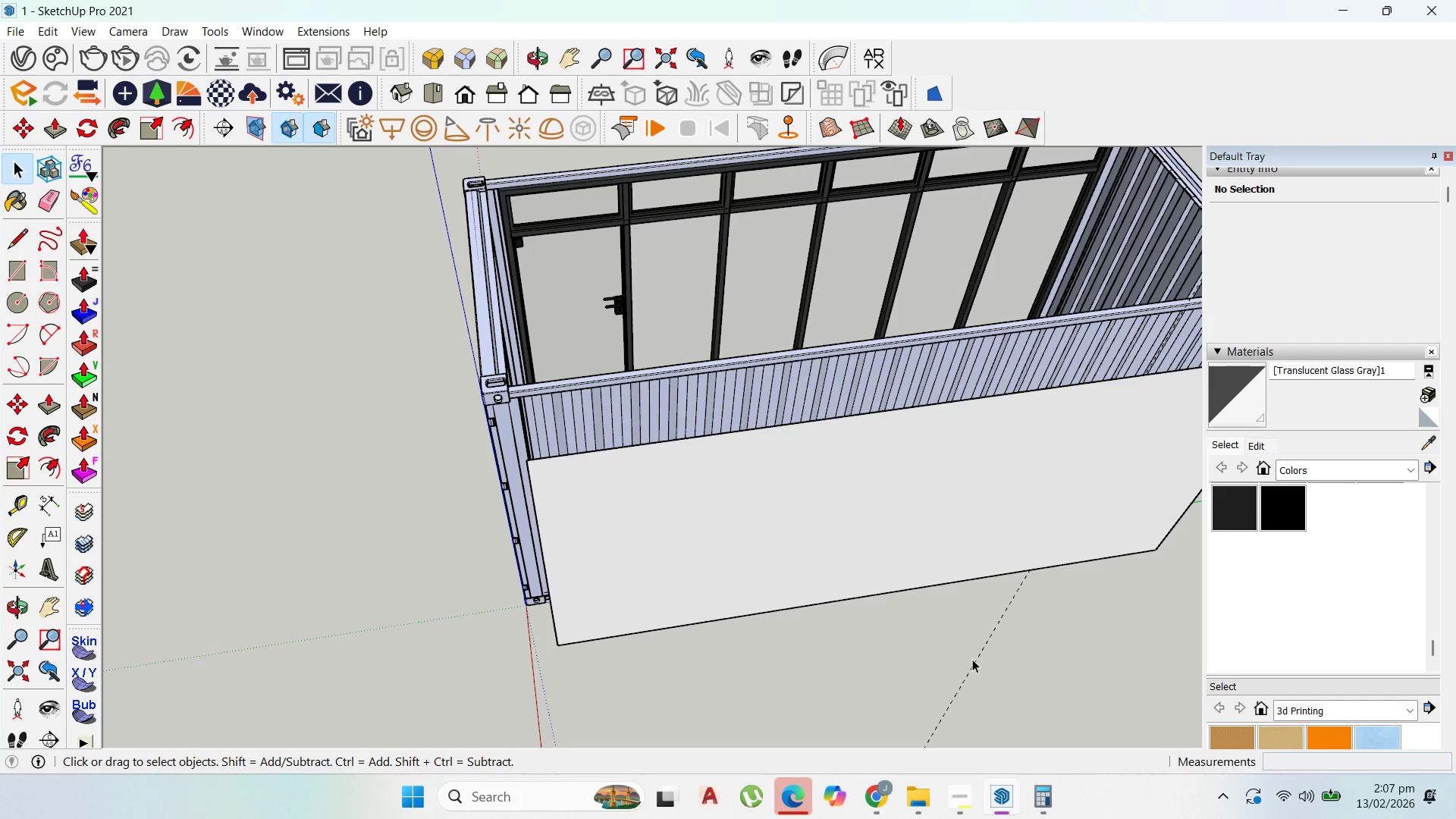 
double_click([977, 658])
 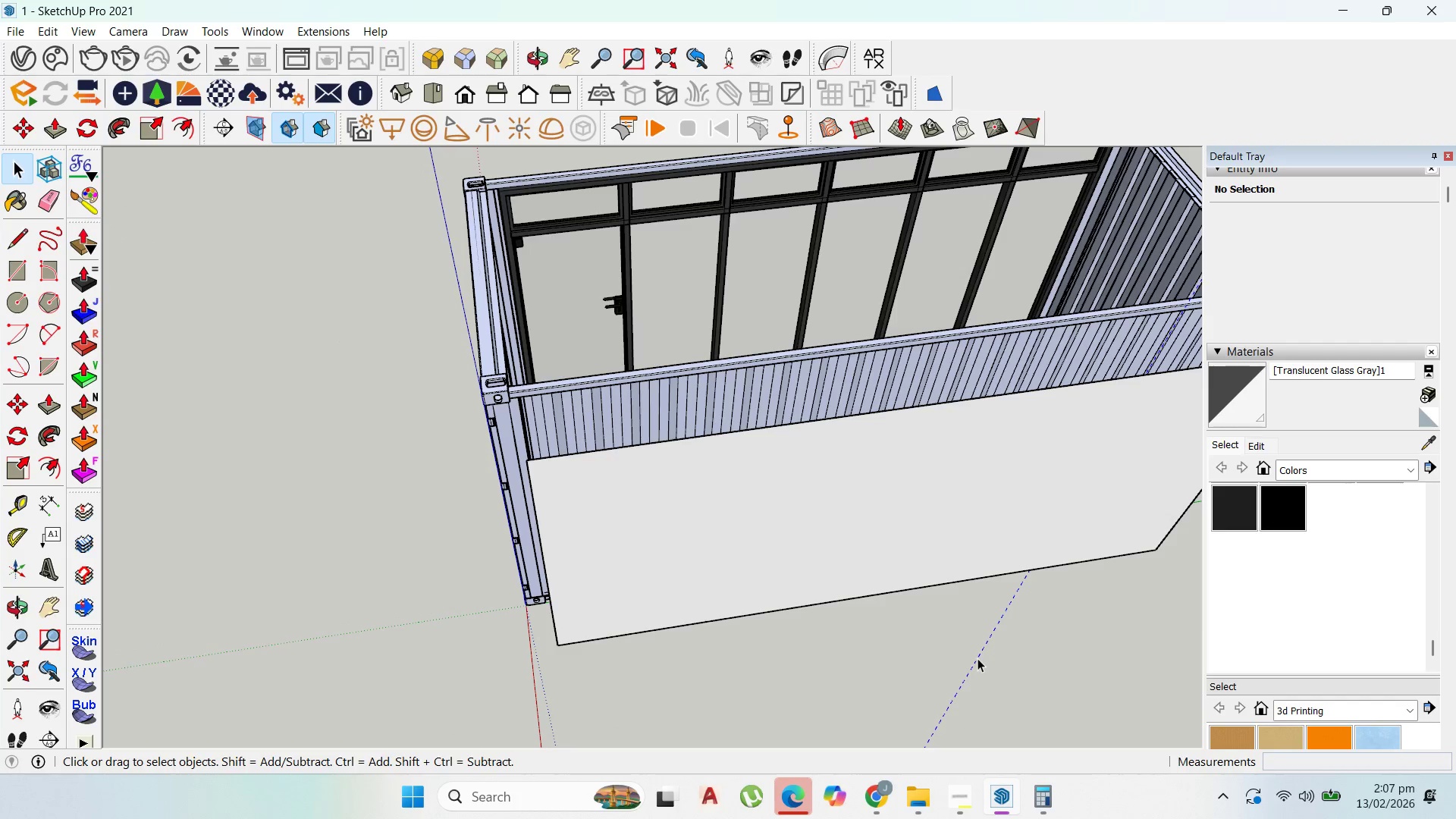 
triple_click([977, 658])
 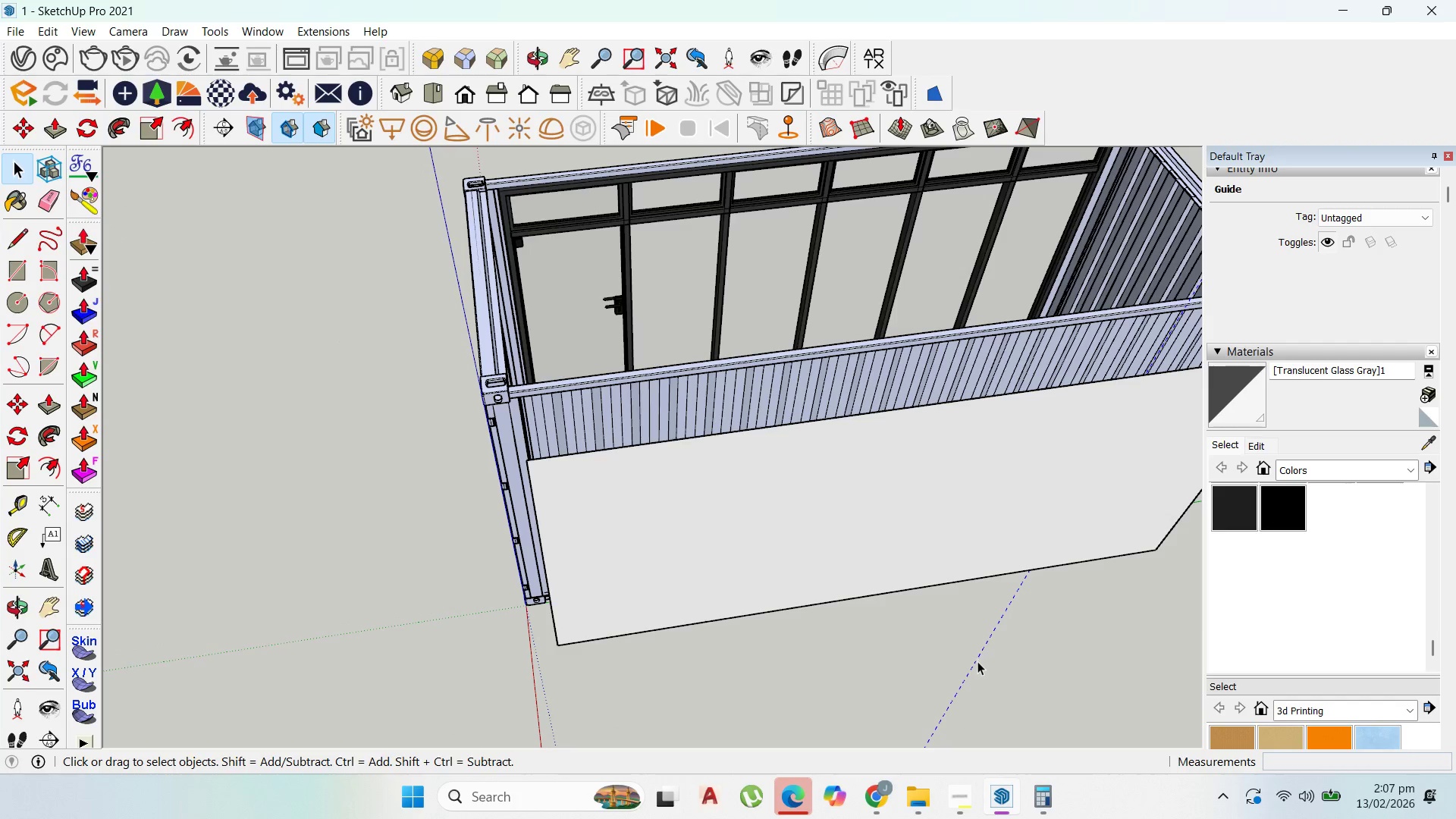 
key(Delete)
 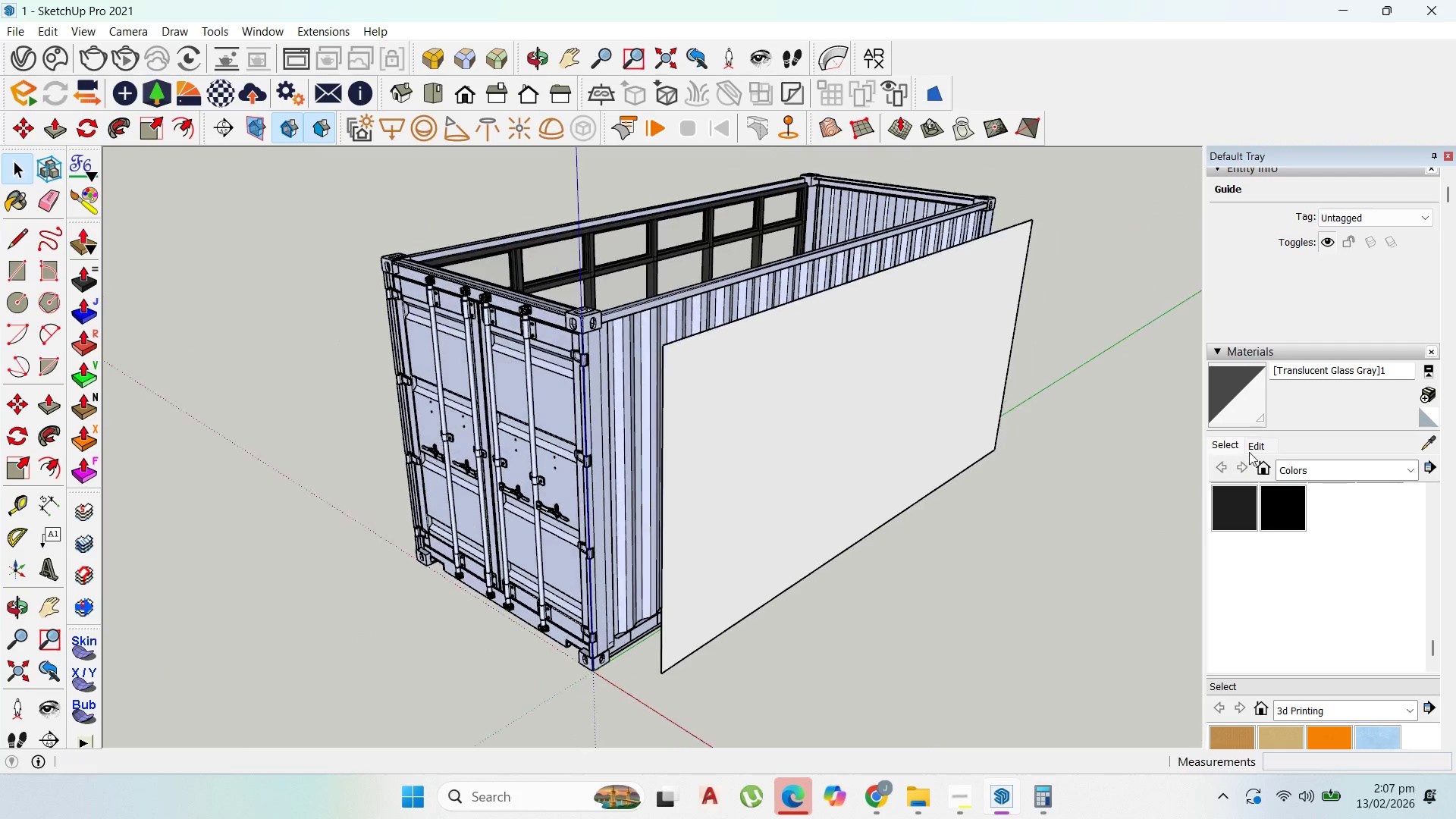 
double_click([911, 443])
 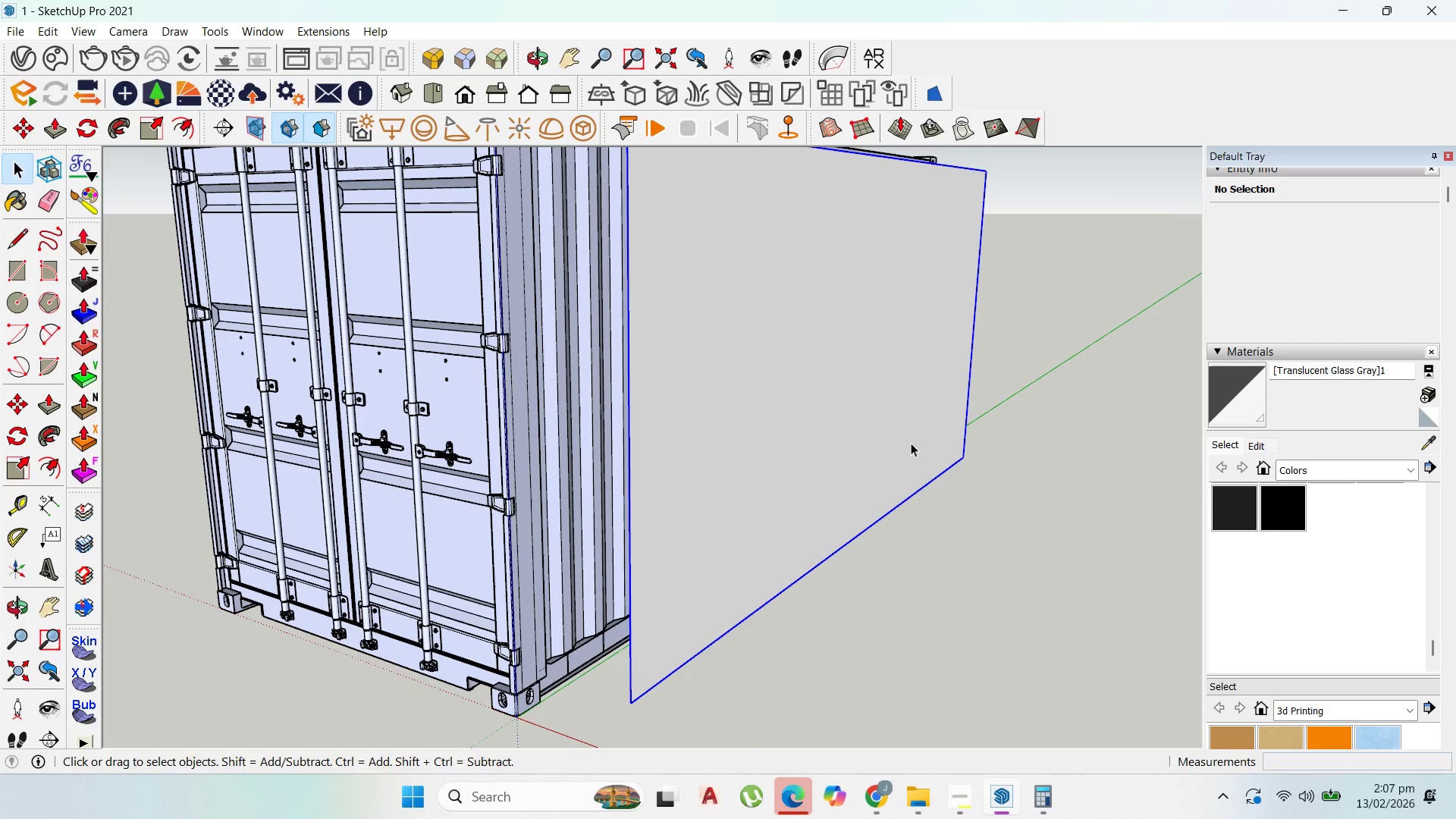 
scroll: coordinate [910, 489], scroll_direction: up, amount: 3.0
 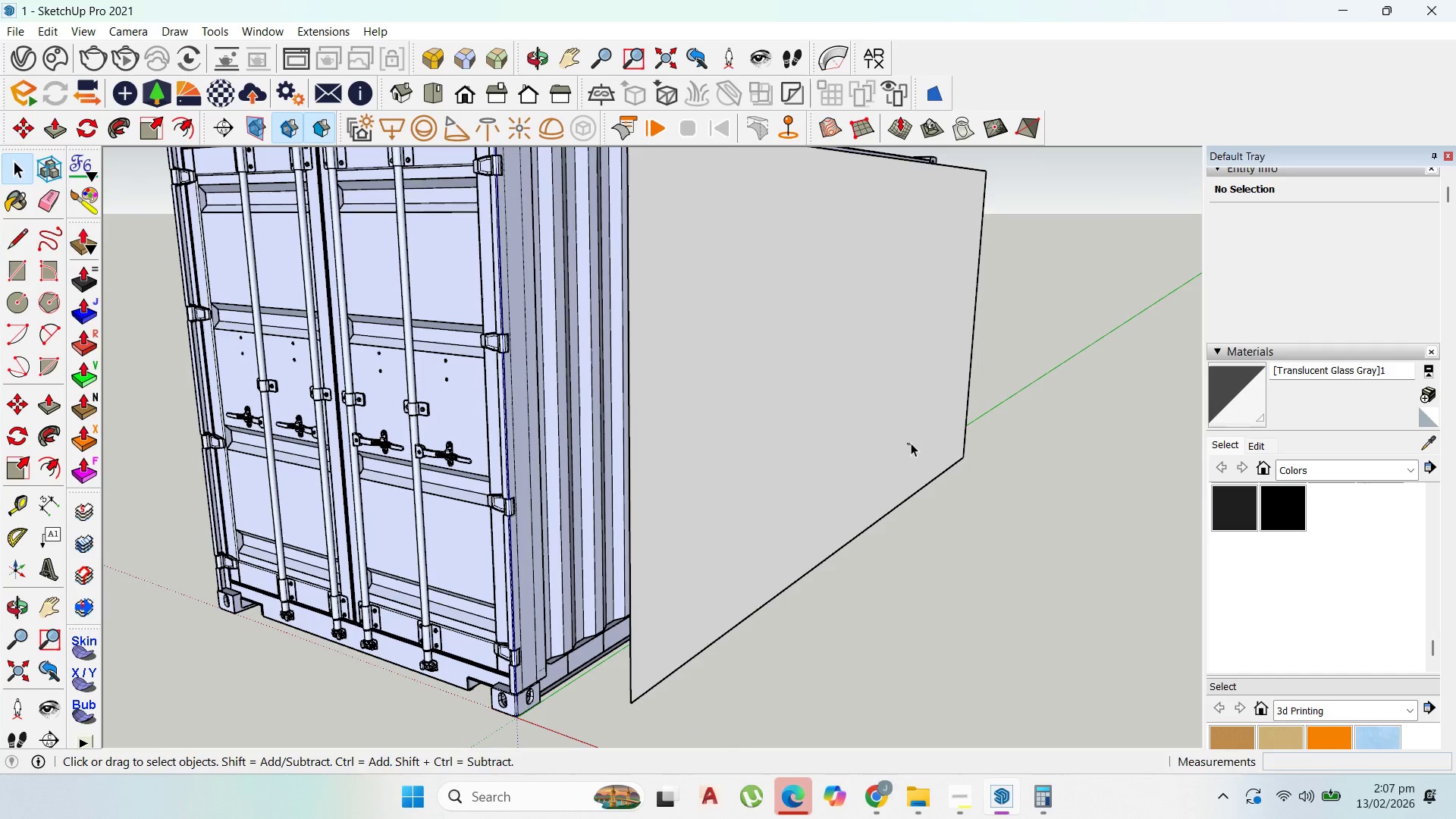 
triple_click([912, 443])
 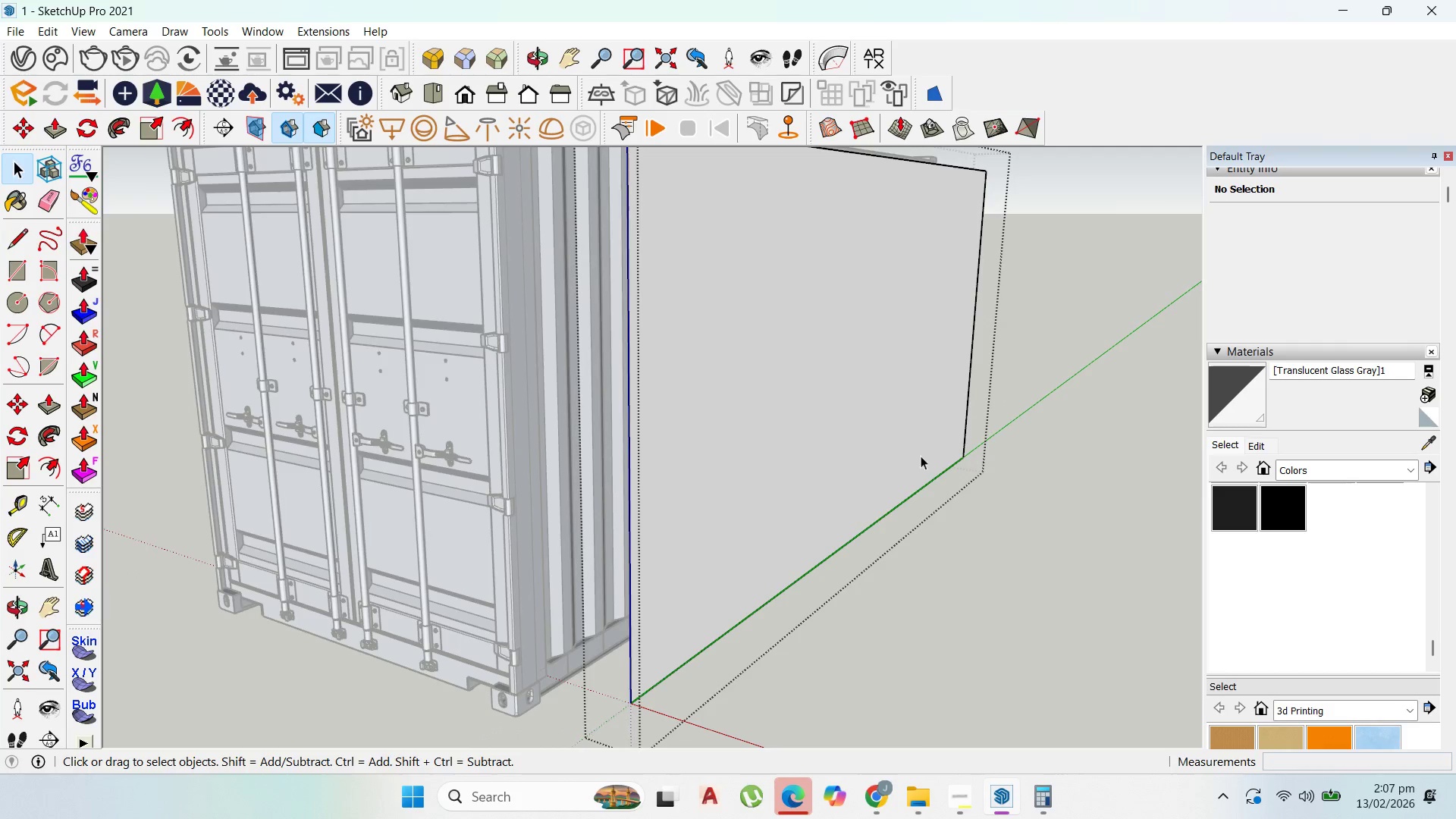 
key(Escape)
 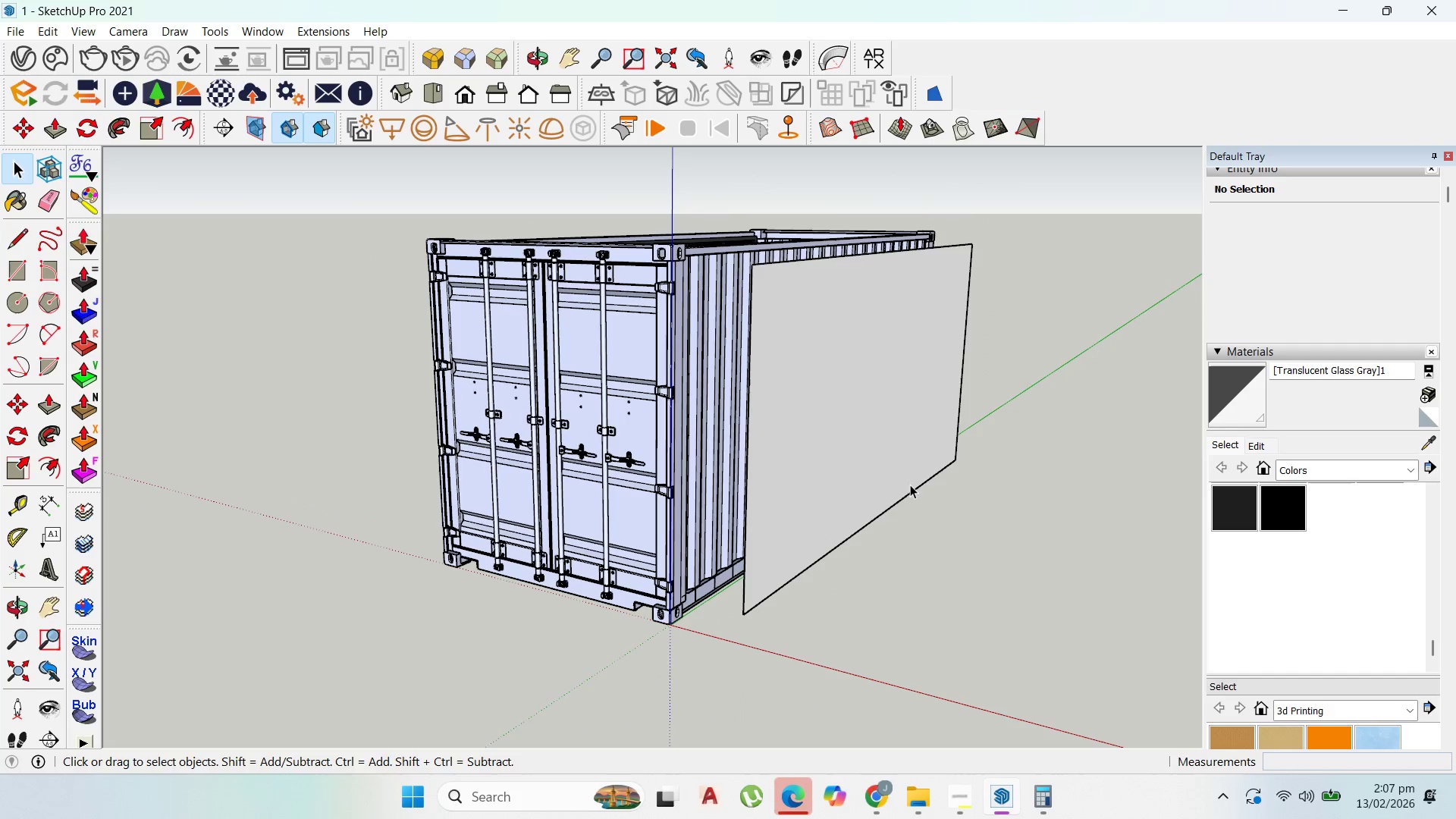 
key(Escape)
 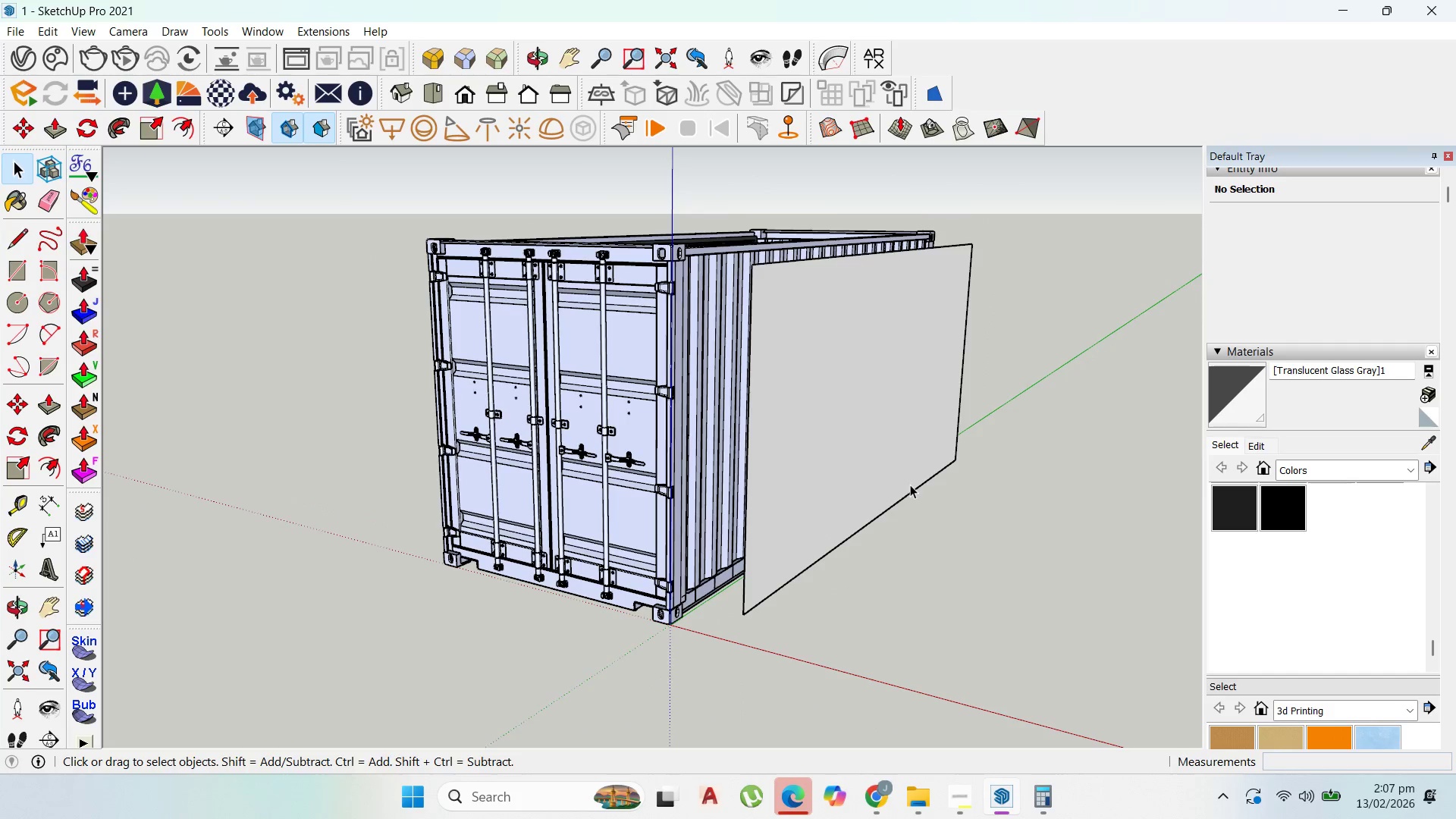 
key(Escape)
 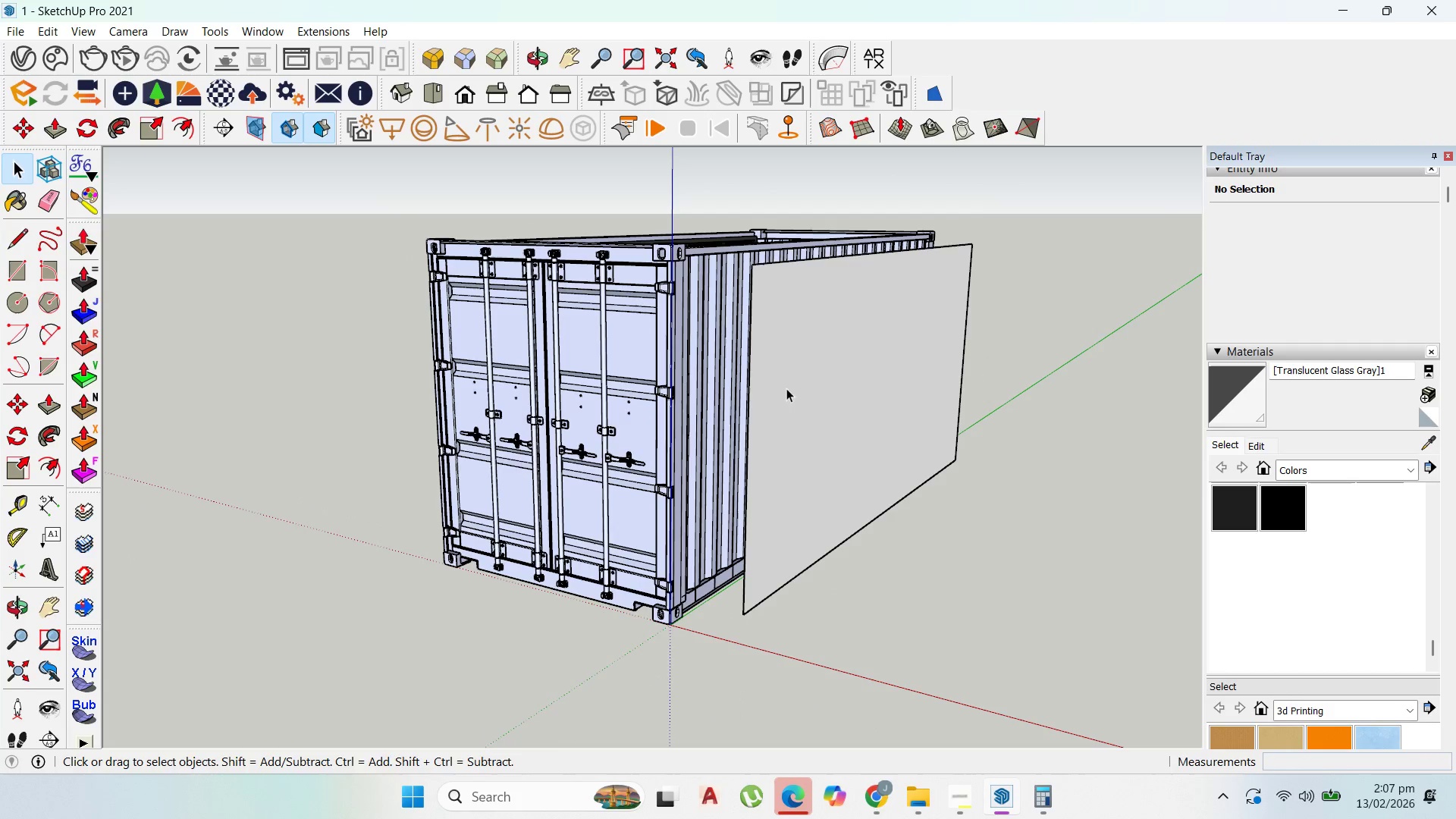 
scroll: coordinate [939, 486], scroll_direction: down, amount: 4.0
 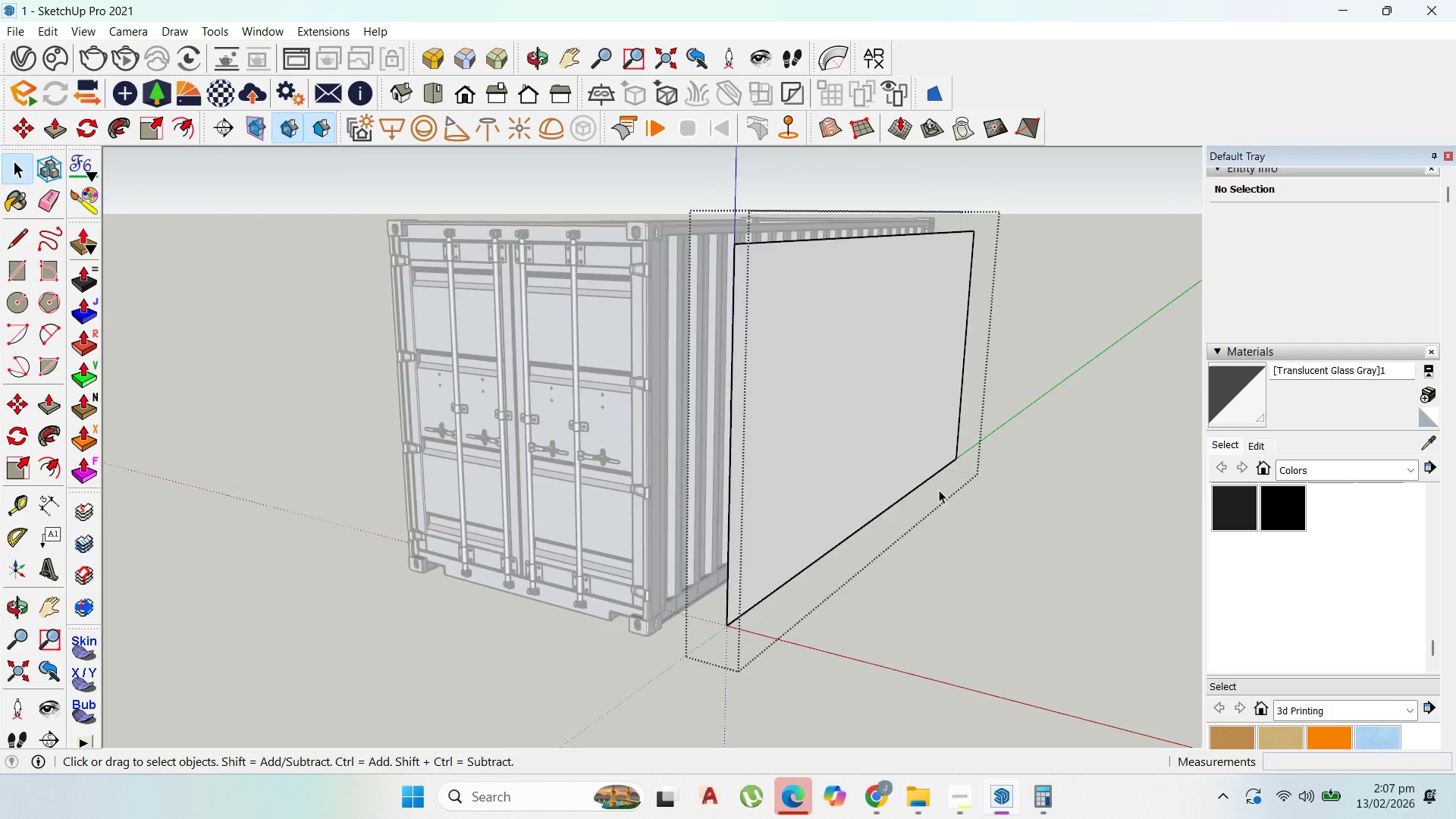 
double_click([829, 392])
 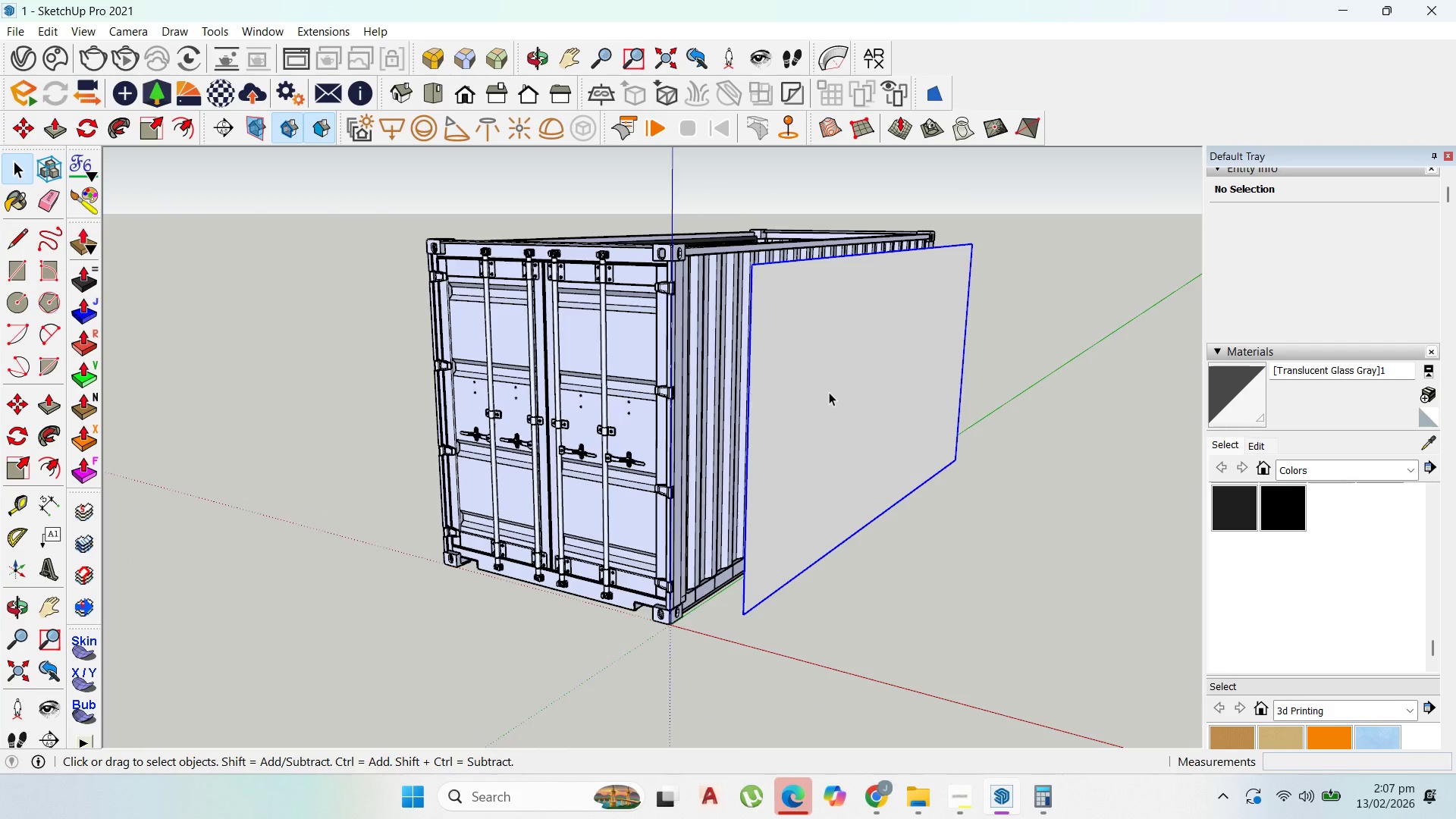 
triple_click([829, 392])
 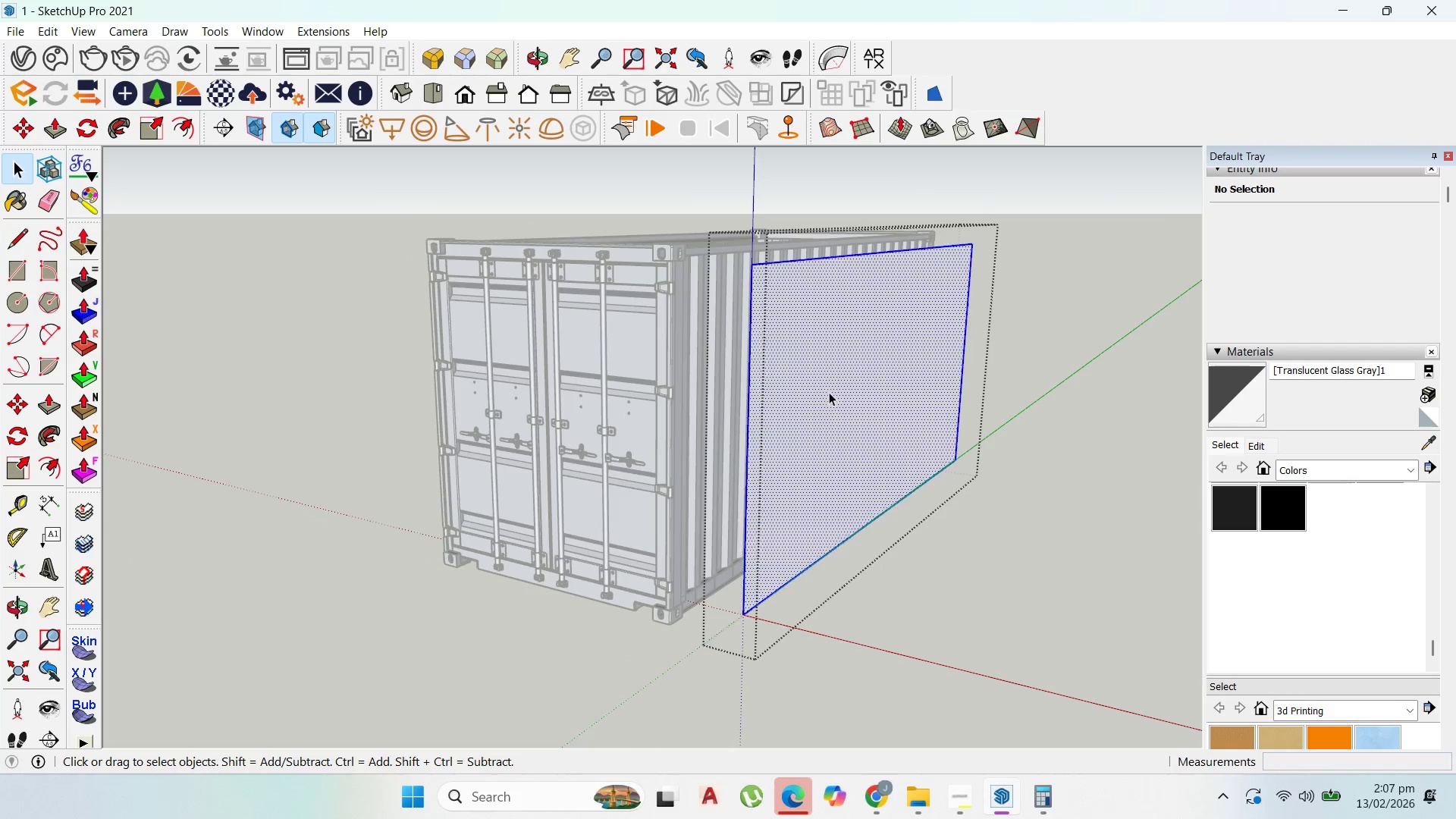 
triple_click([829, 392])
 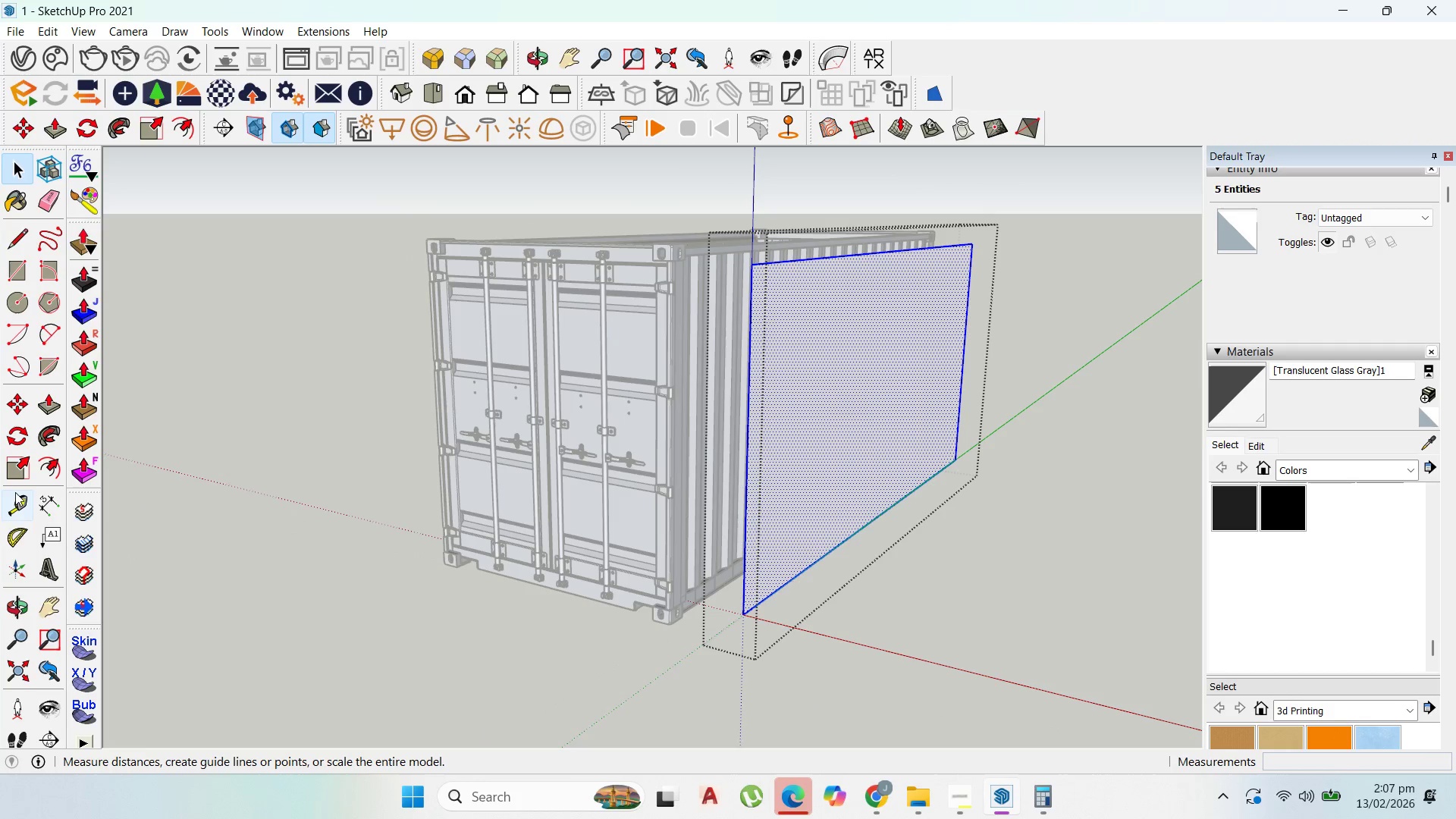 
left_click_drag(start_coordinate=[17, 503], to_coordinate=[25, 505])
 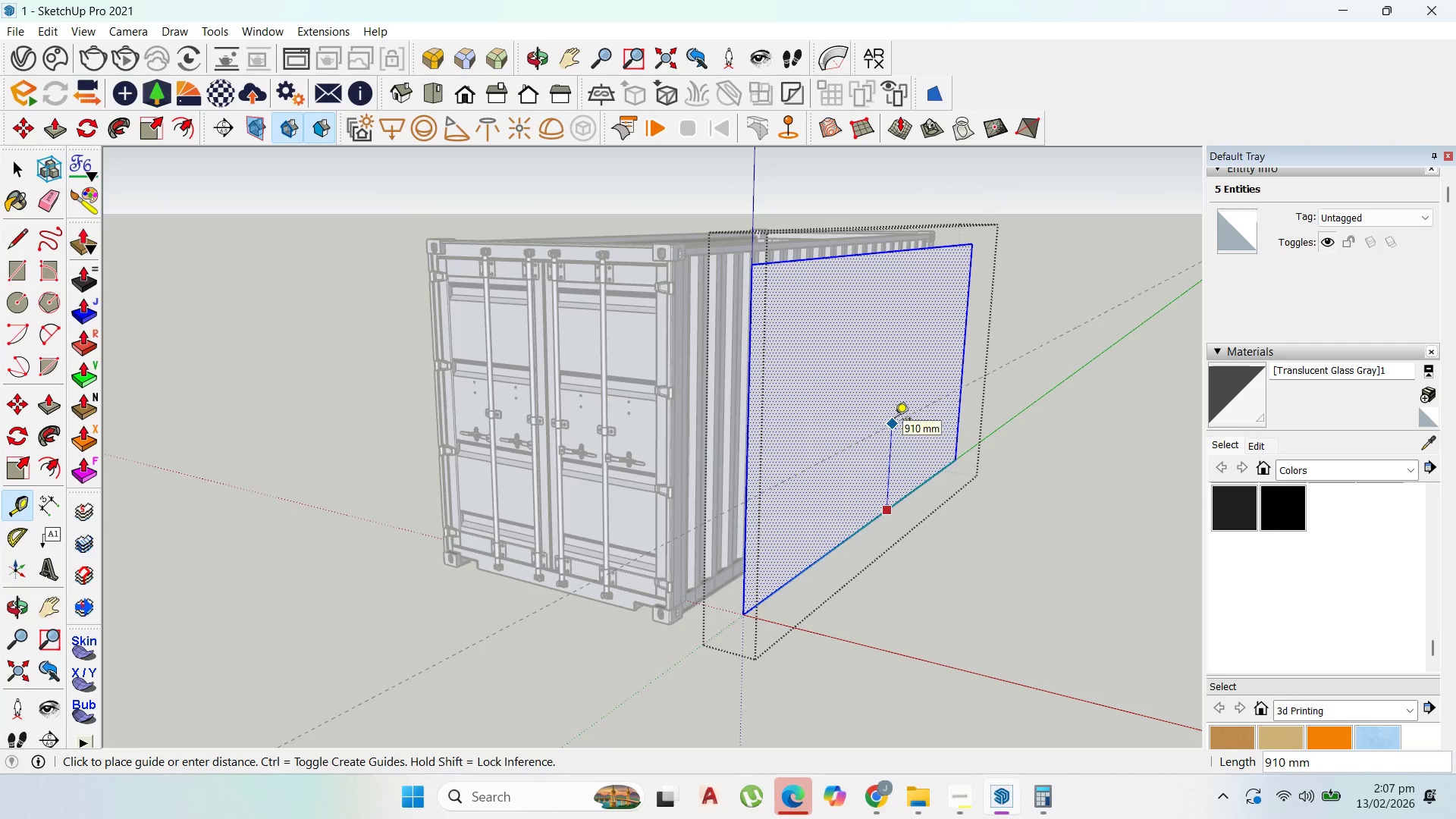 
type(1000)
 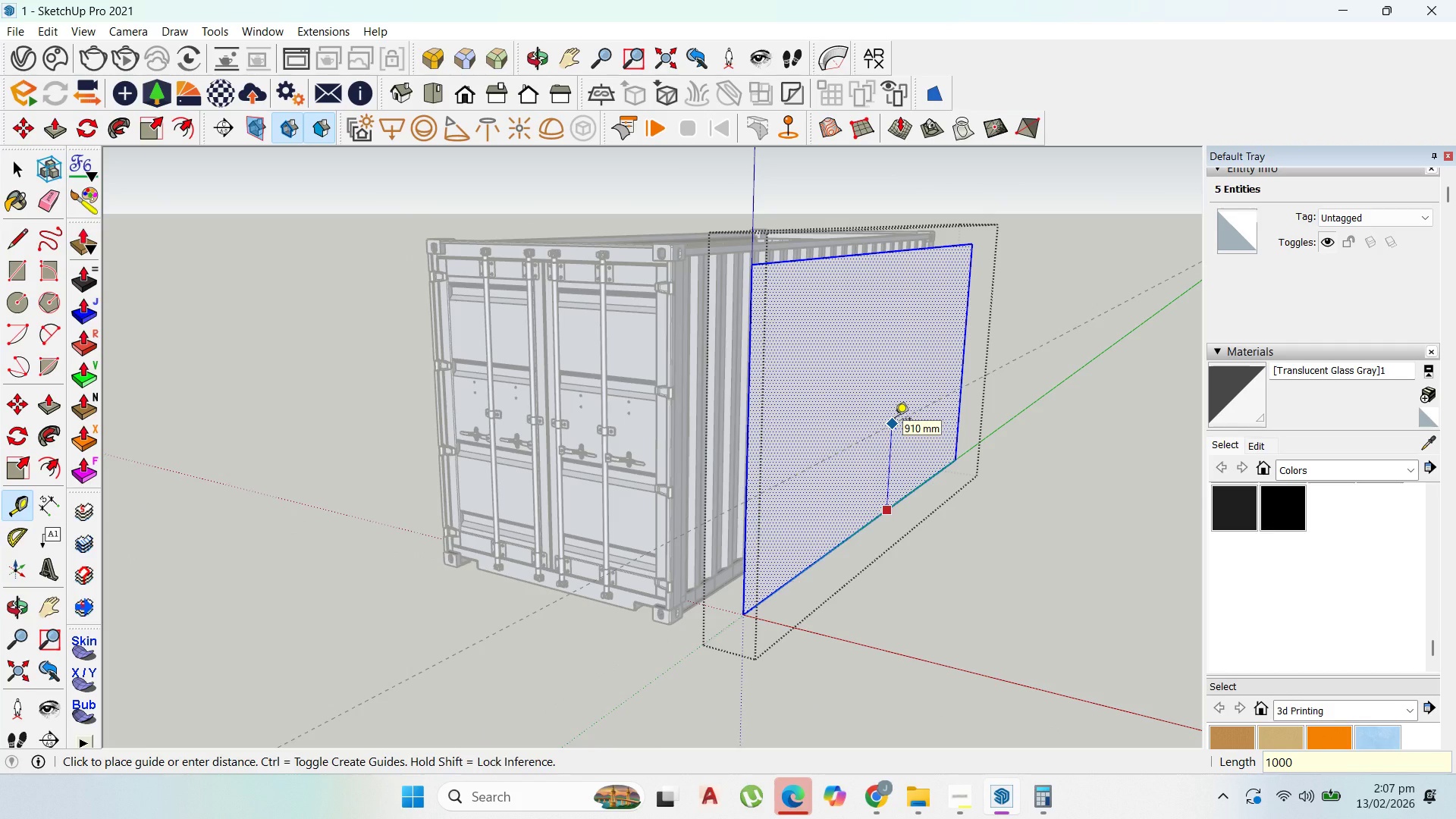 
key(Enter)
 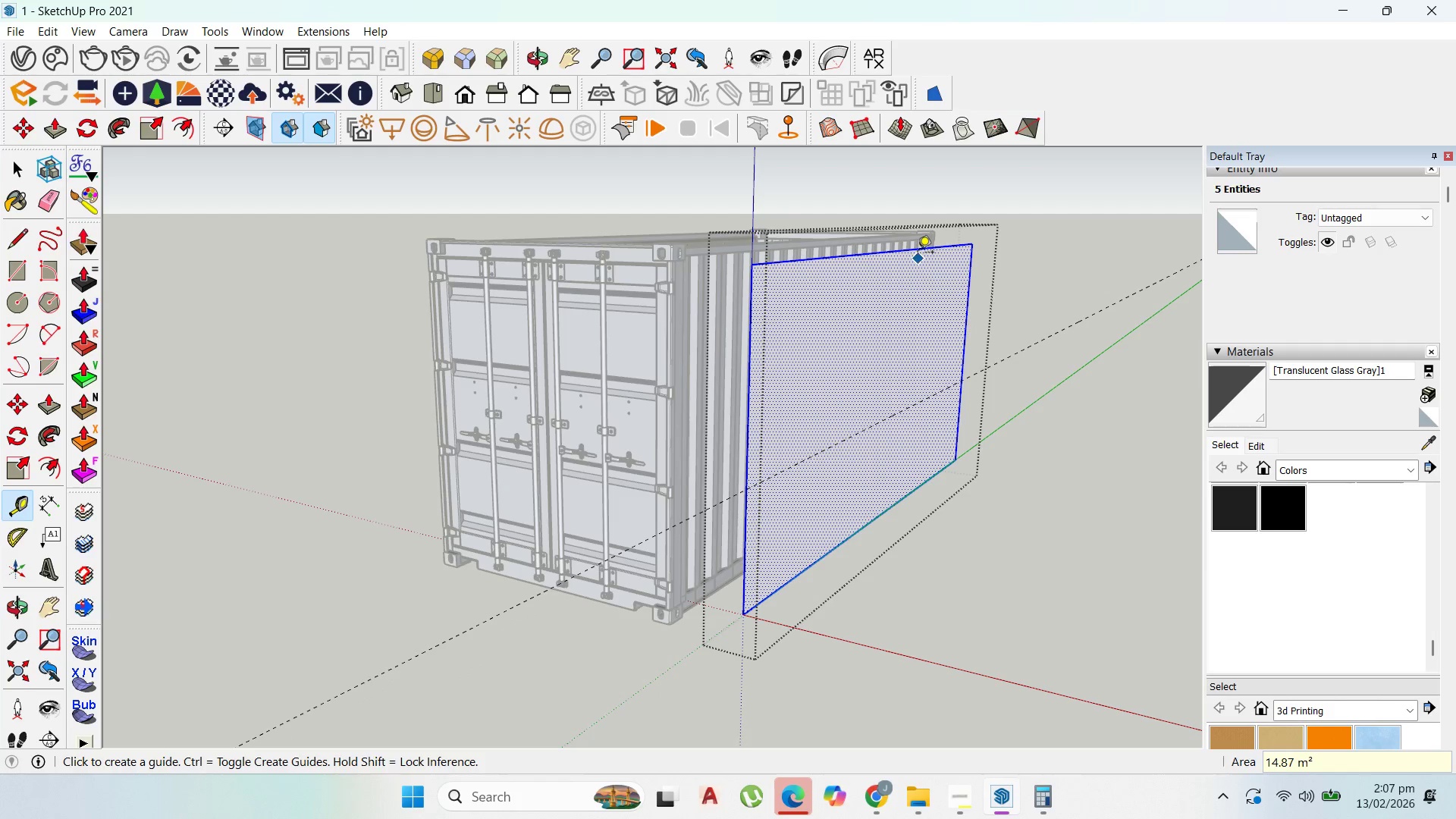 
left_click([918, 252])
 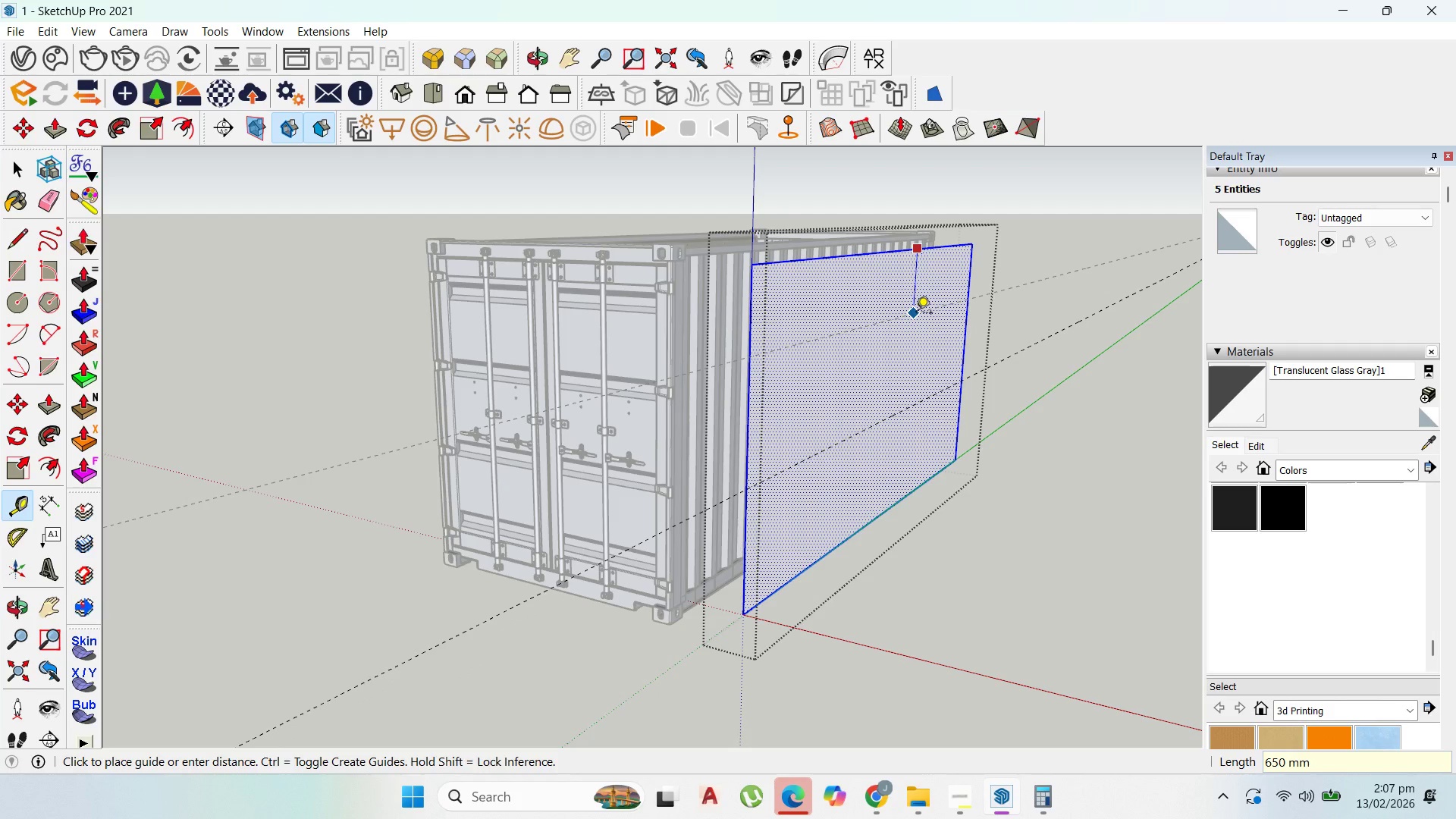 
key(Escape)
 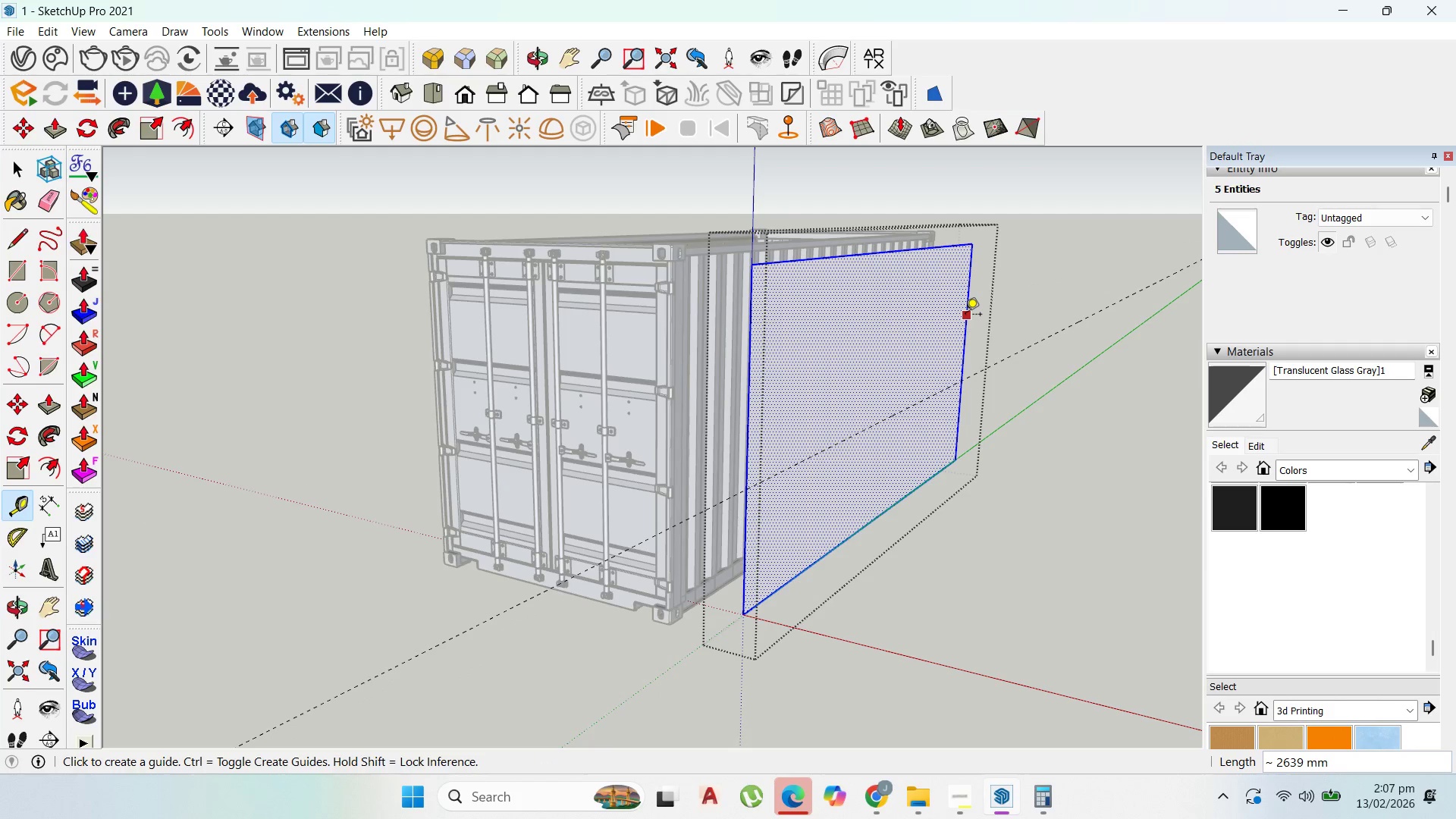 
left_click([965, 315])
 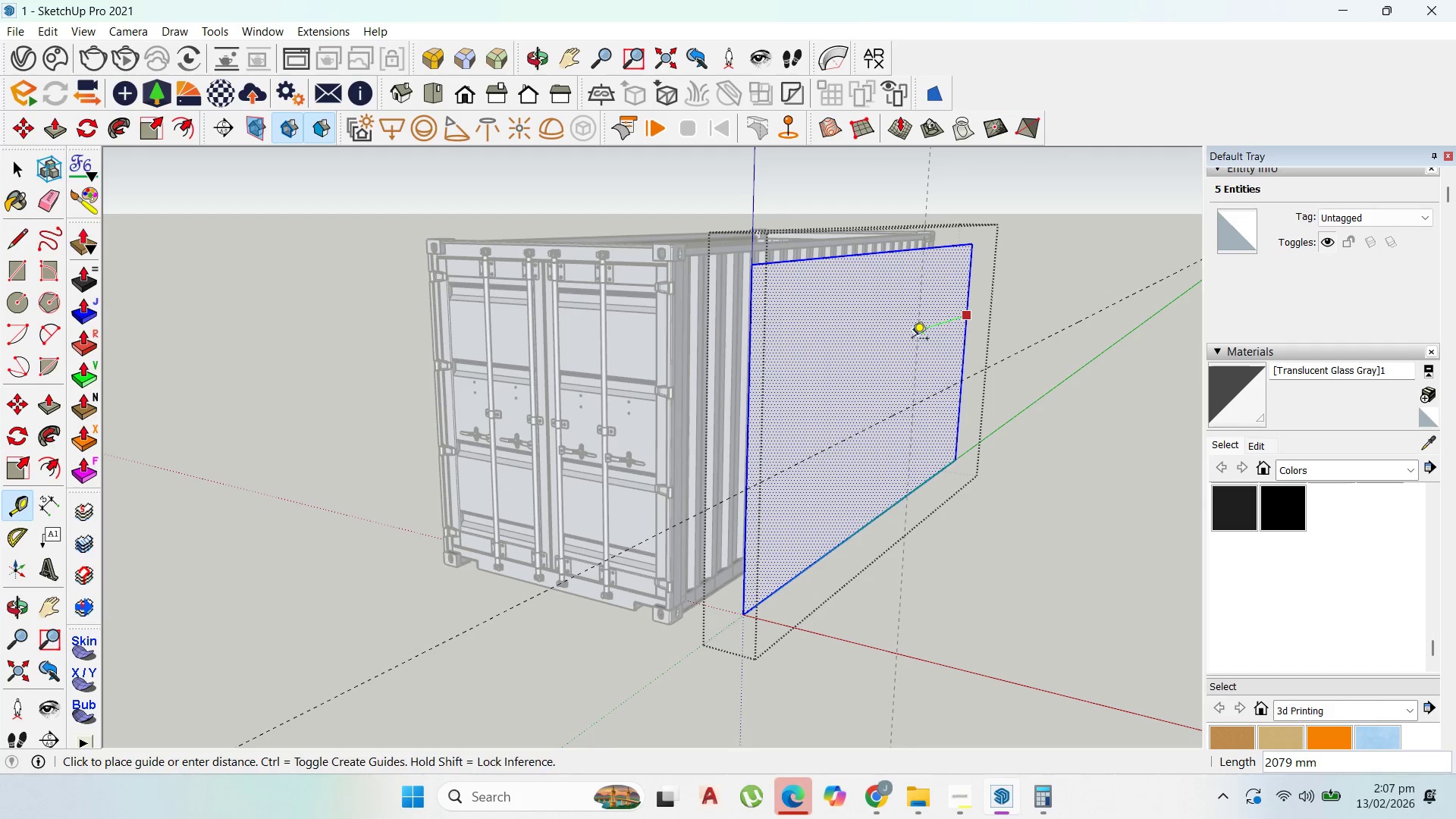 
scroll: coordinate [914, 339], scroll_direction: up, amount: 2.0
 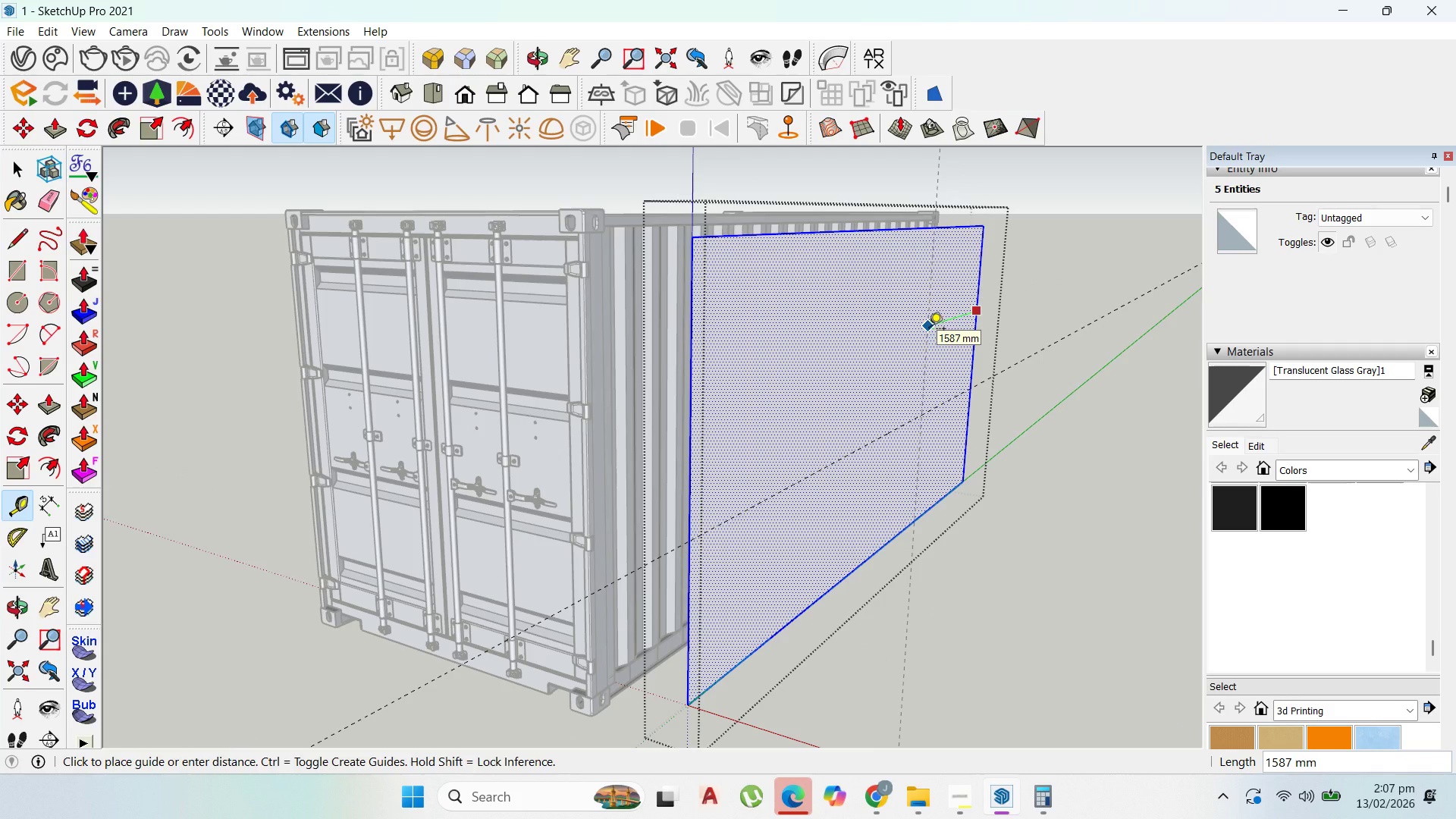 
type(900)
 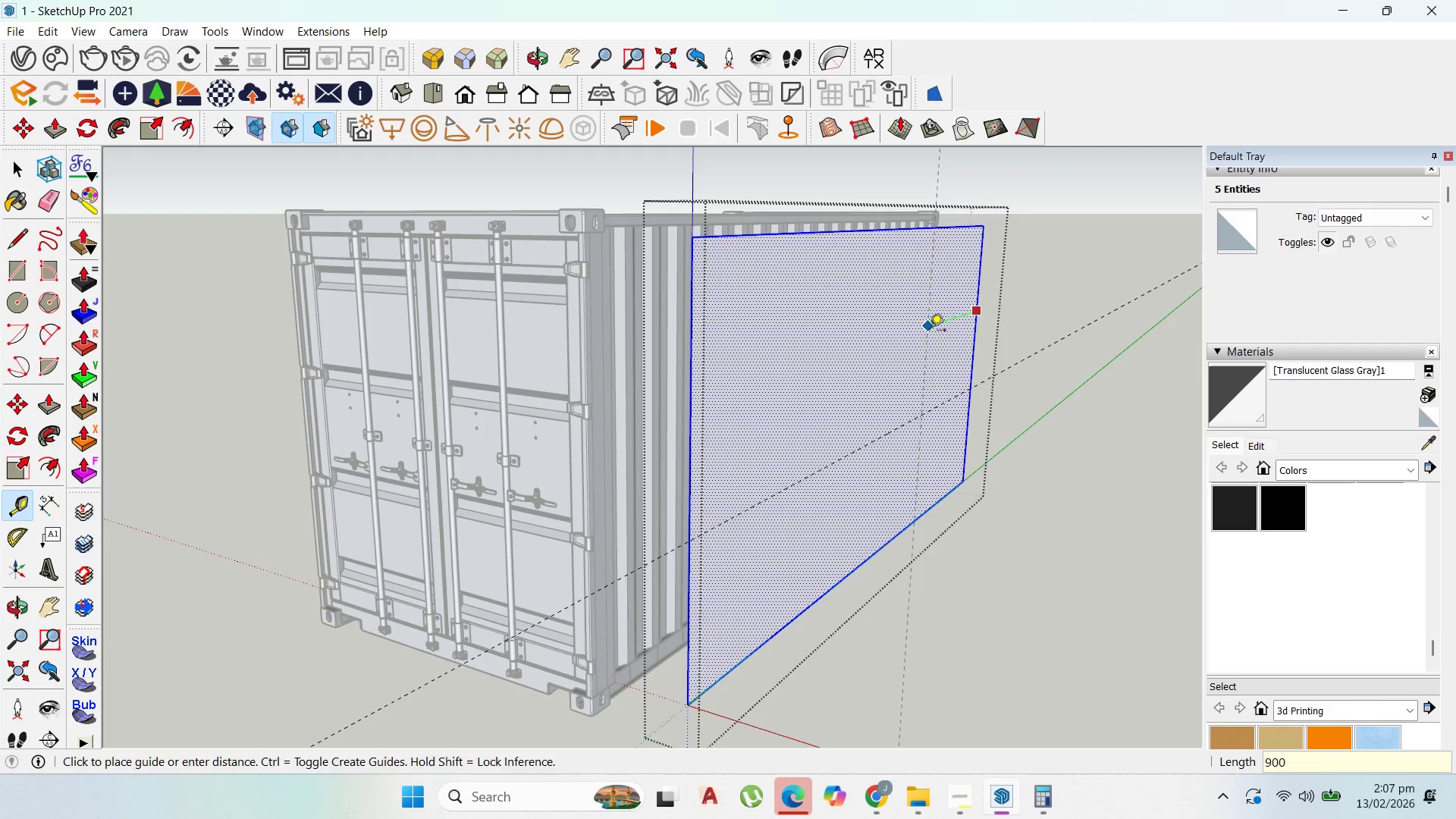 
key(Enter)
 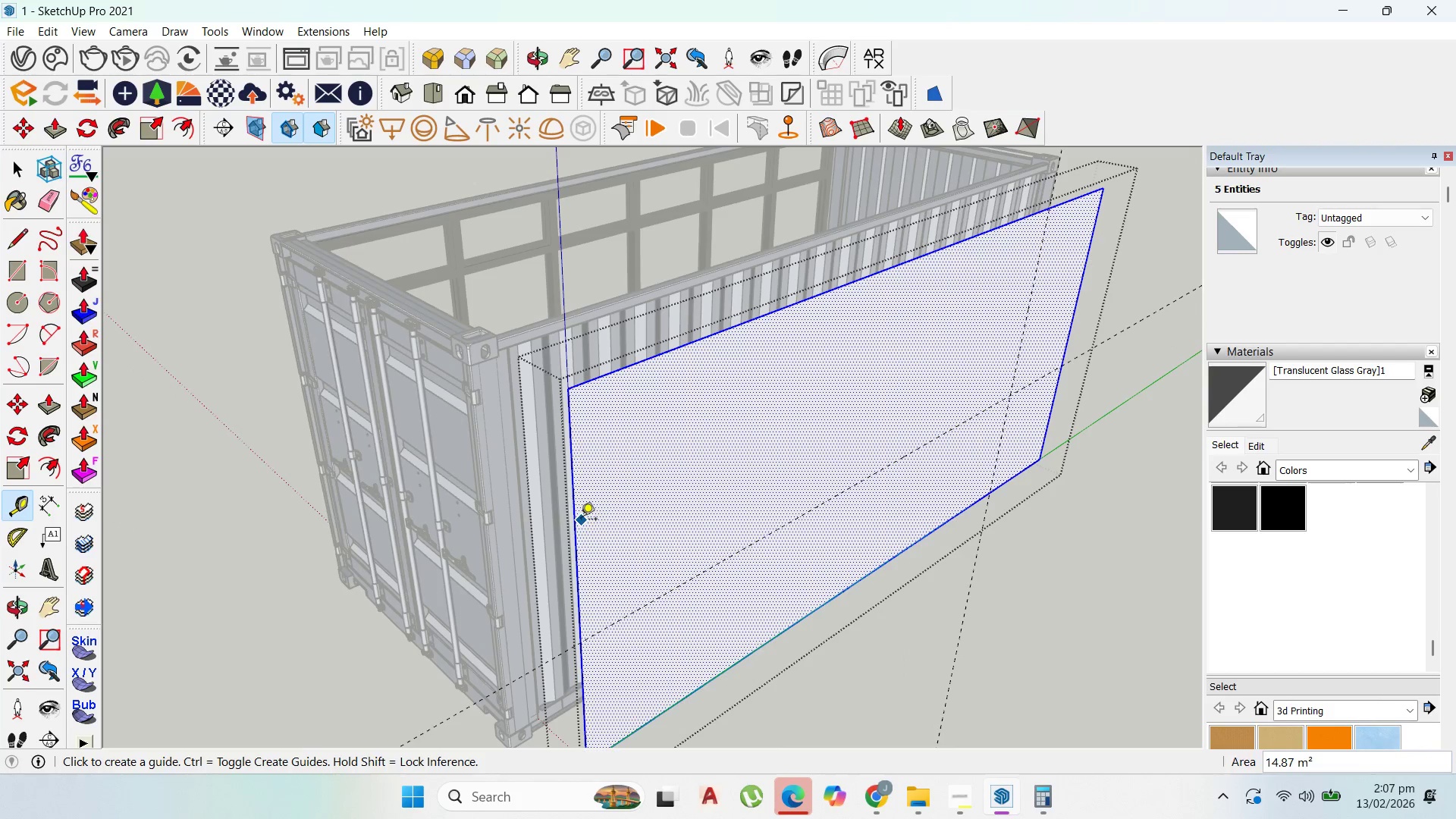 
left_click_drag(start_coordinate=[576, 521], to_coordinate=[589, 521])
 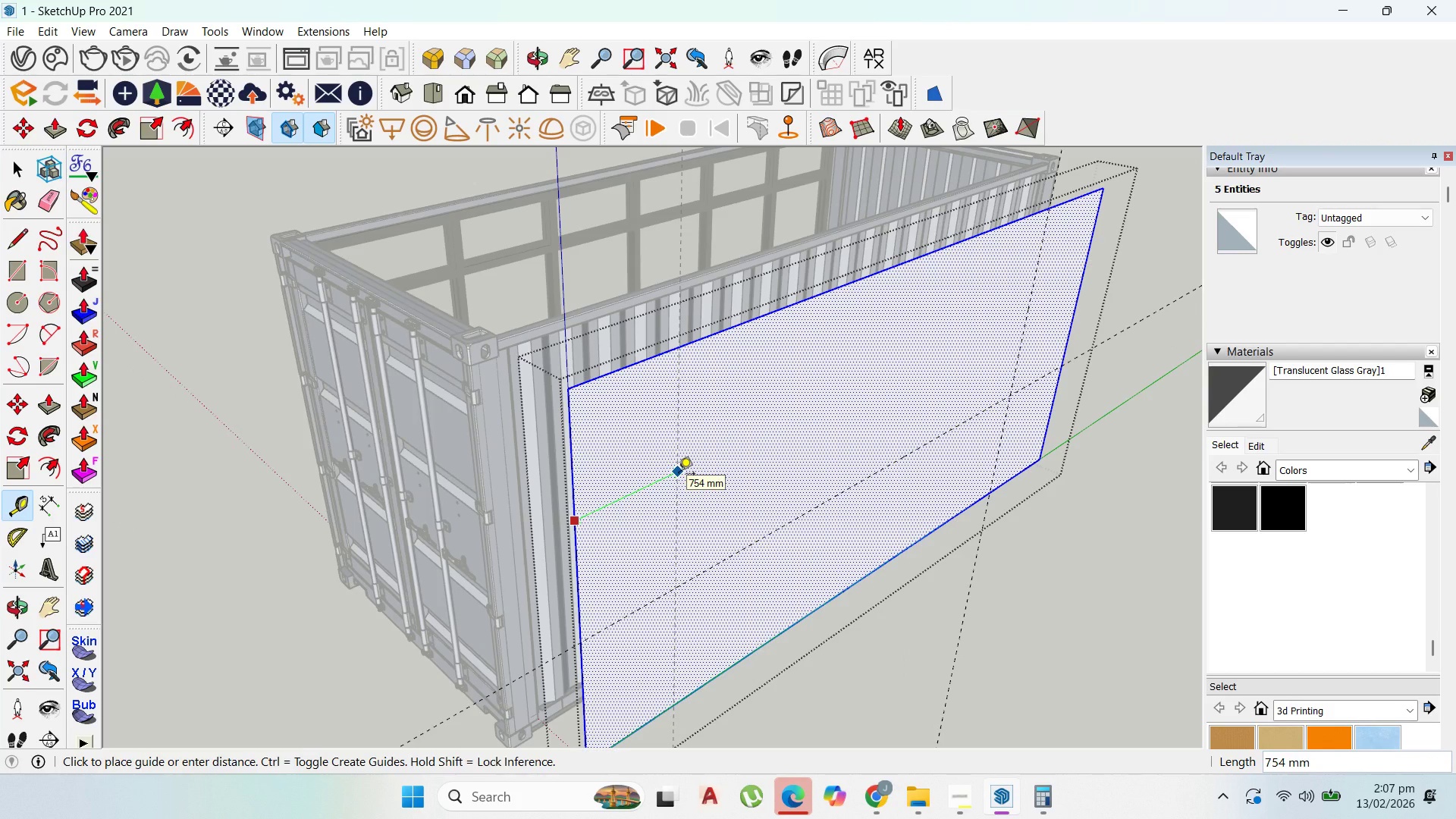 
type(1000)
 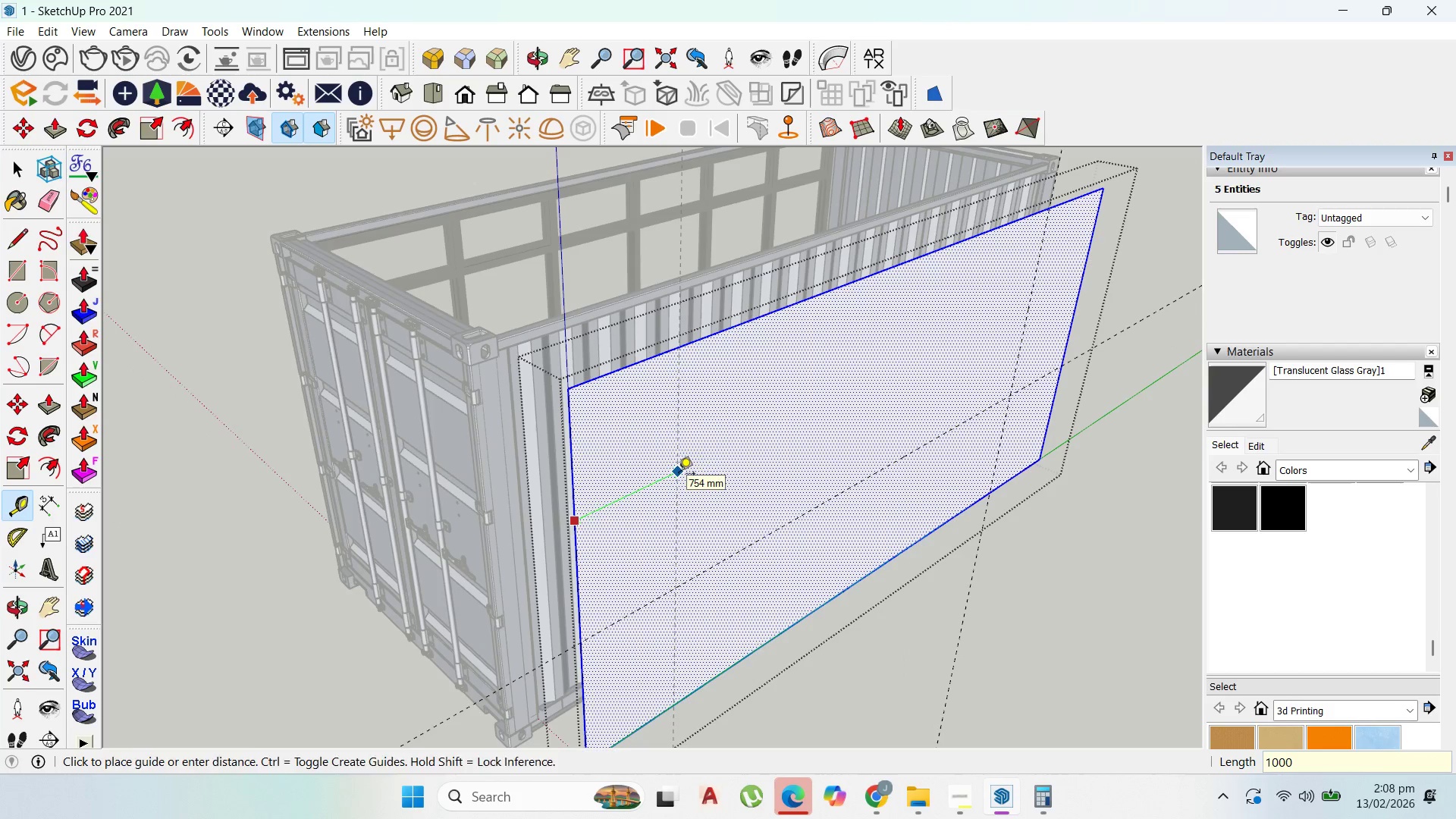 
key(Enter)
 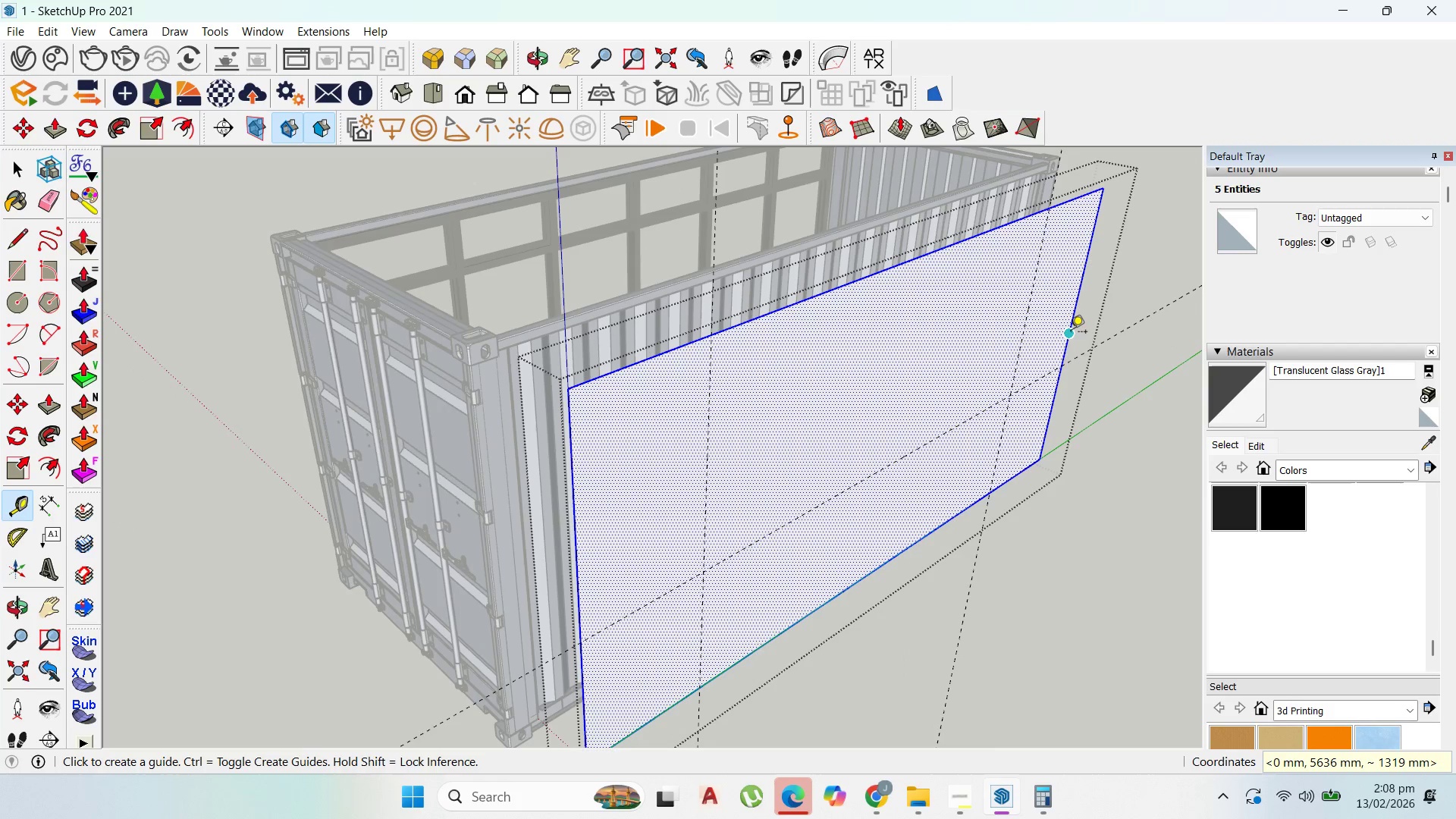 
left_click([1070, 332])
 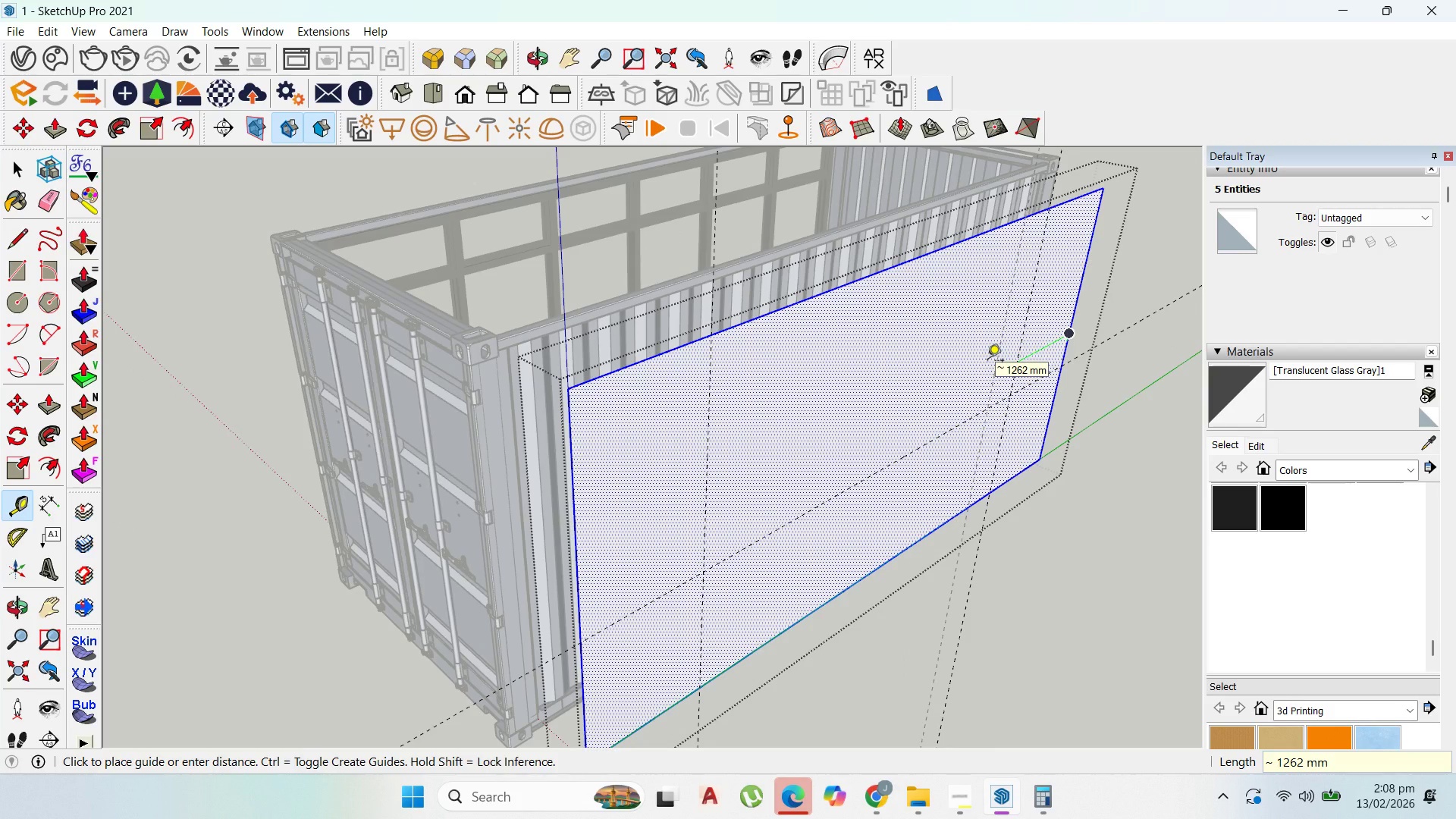 
type(1000)
 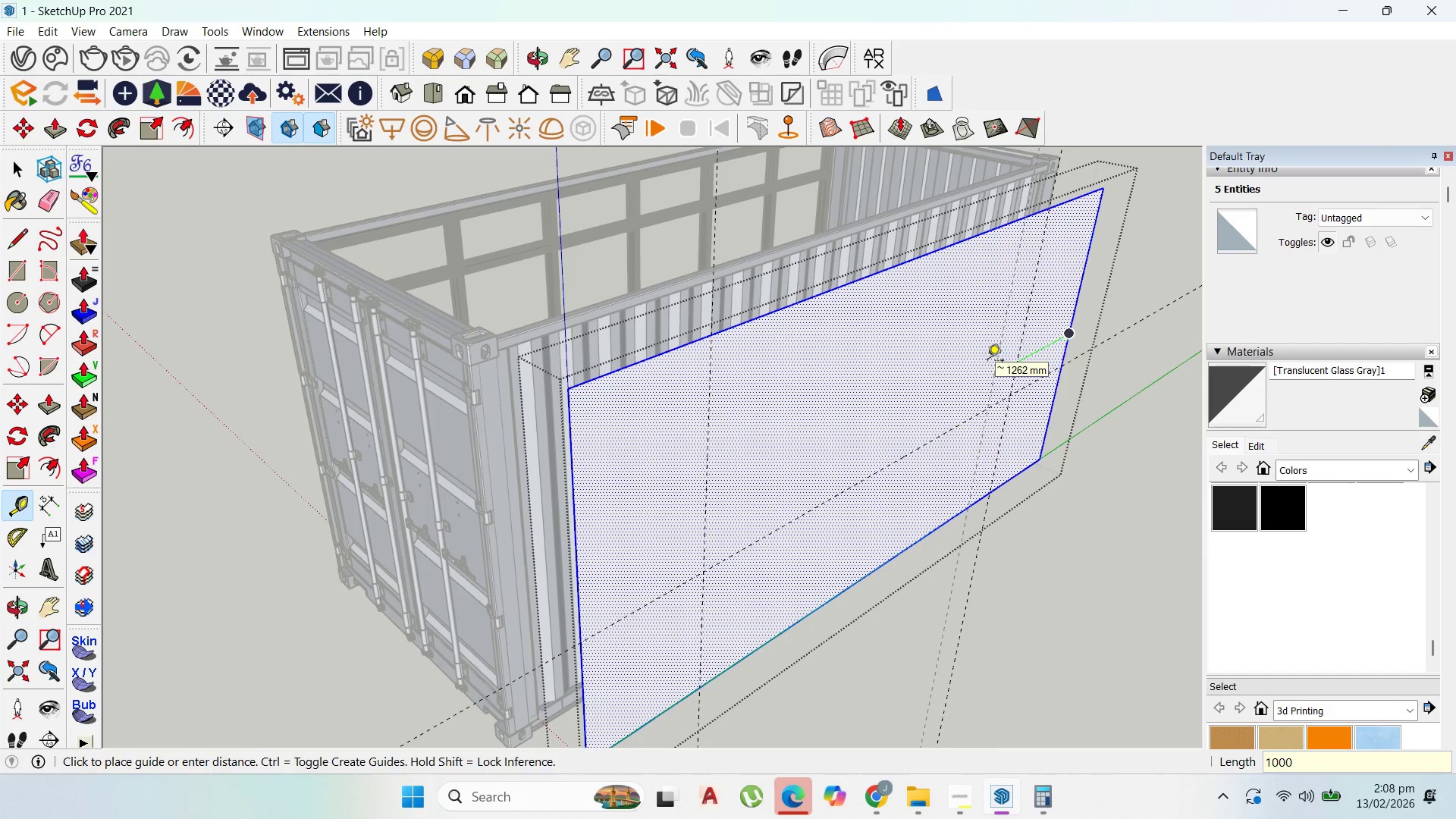 
key(Enter)
 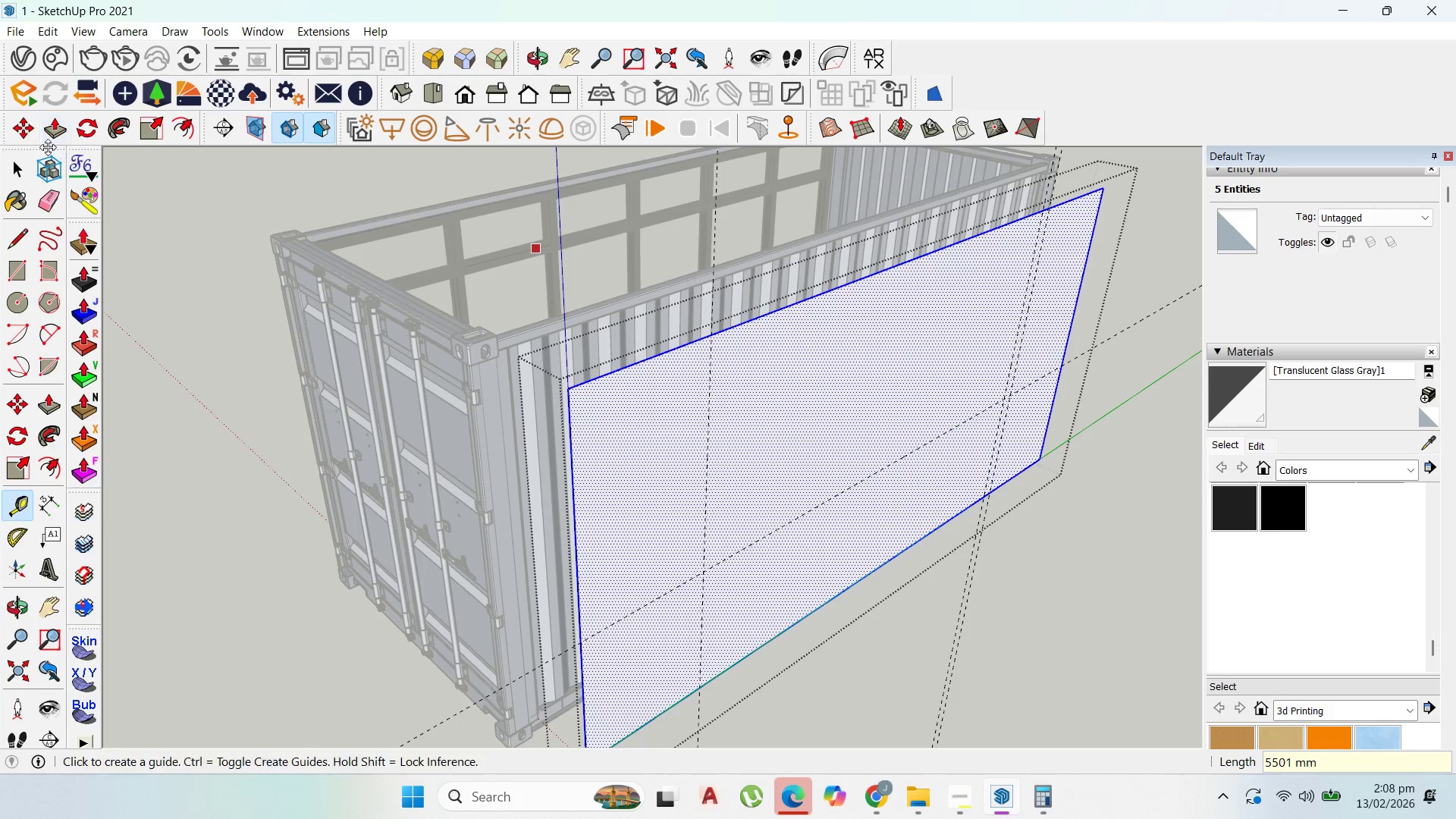 
left_click([23, 156])
 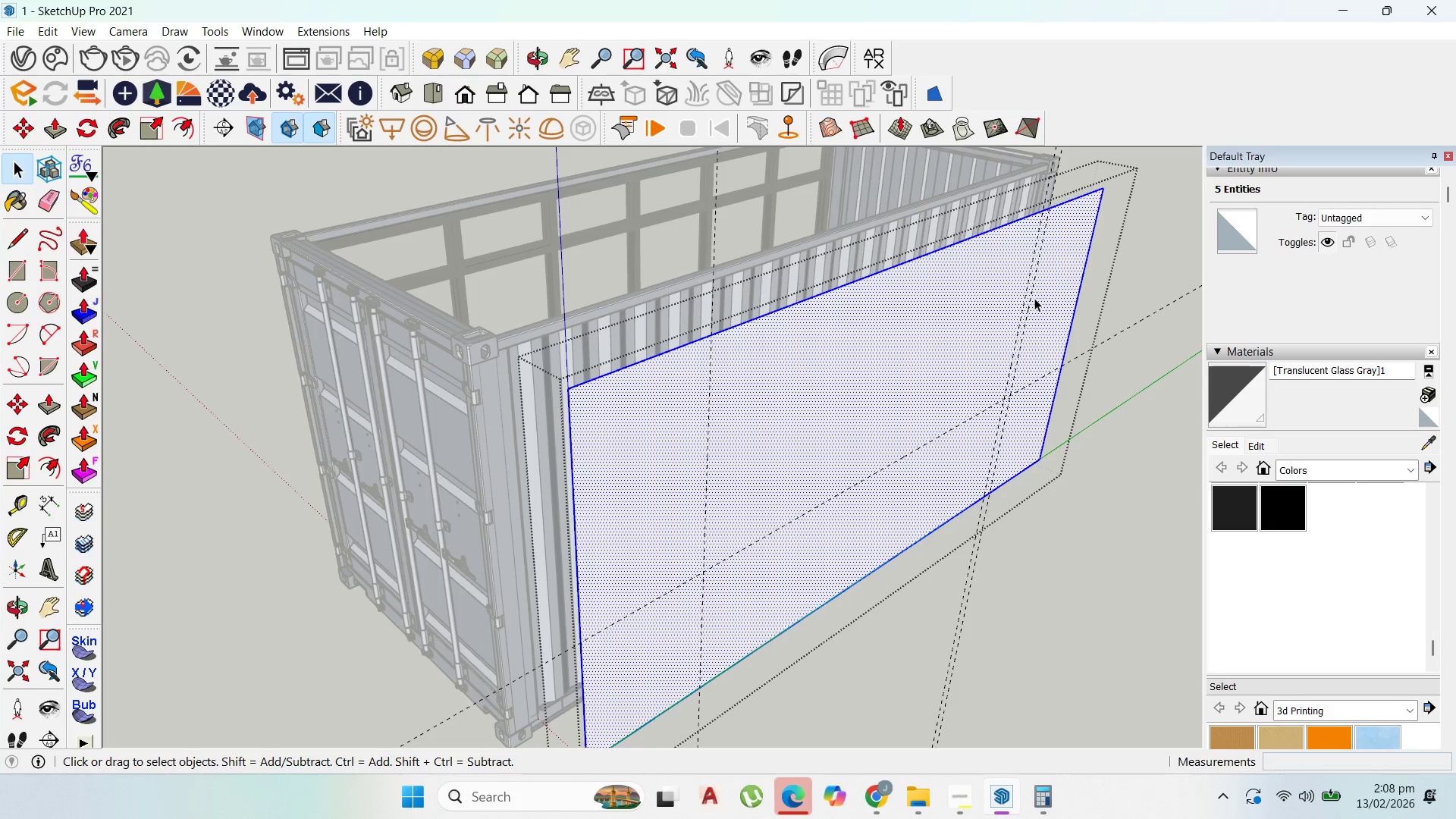 
left_click([1030, 297])
 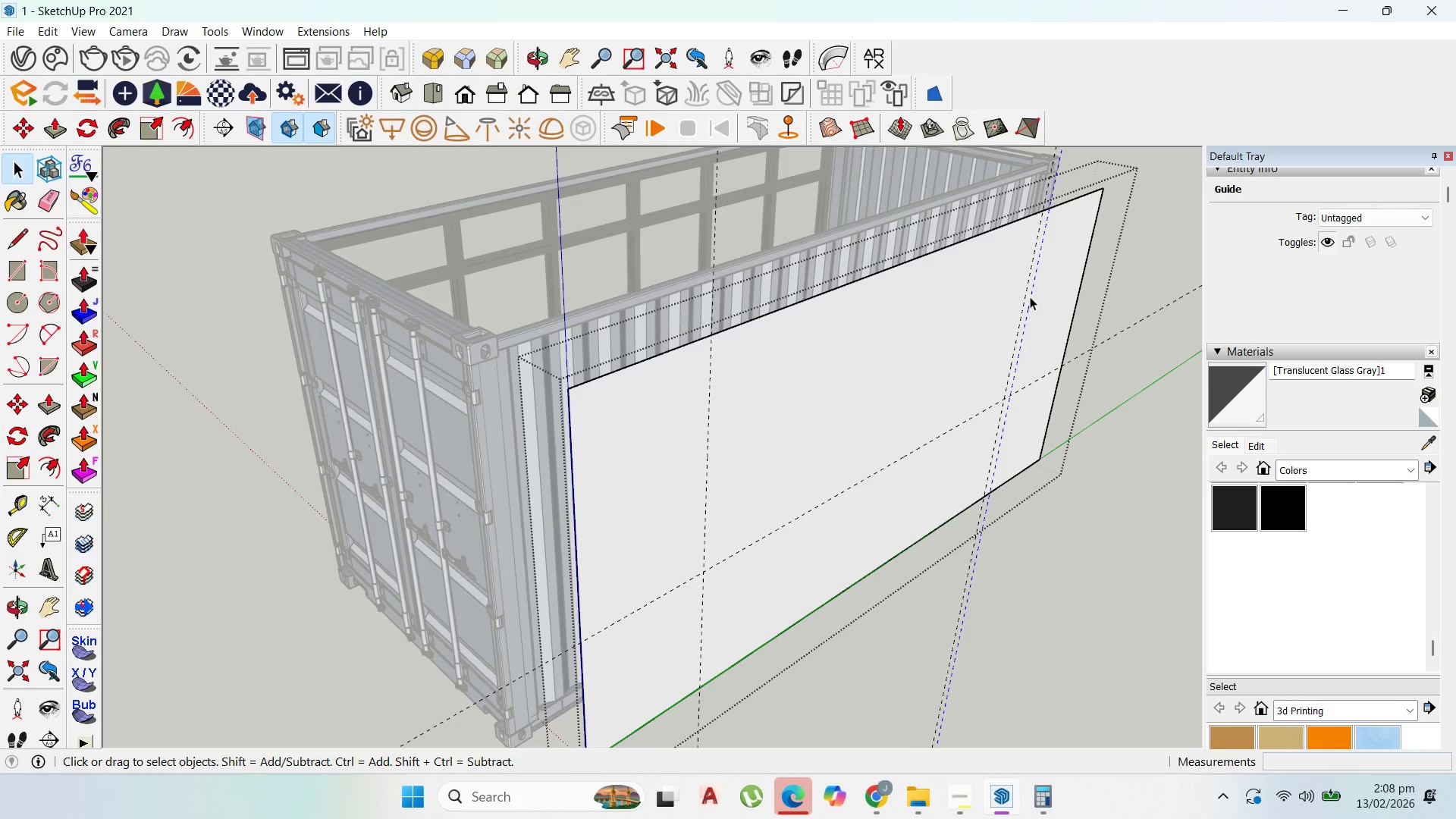 
key(Delete)
 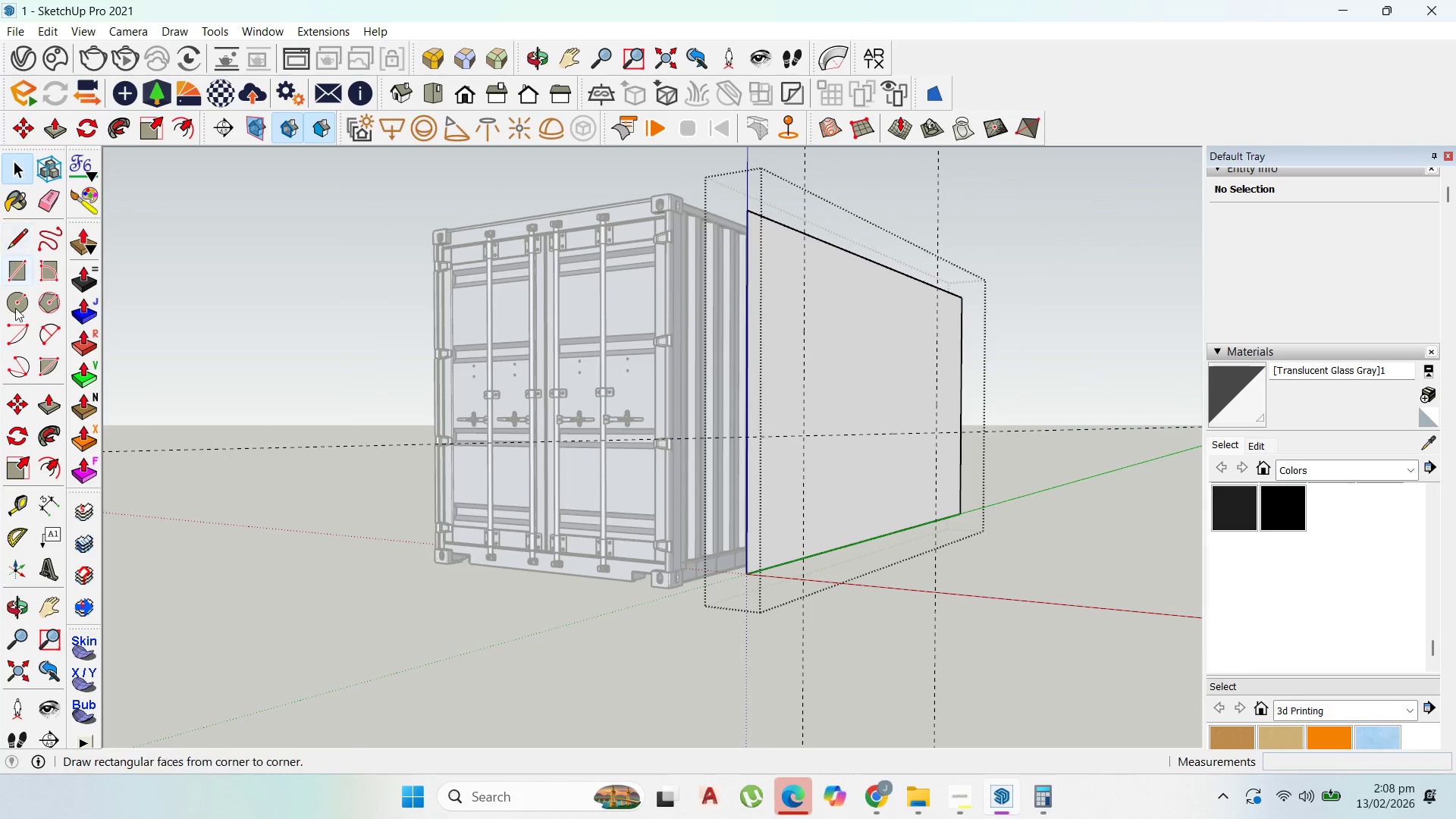 
scroll: coordinate [1031, 297], scroll_direction: down, amount: 2.0
 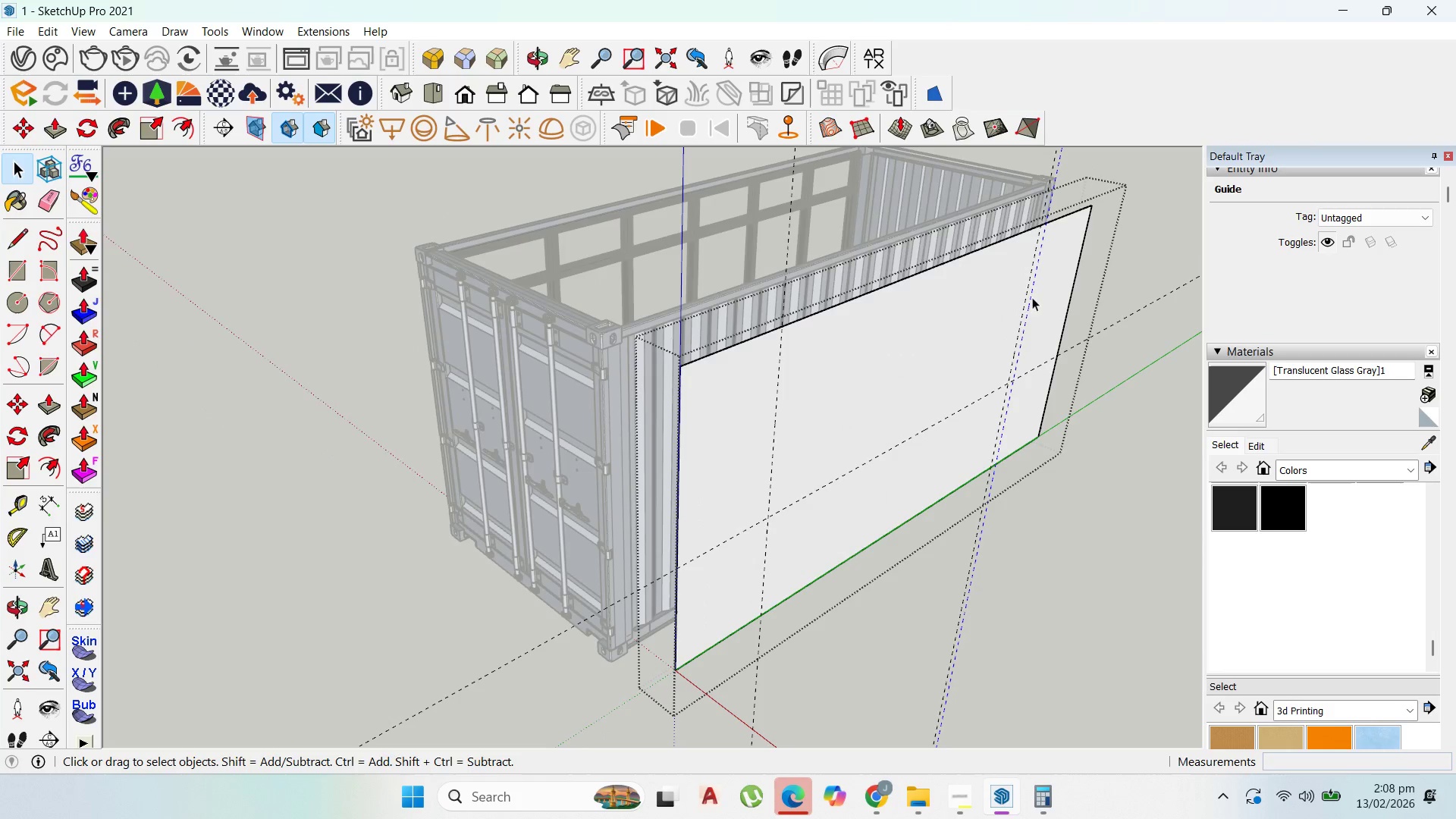 
left_click_drag(start_coordinate=[10, 502], to_coordinate=[16, 505])
 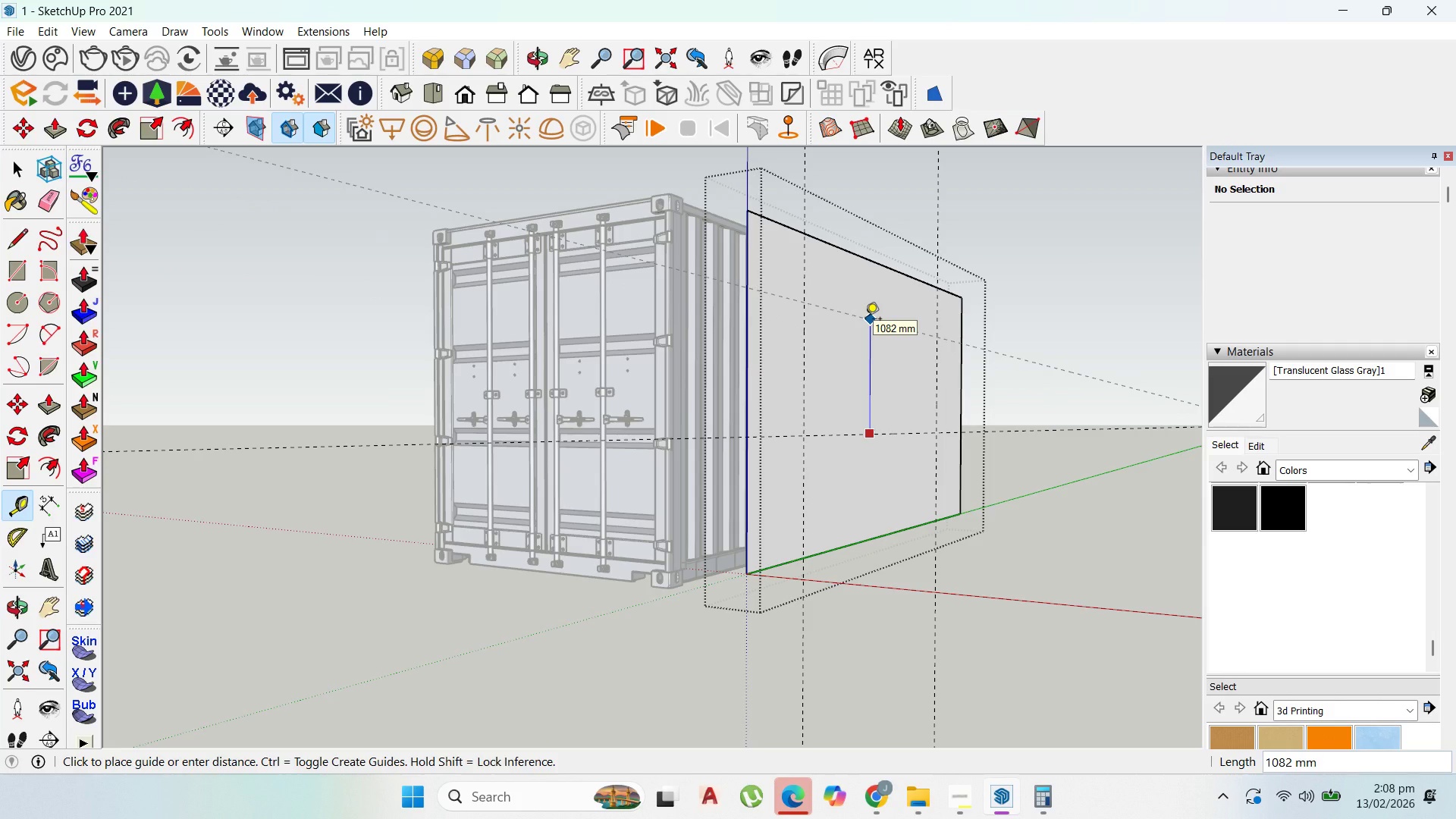 
wait(5.22)
 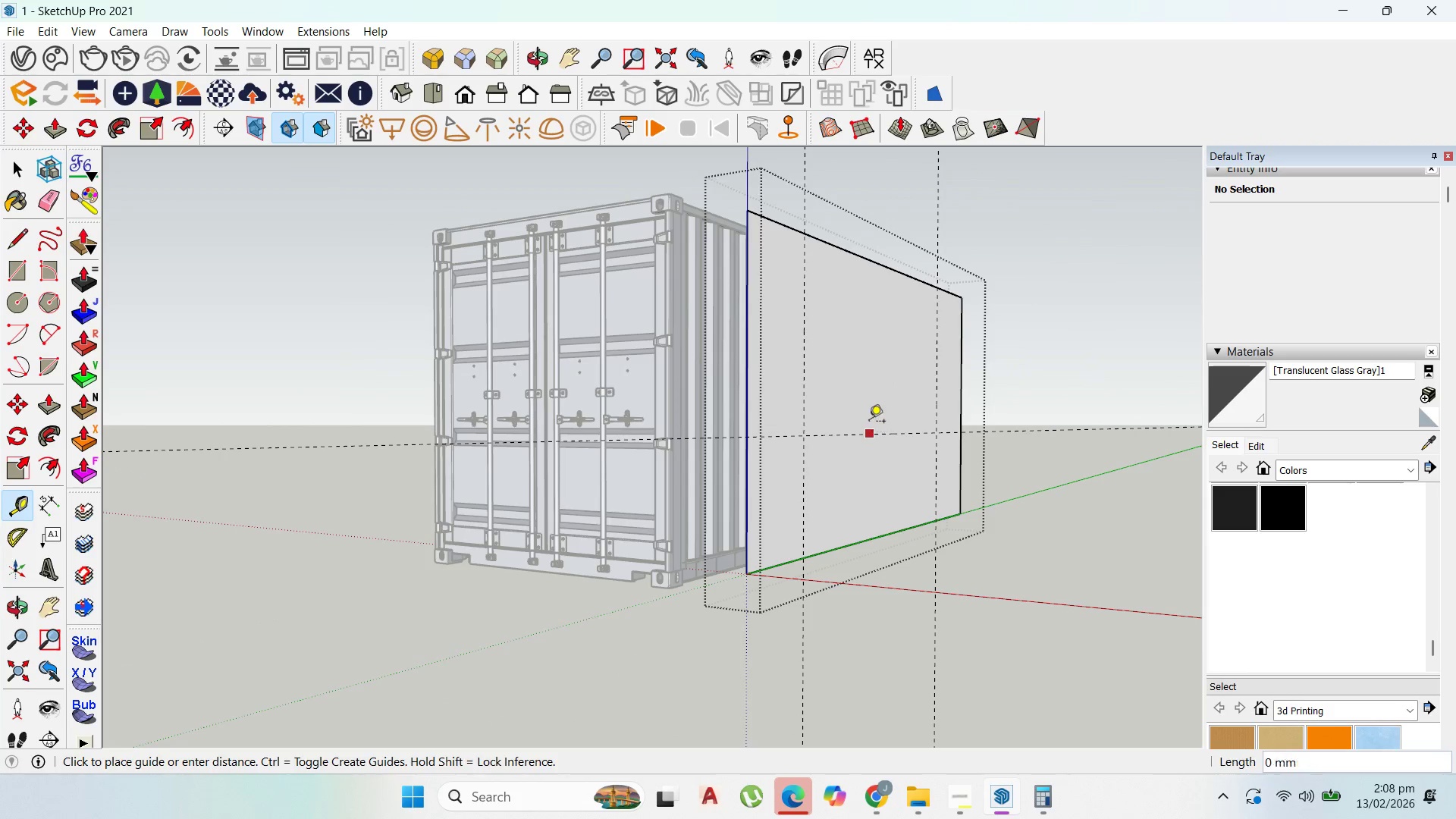 
type(1000)
 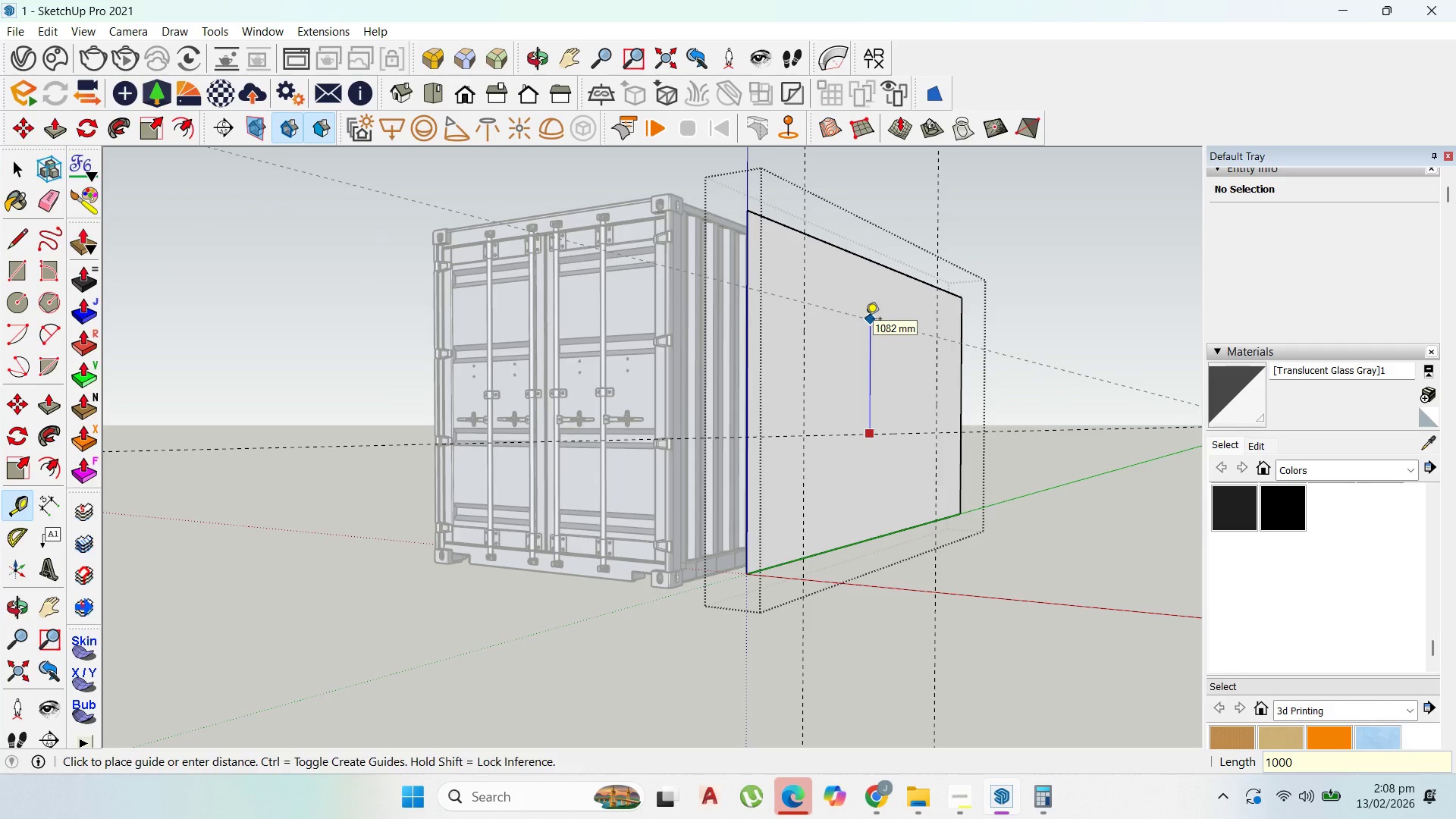 
key(Enter)
 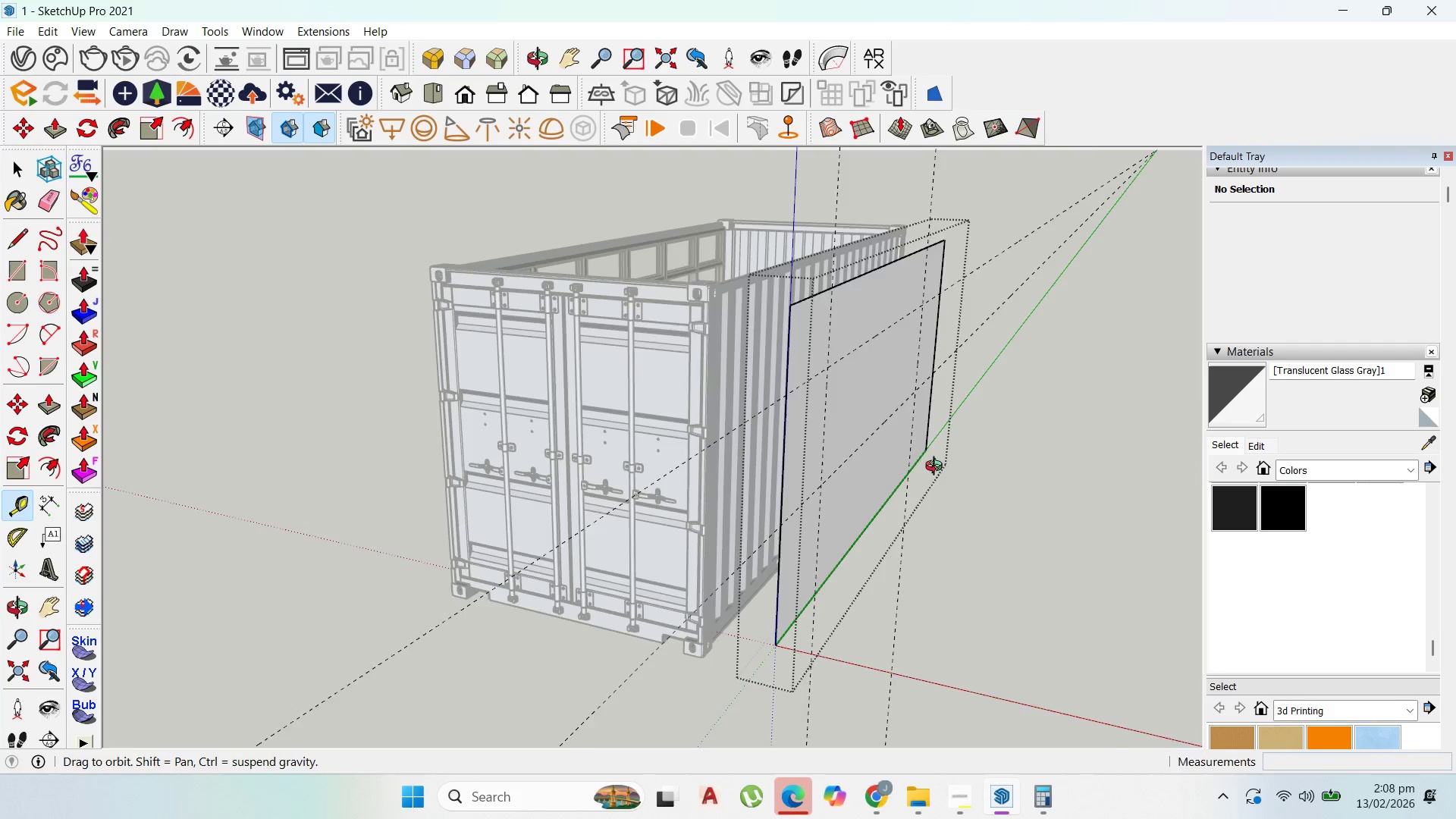 
scroll: coordinate [864, 457], scroll_direction: down, amount: 3.0
 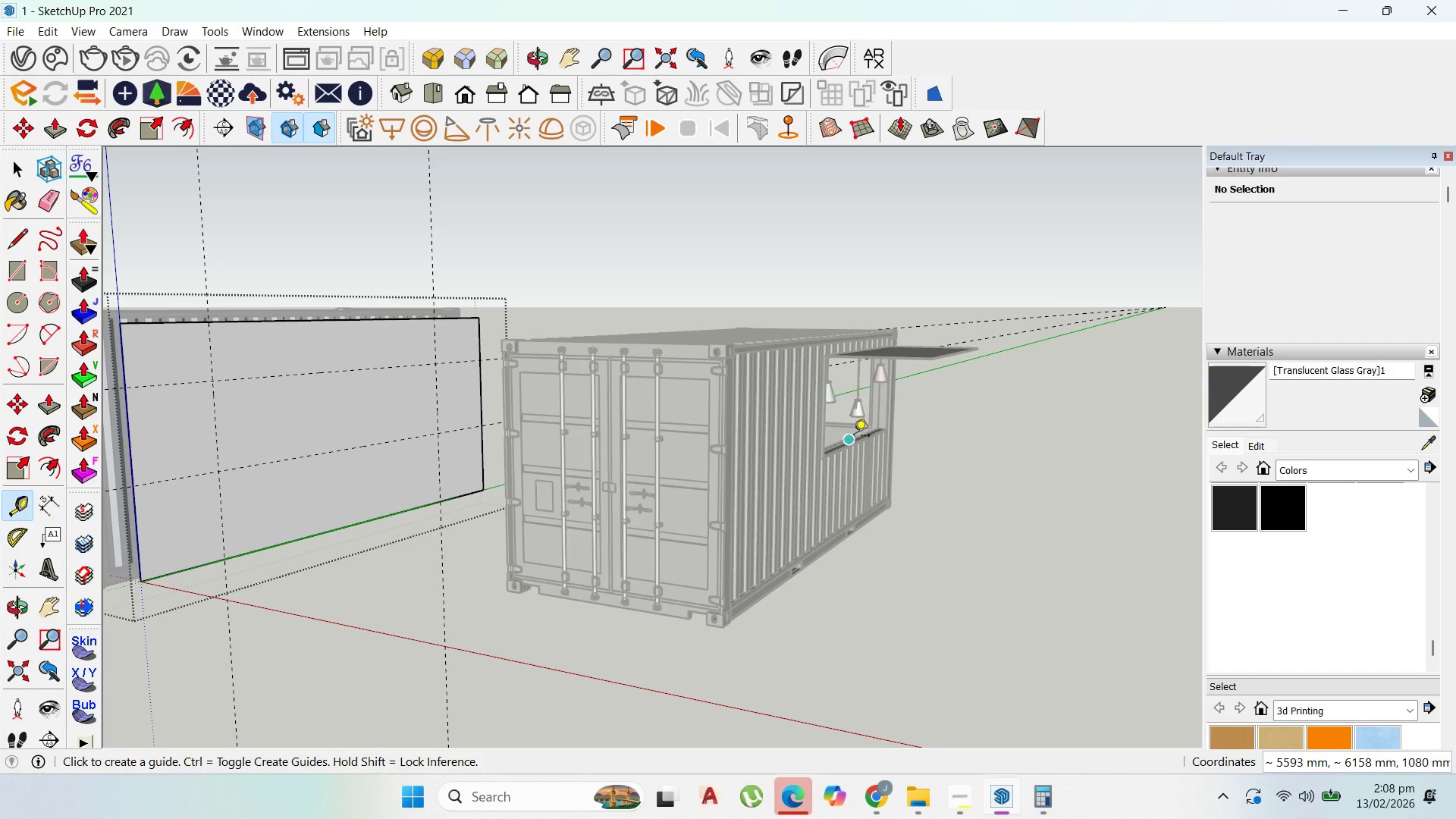 
left_click([854, 441])
 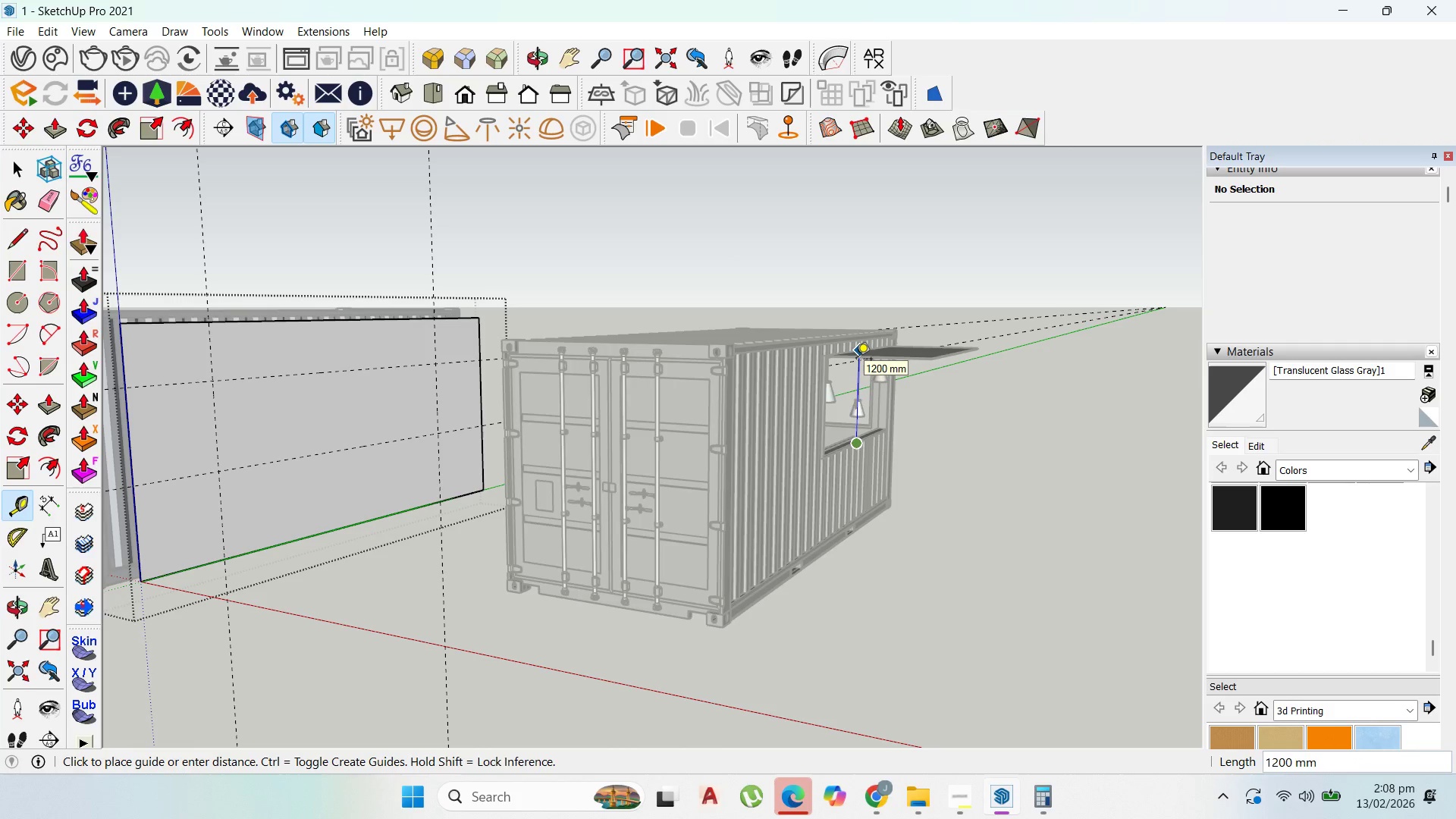 
key(Escape)
 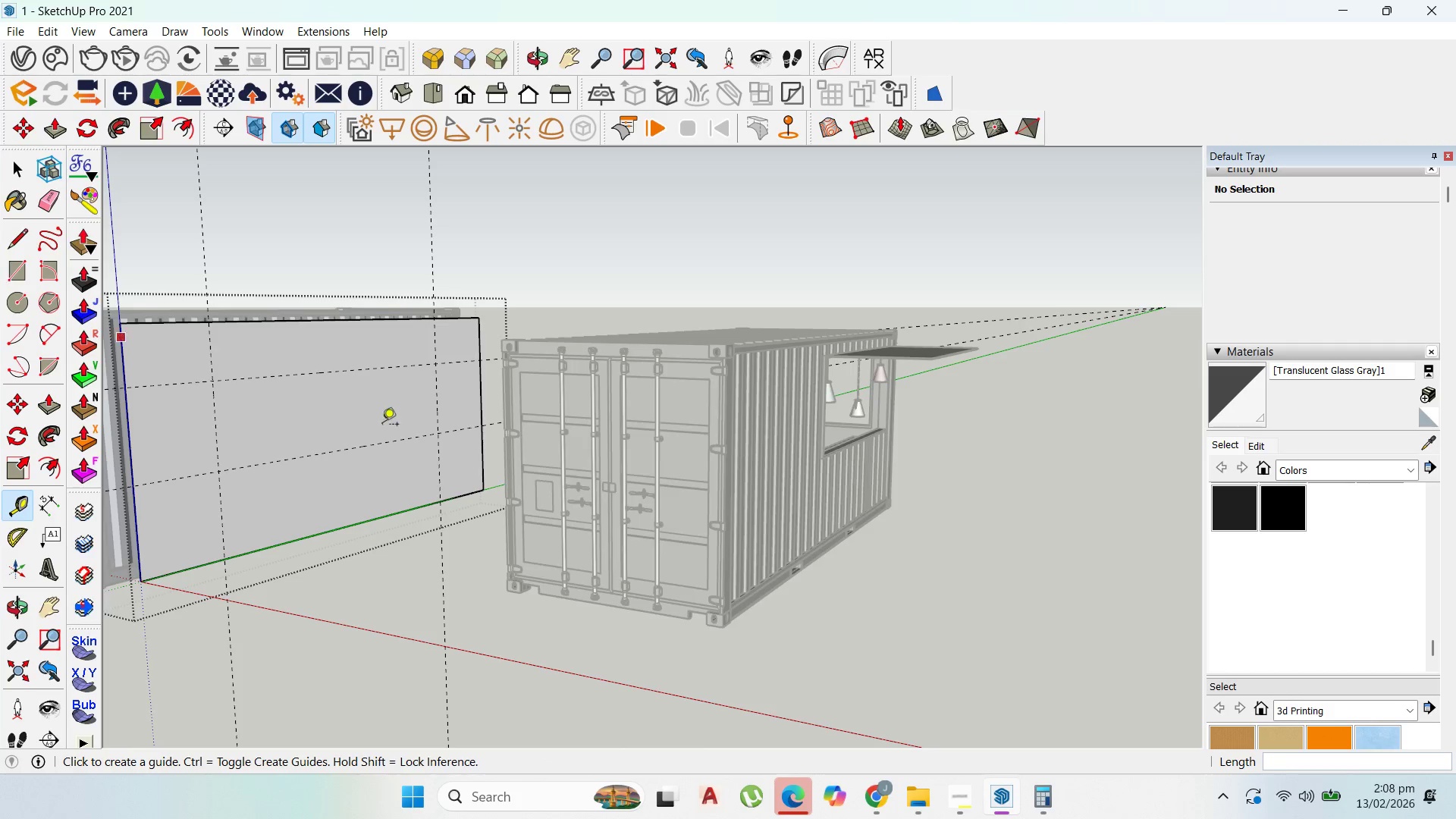 
scroll: coordinate [366, 450], scroll_direction: up, amount: 5.0
 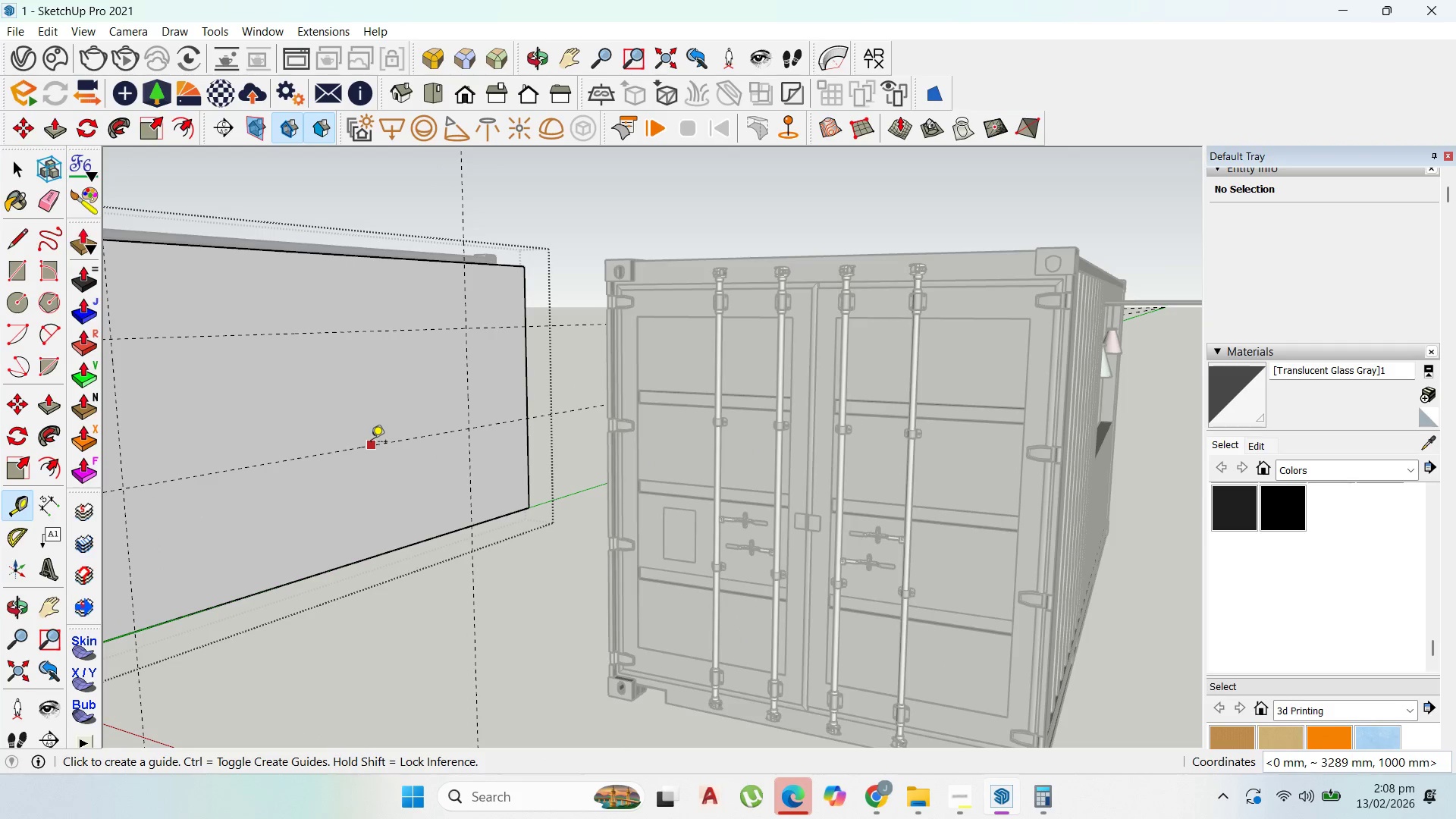 
left_click([371, 443])
 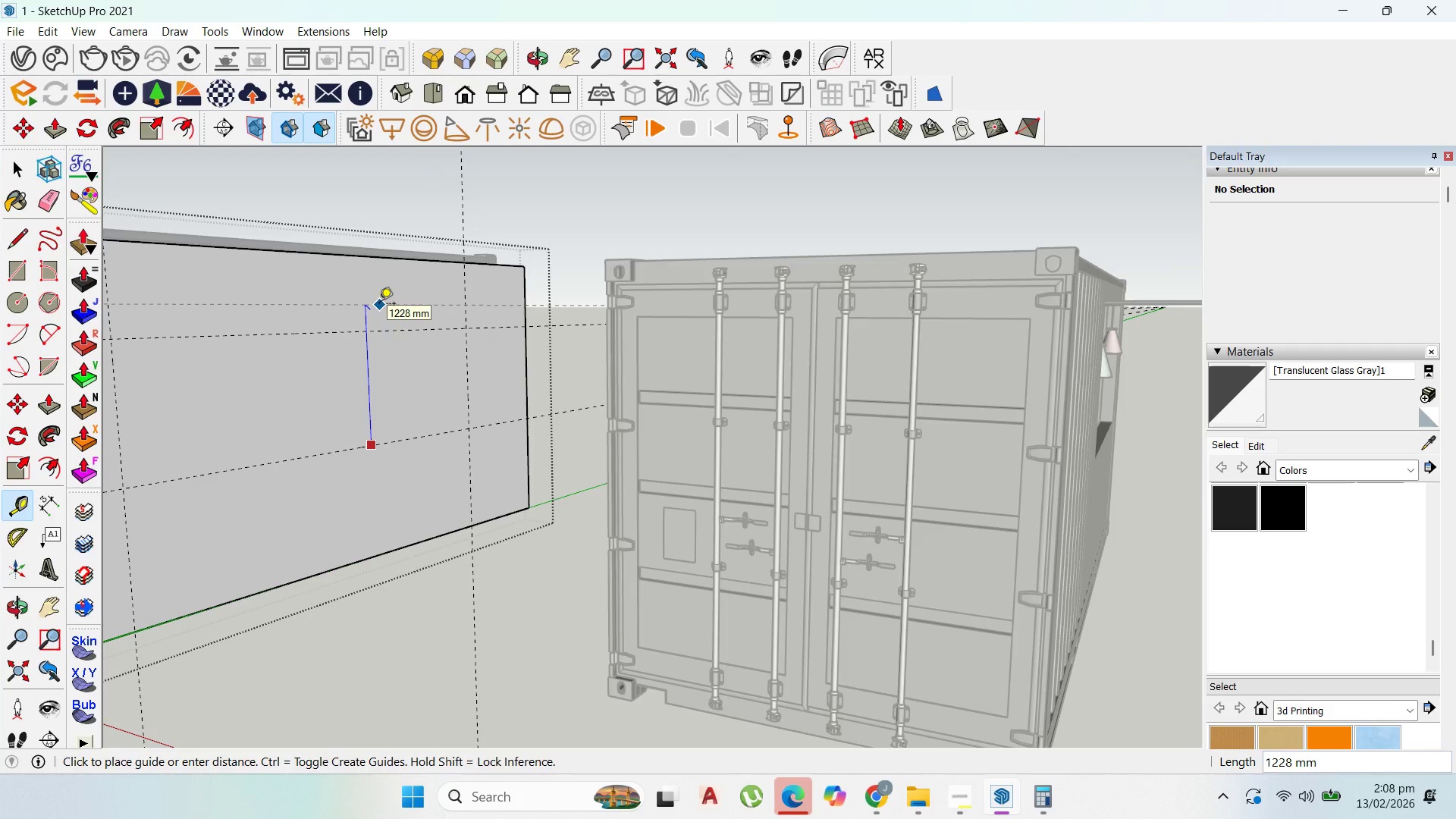 
type(1200)
 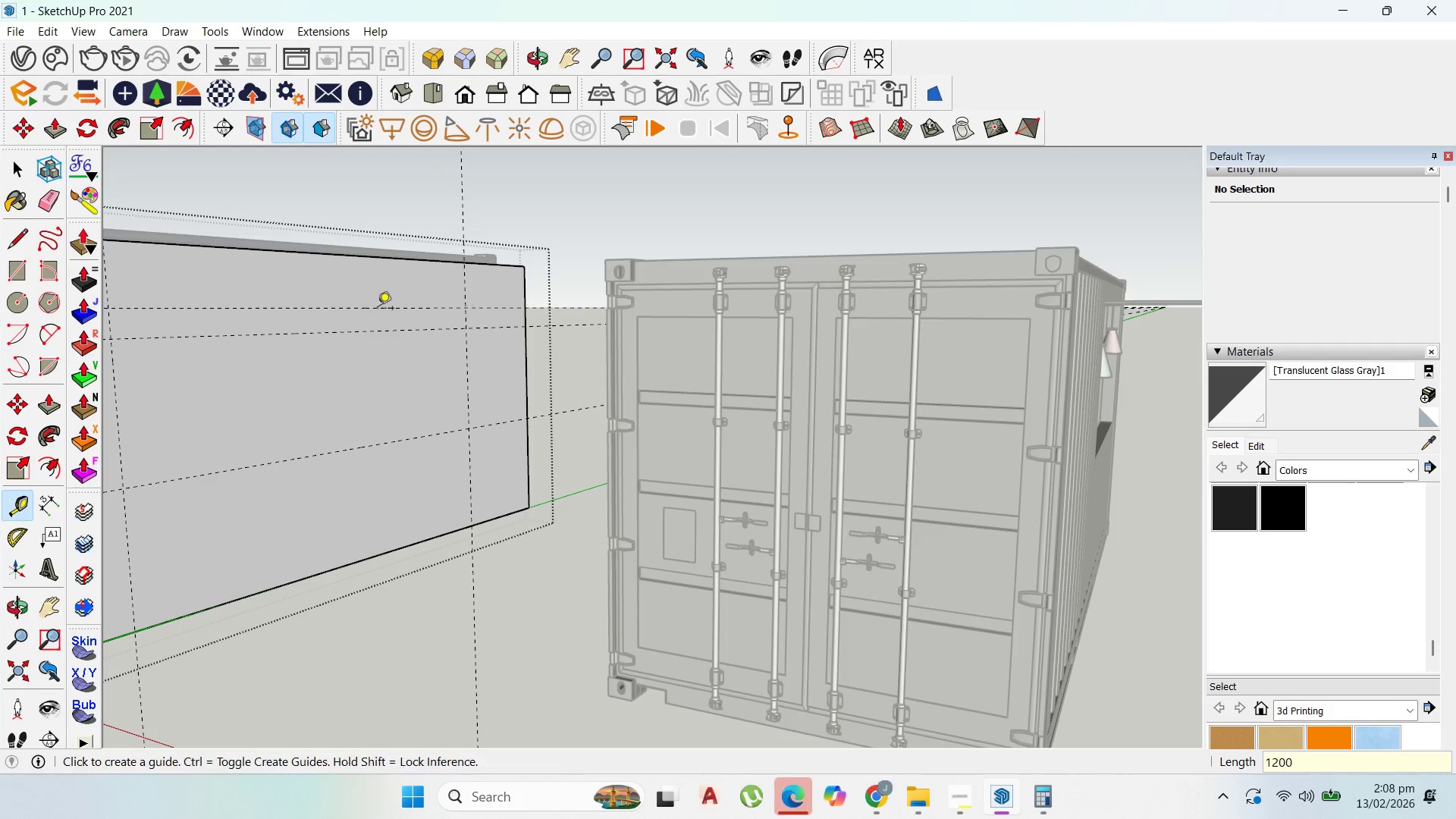 
key(Enter)
 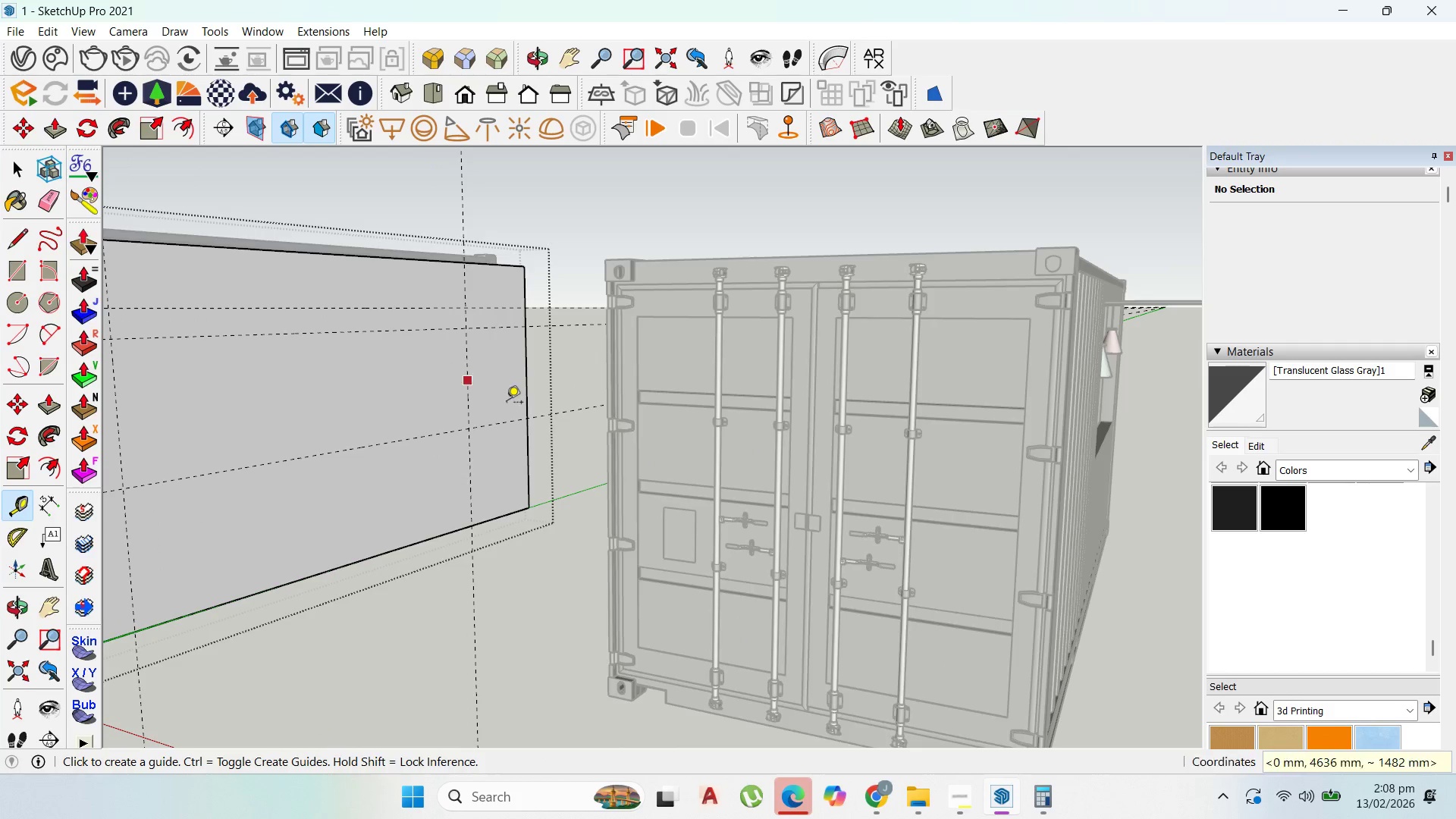 
scroll: coordinate [511, 406], scroll_direction: down, amount: 2.0
 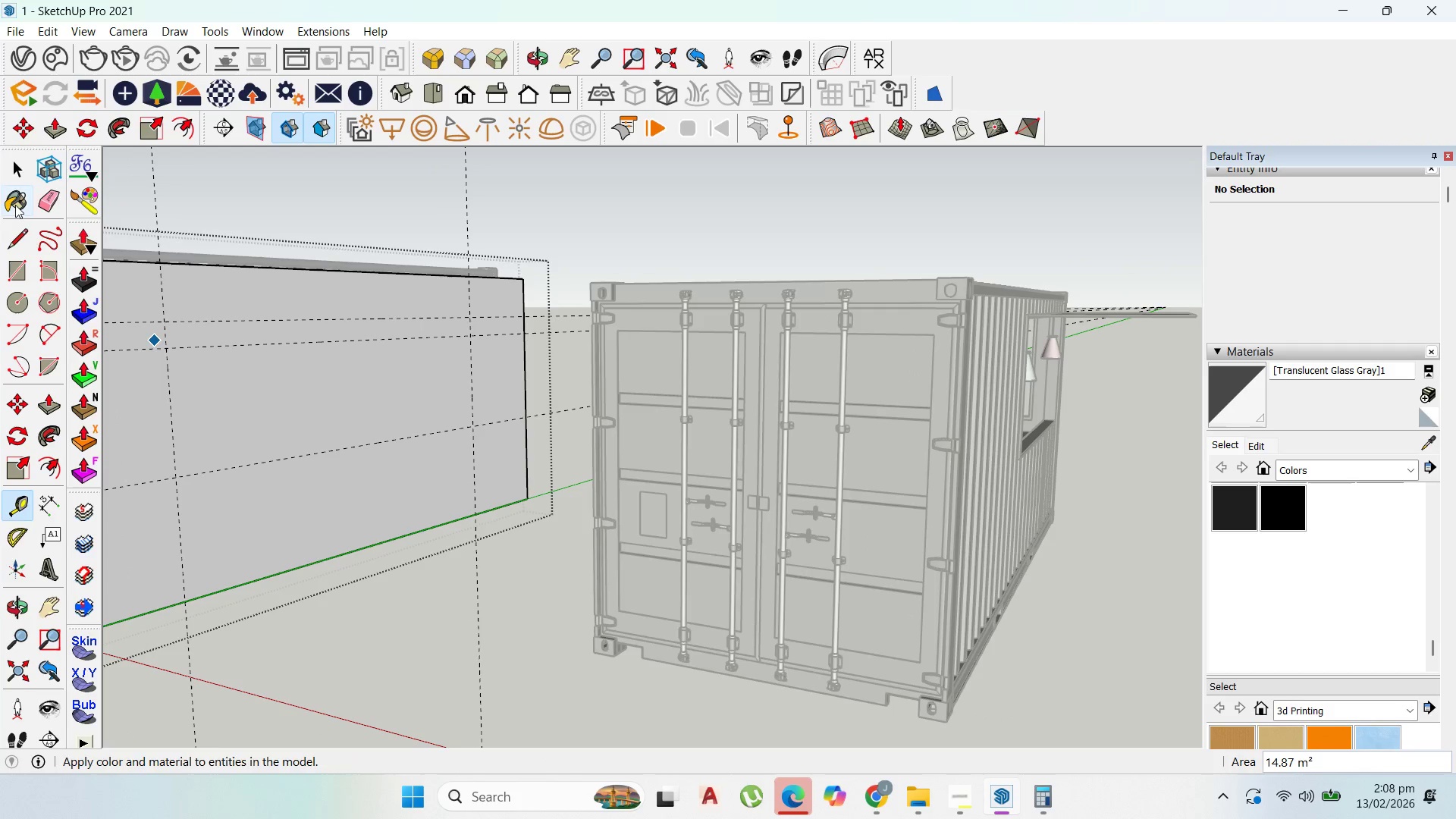 
left_click([17, 170])
 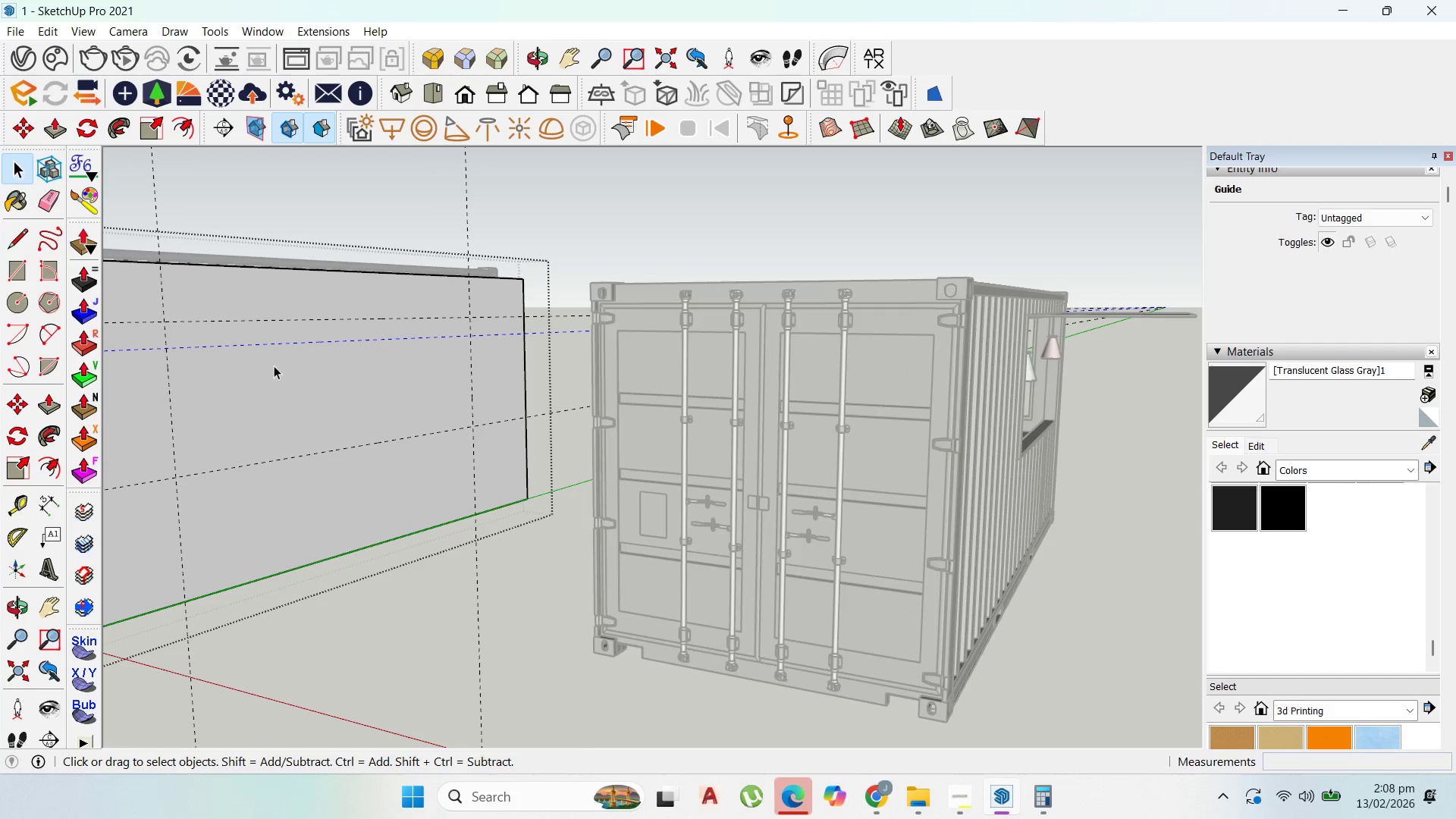 
key(Delete)
 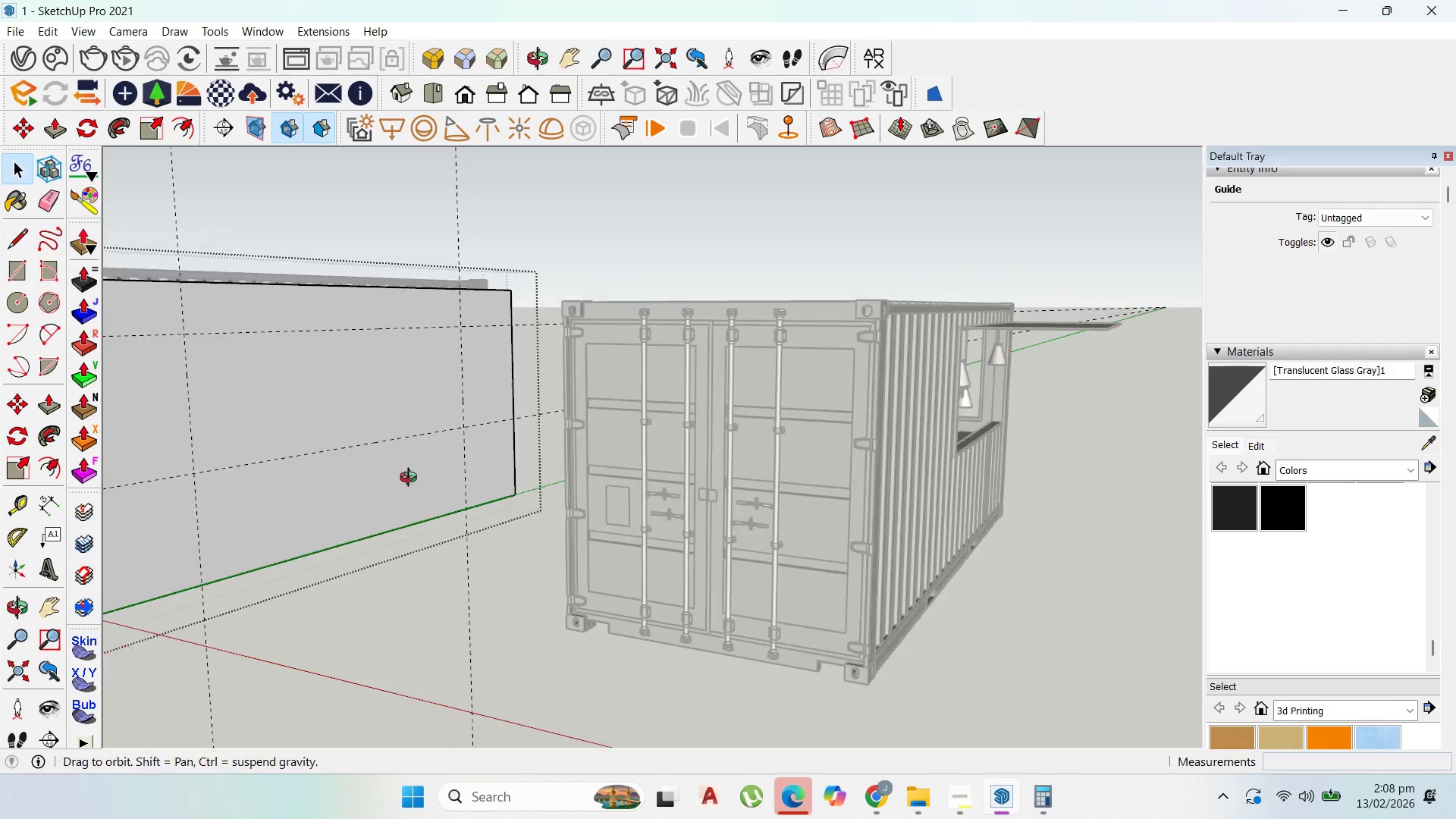 
scroll: coordinate [350, 438], scroll_direction: down, amount: 1.0
 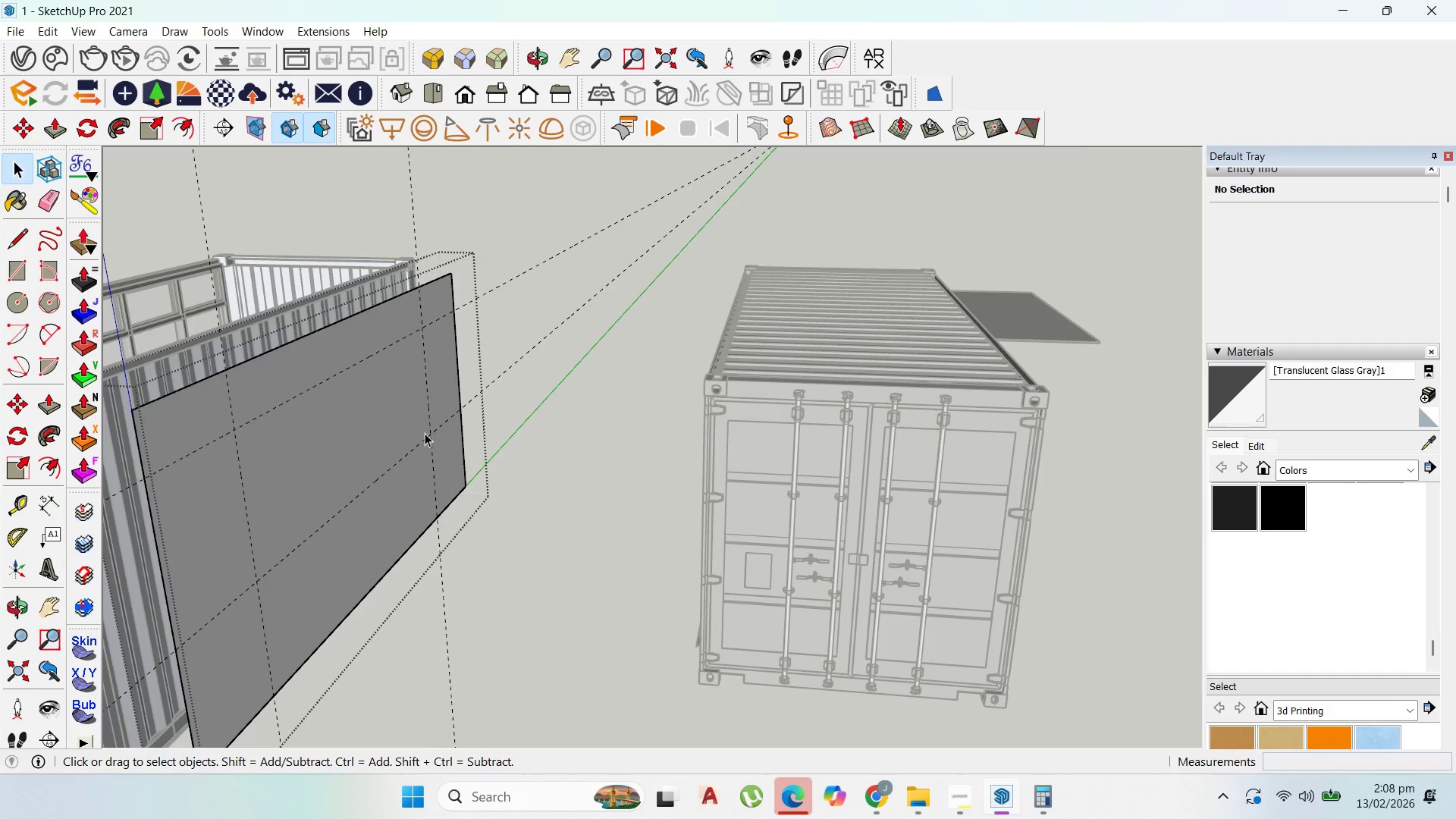 
left_click([409, 425])
 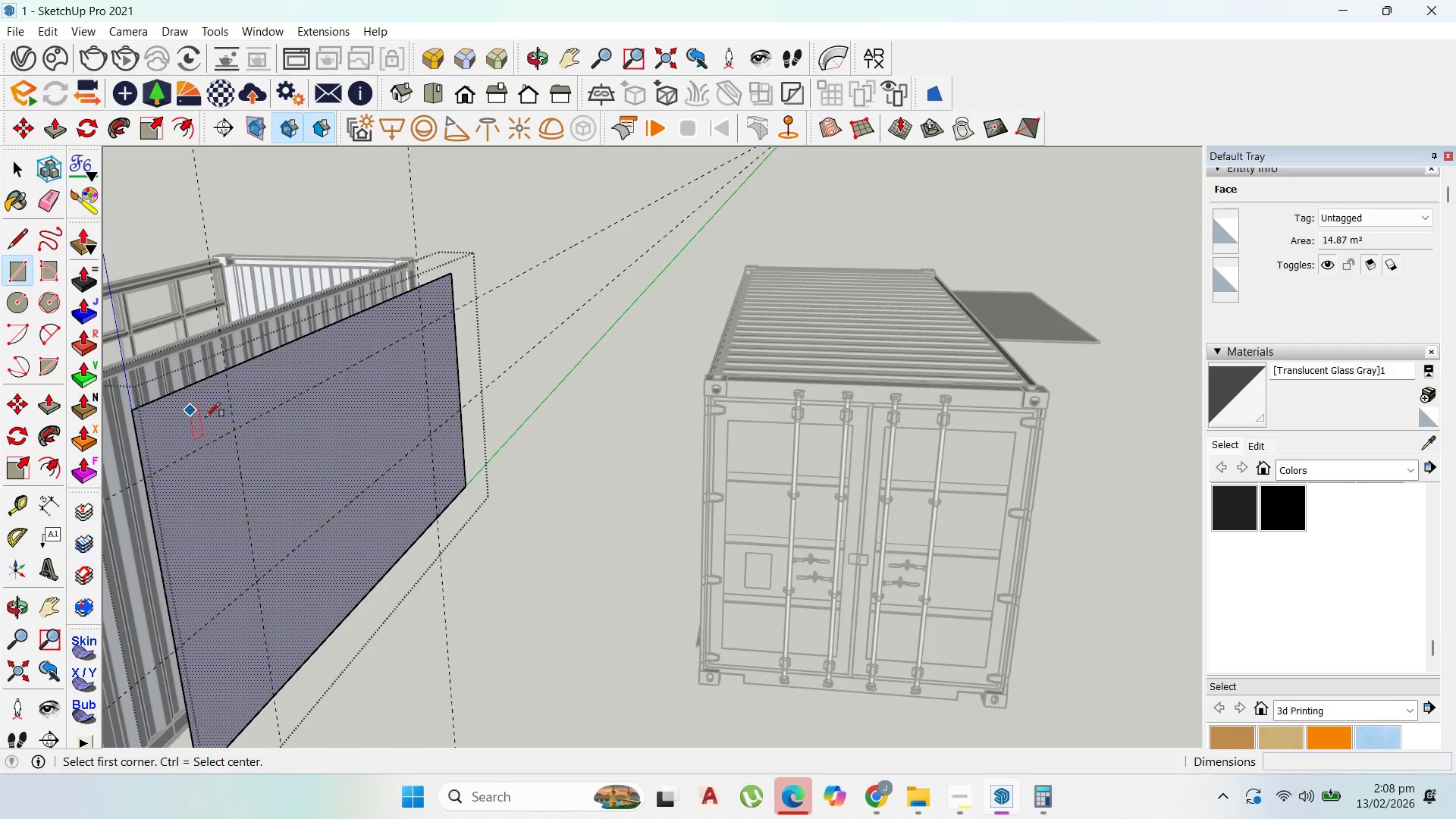 
left_click([234, 433])
 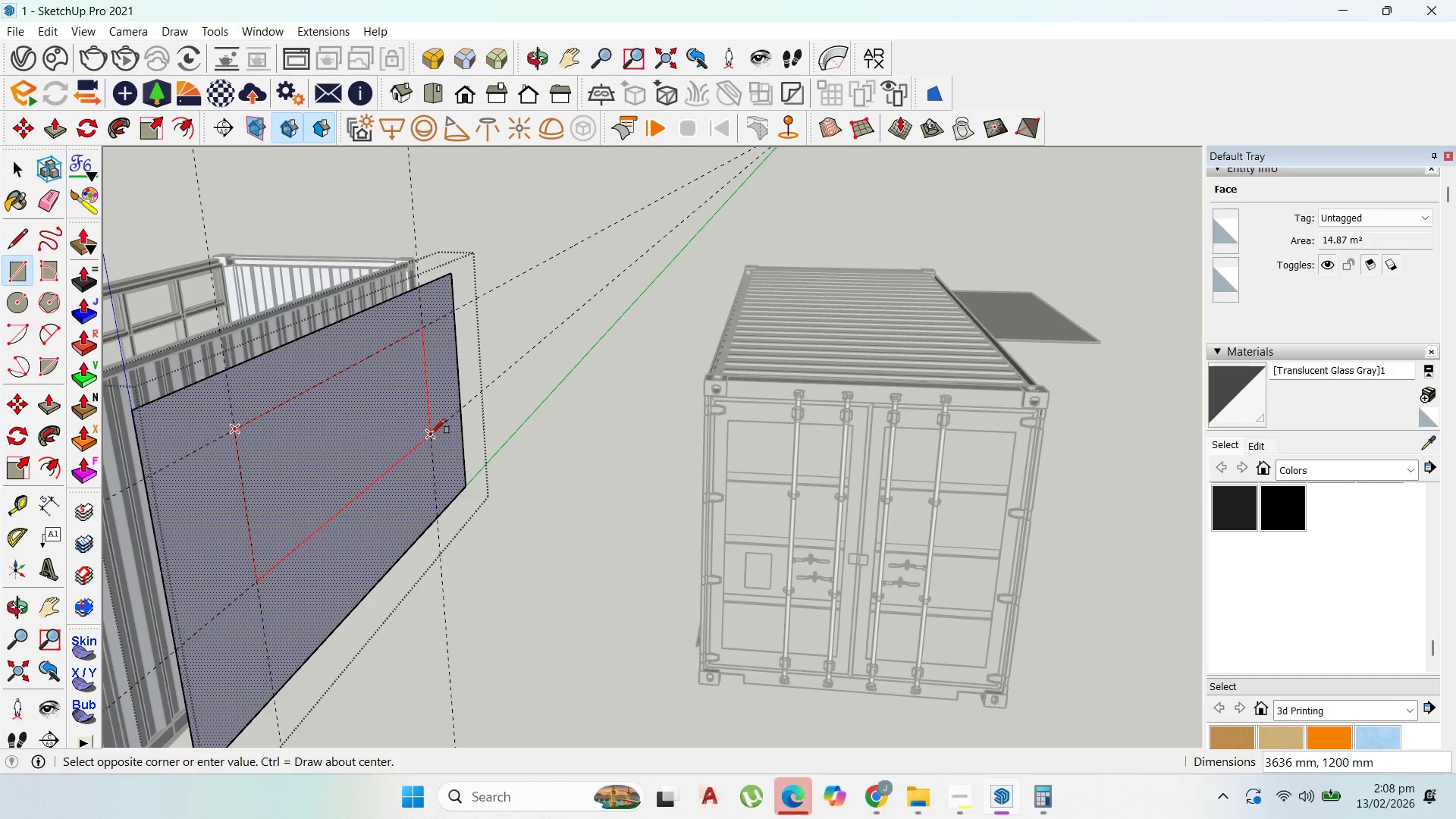 
left_click([429, 432])
 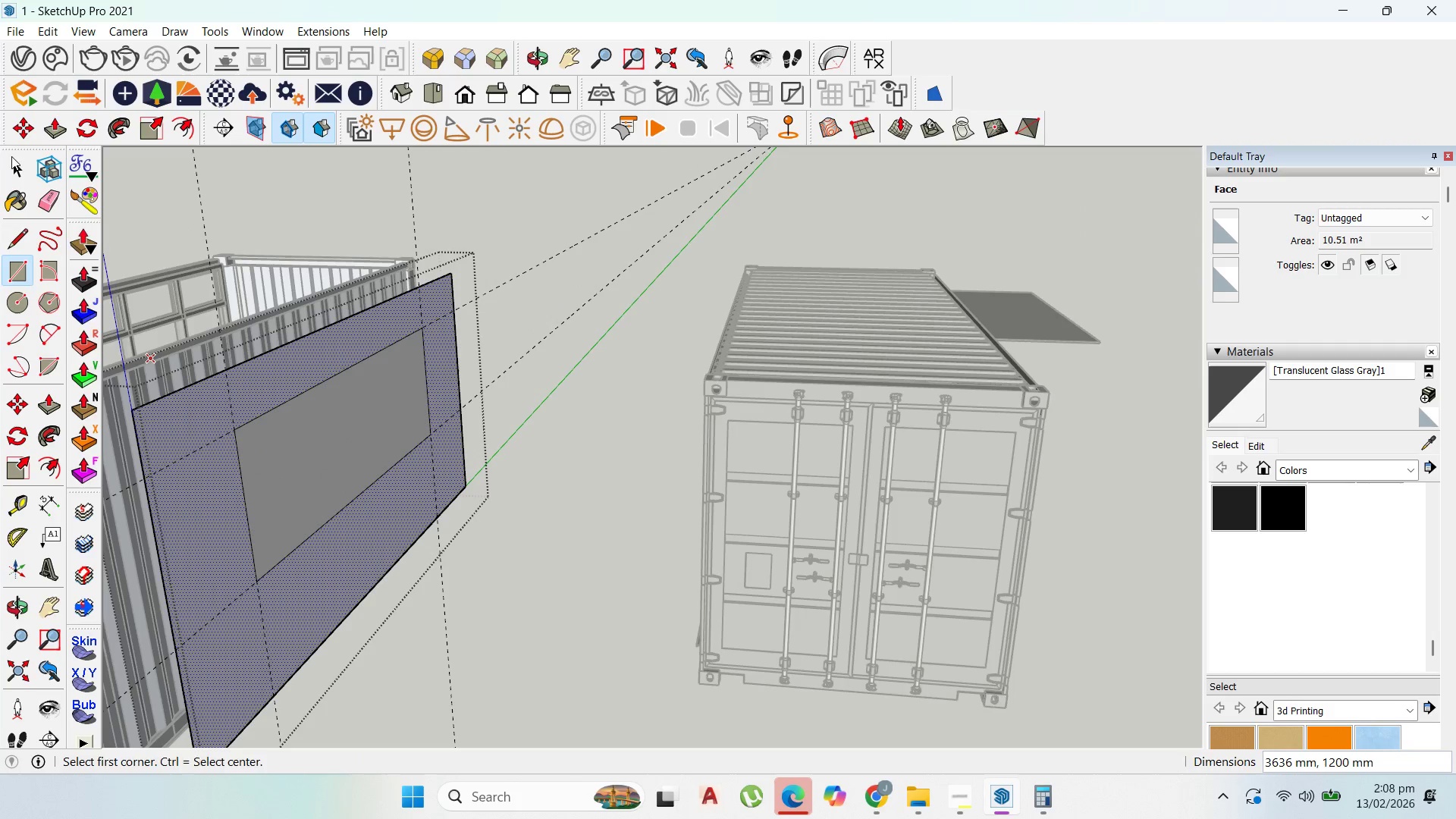 
left_click_drag(start_coordinate=[12, 159], to_coordinate=[17, 159])
 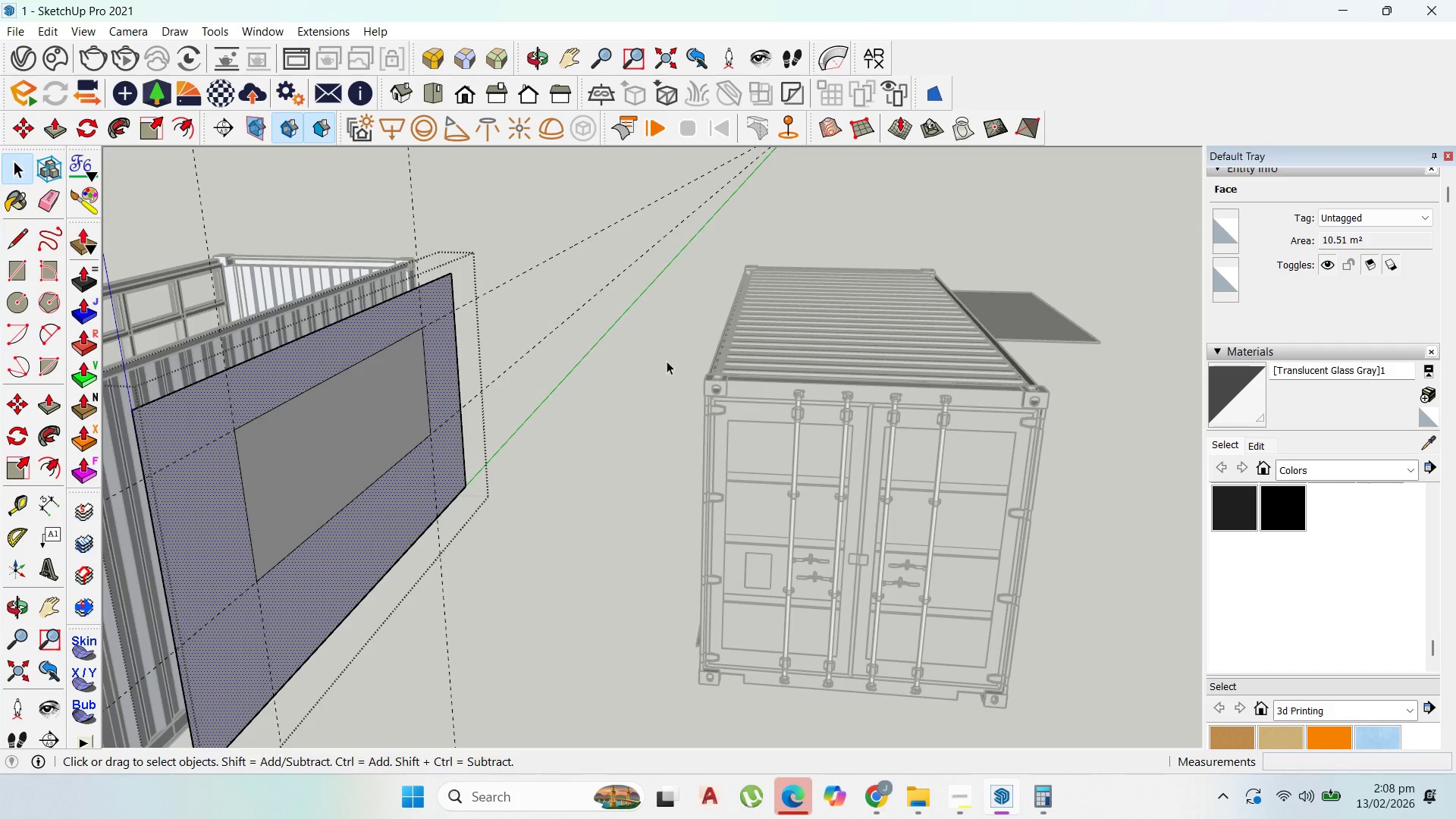 
left_click_drag(start_coordinate=[635, 377], to_coordinate=[592, 208])
 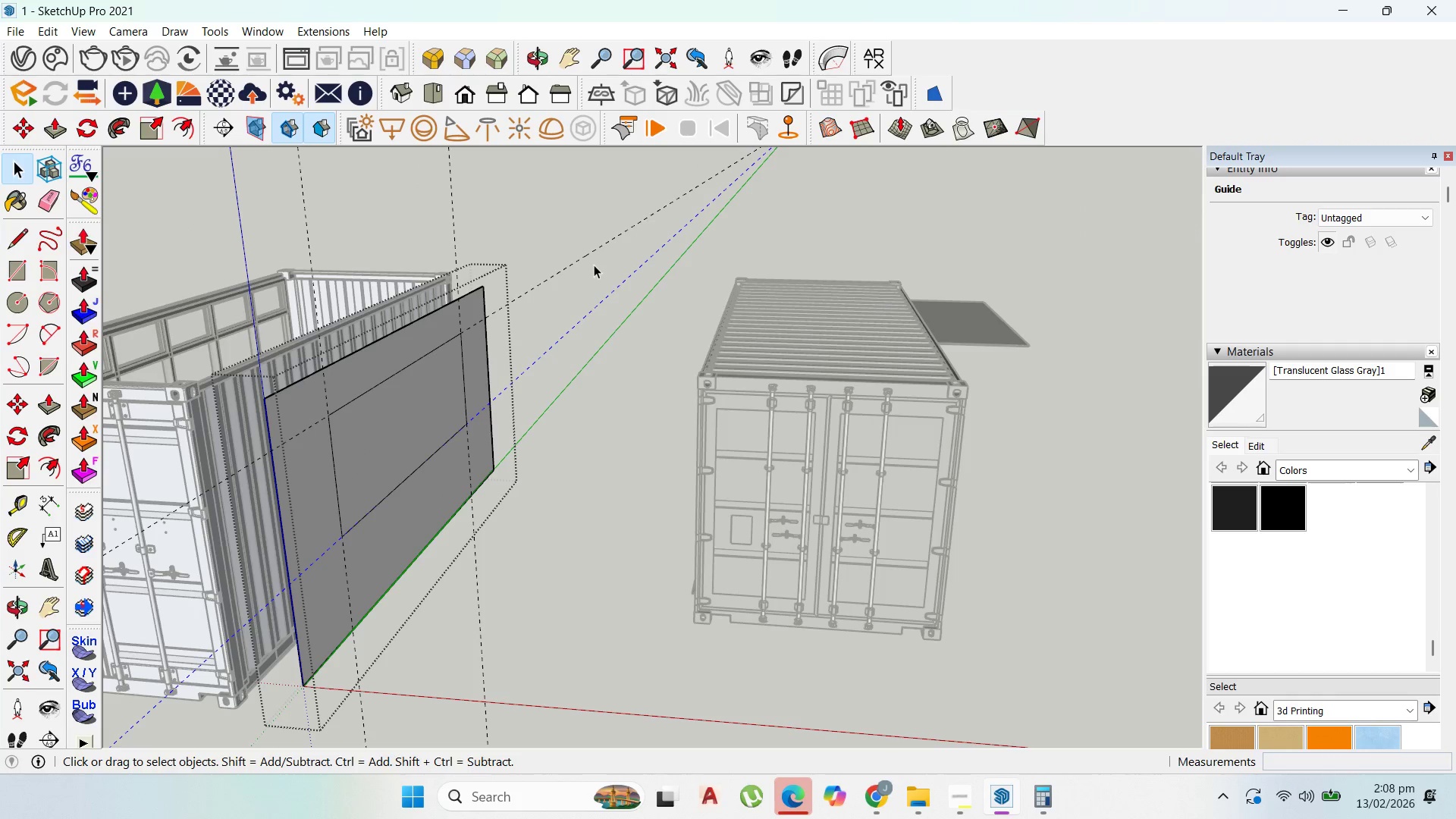 
scroll: coordinate [679, 366], scroll_direction: down, amount: 4.0
 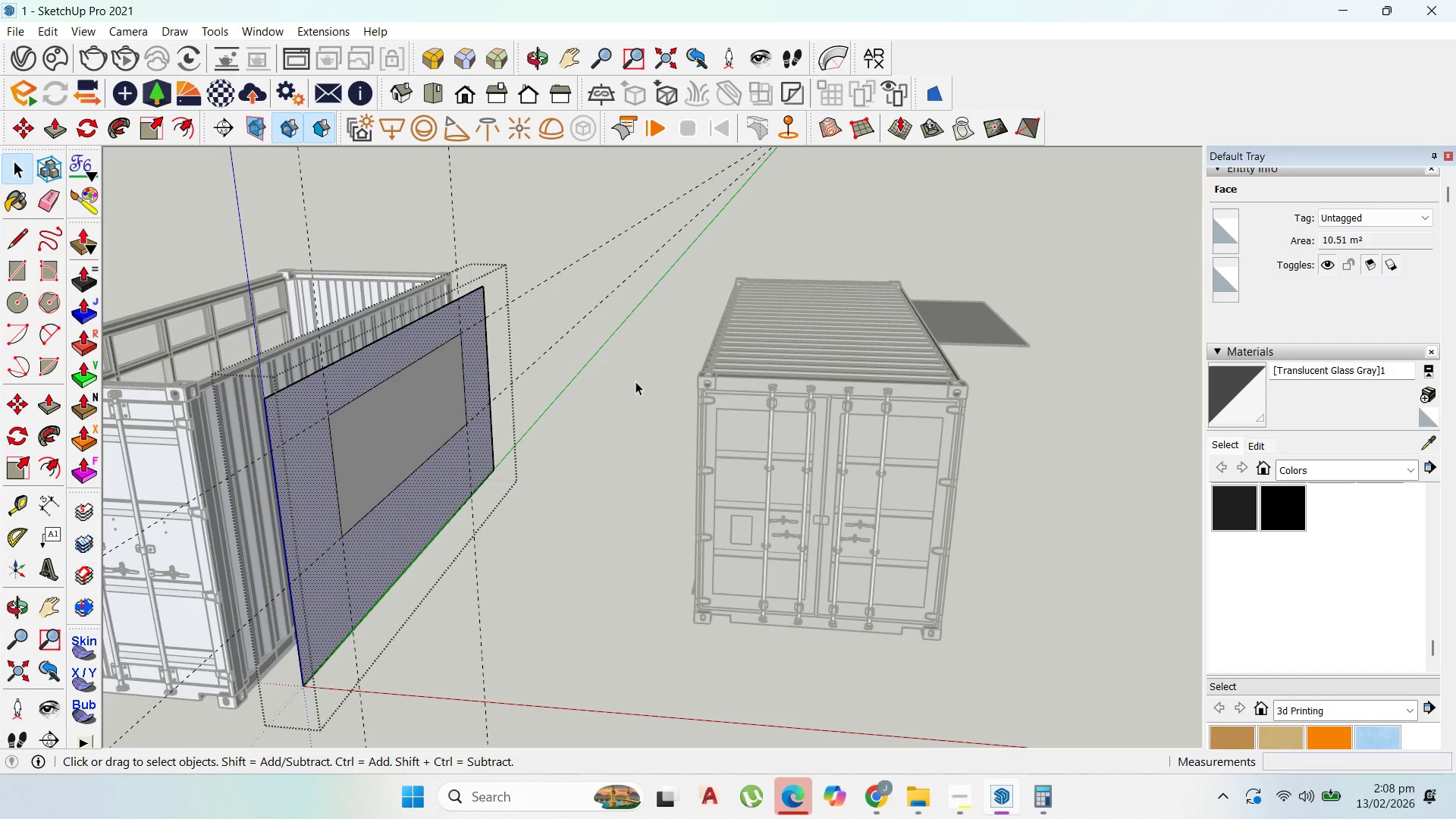 
left_click_drag(start_coordinate=[618, 314], to_coordinate=[571, 208])
 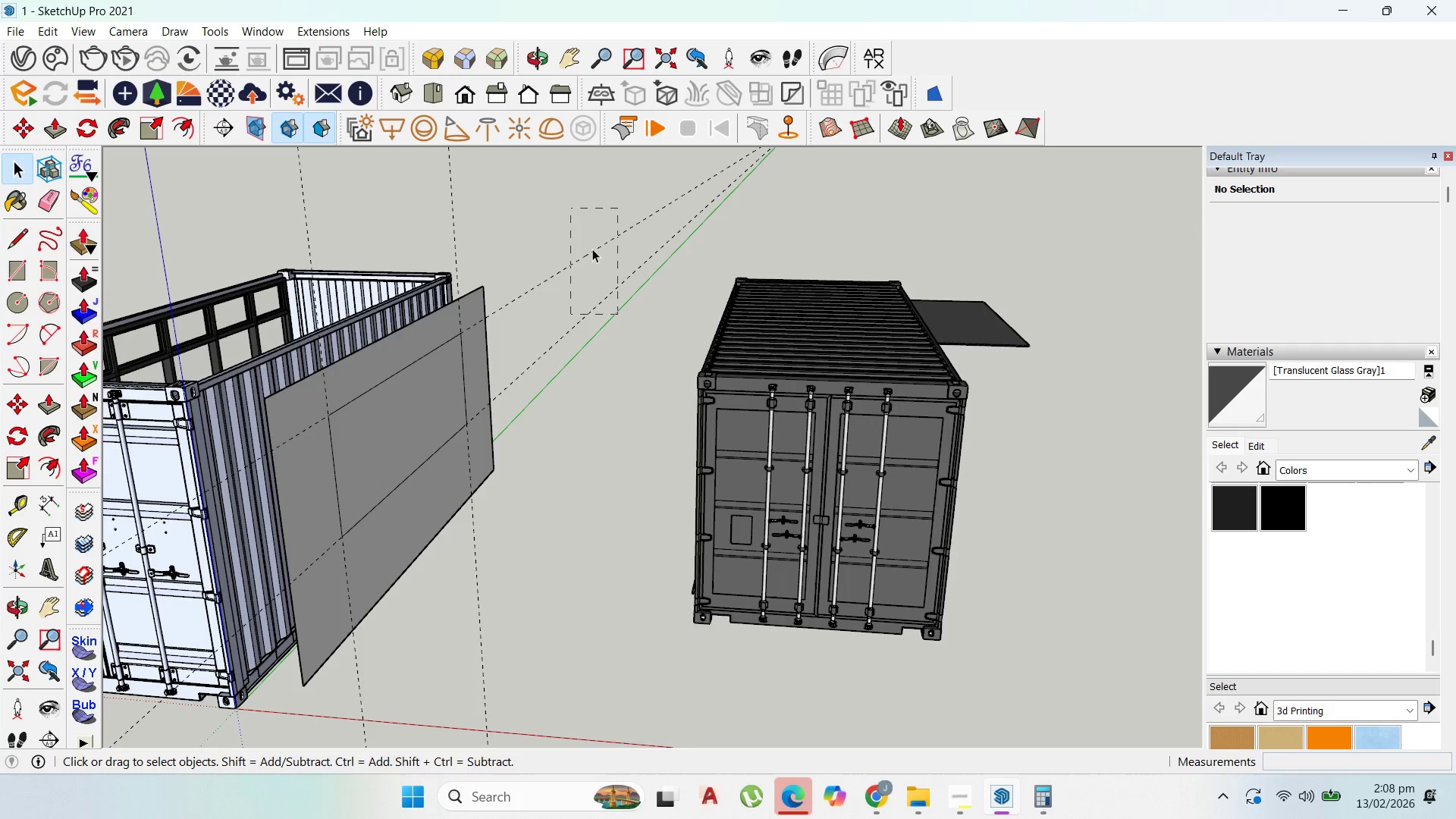 
double_click([592, 248])
 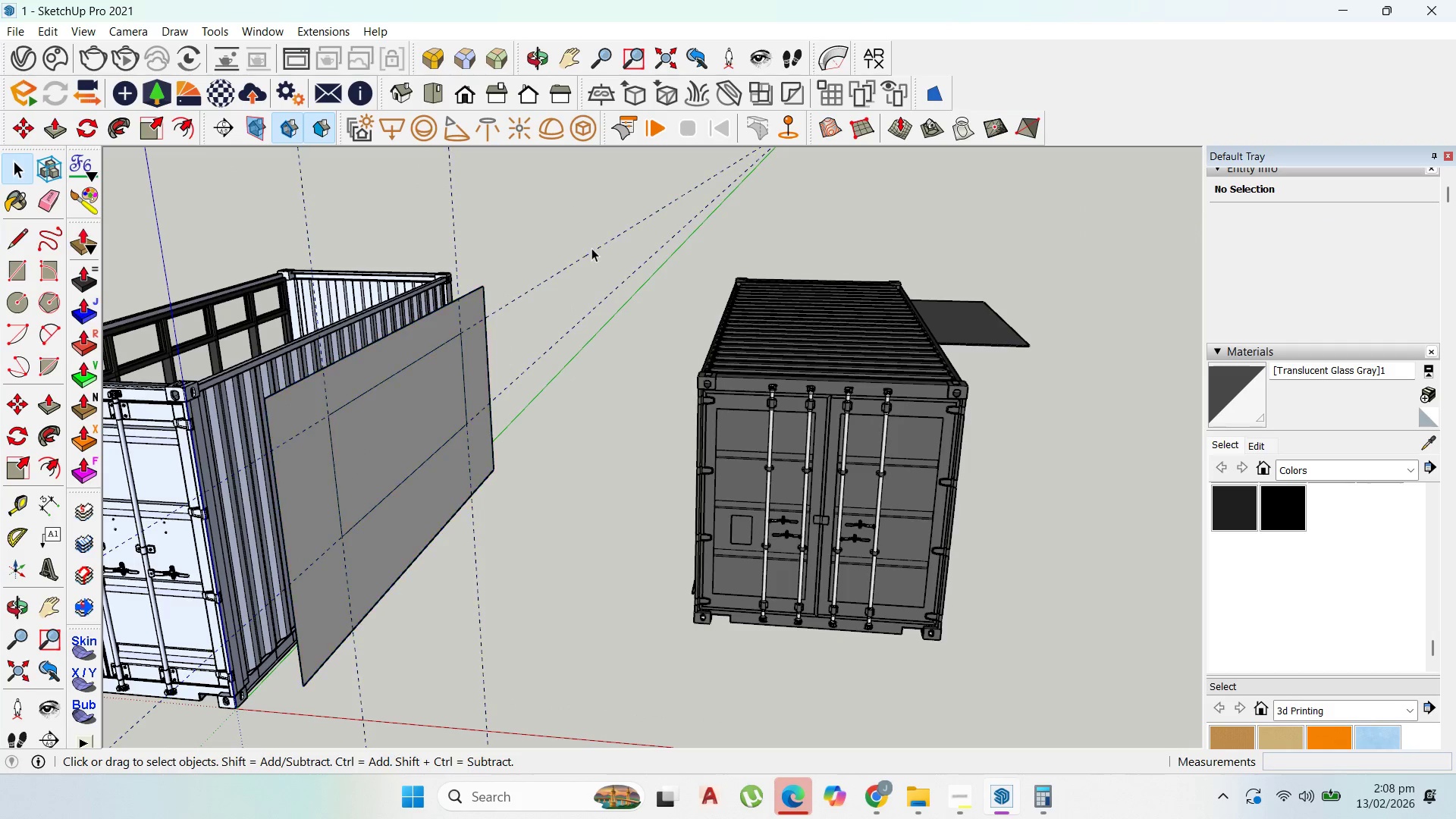 
triple_click([592, 248])
 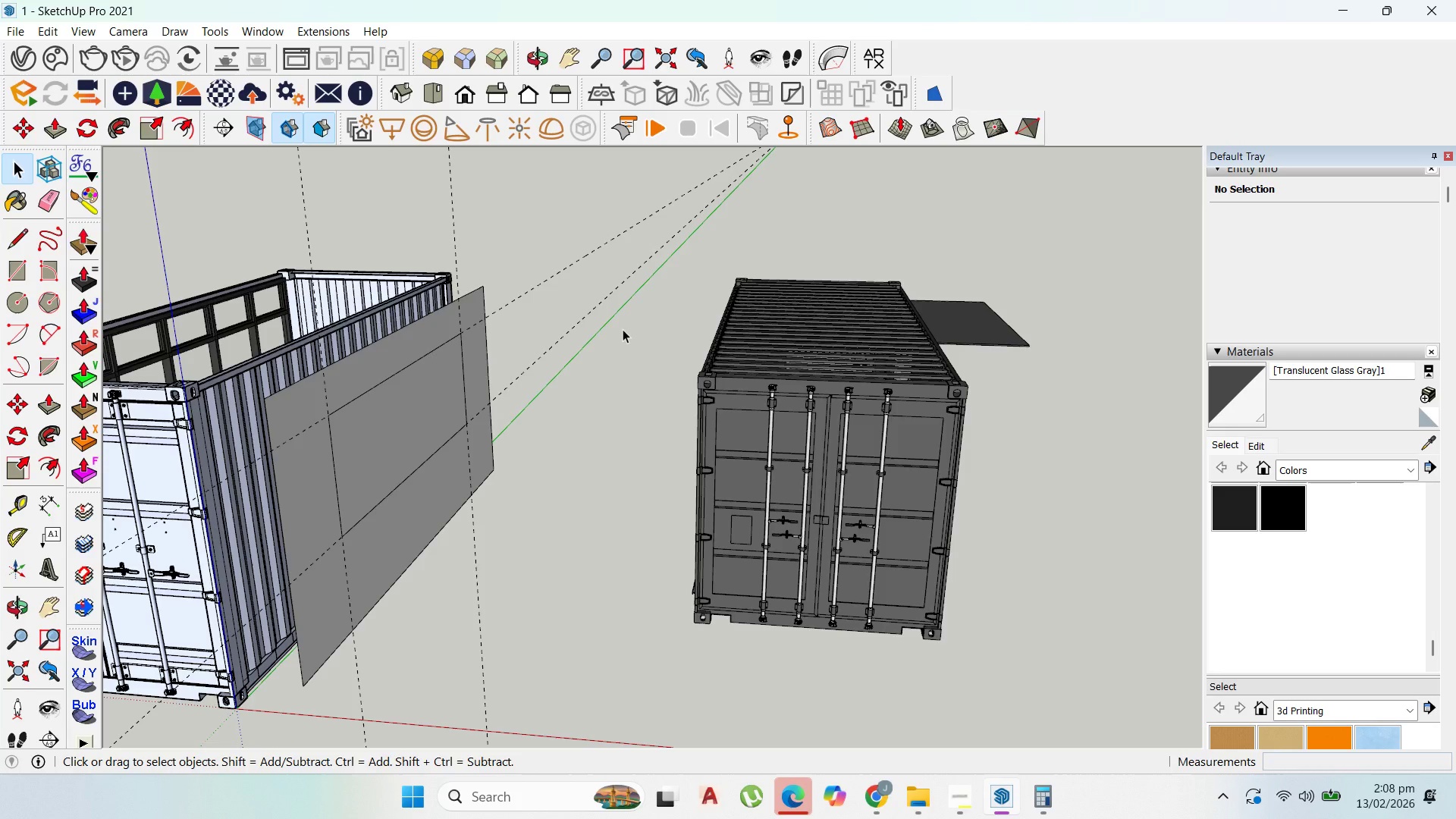 
left_click_drag(start_coordinate=[624, 331], to_coordinate=[579, 233])
 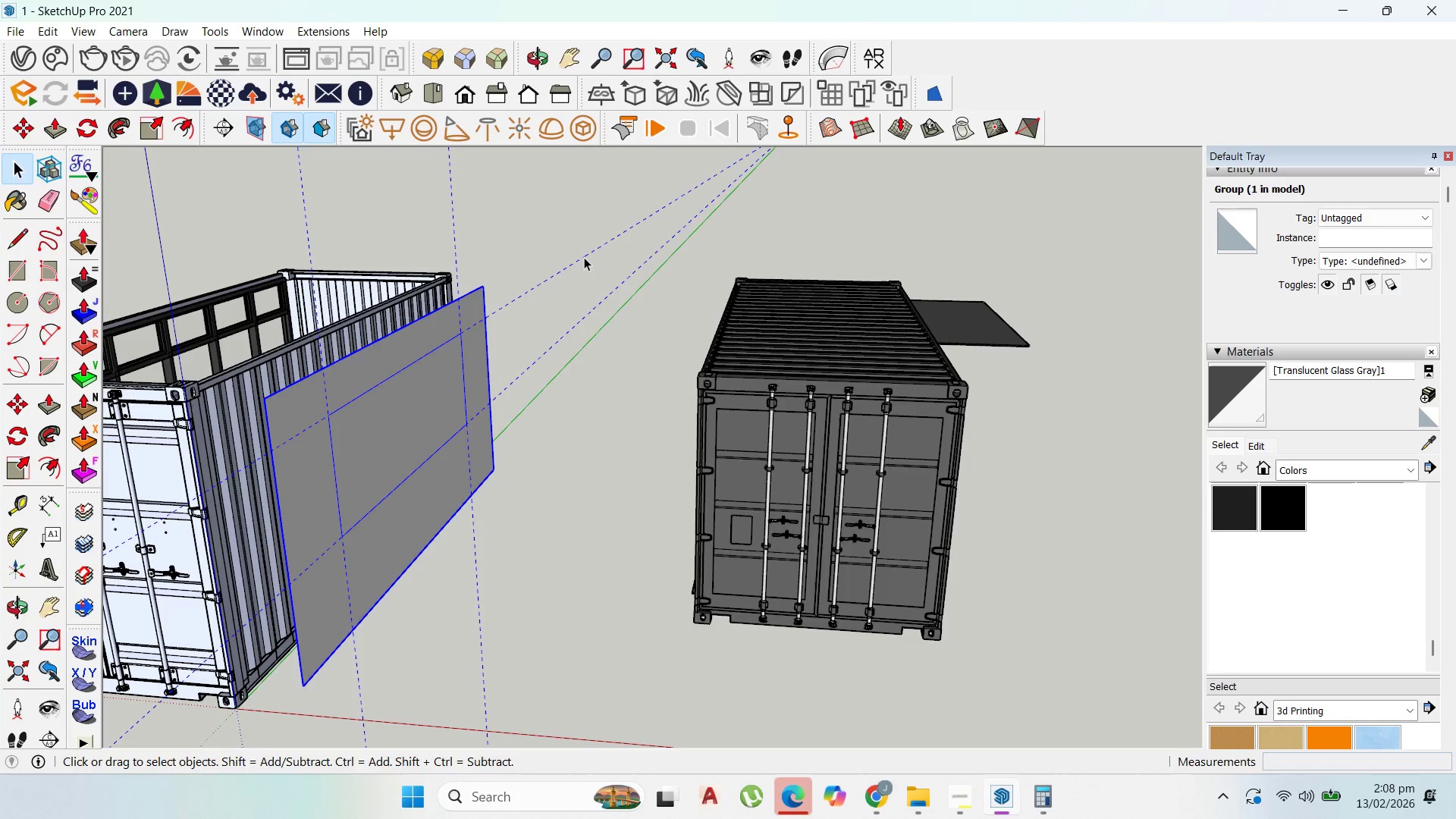 
double_click([584, 257])
 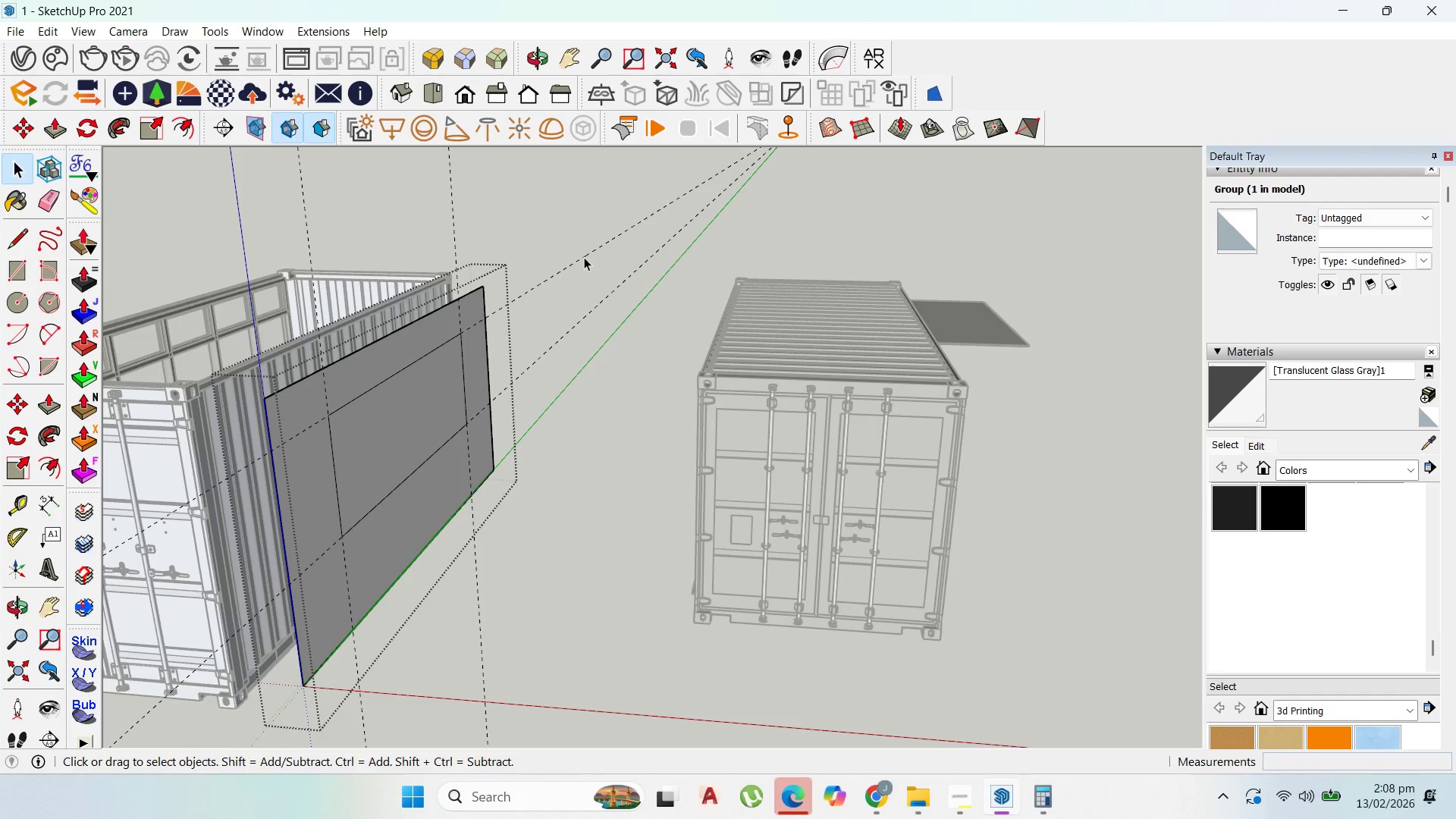 
triple_click([584, 257])
 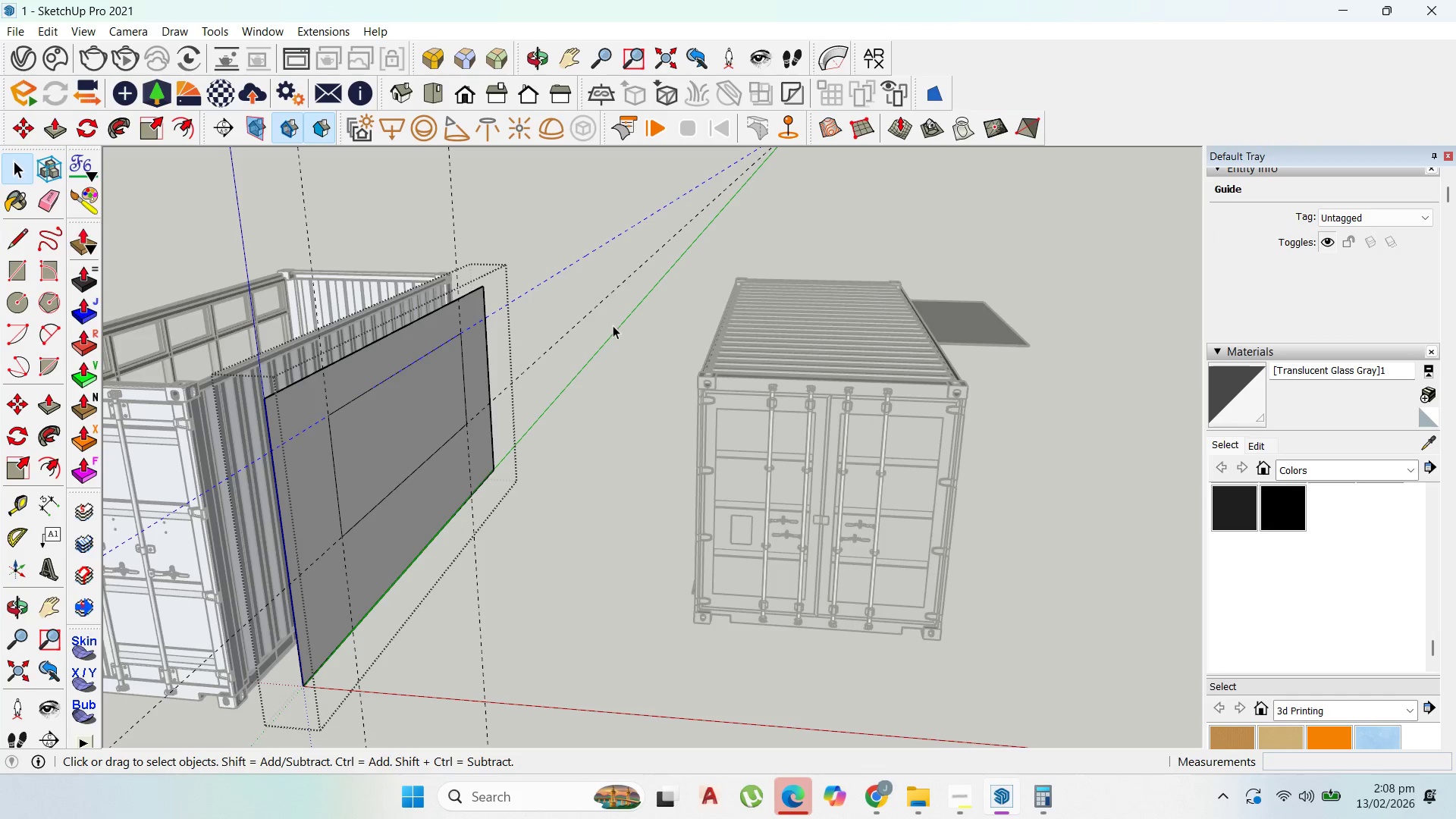 
left_click_drag(start_coordinate=[613, 325], to_coordinate=[558, 199])
 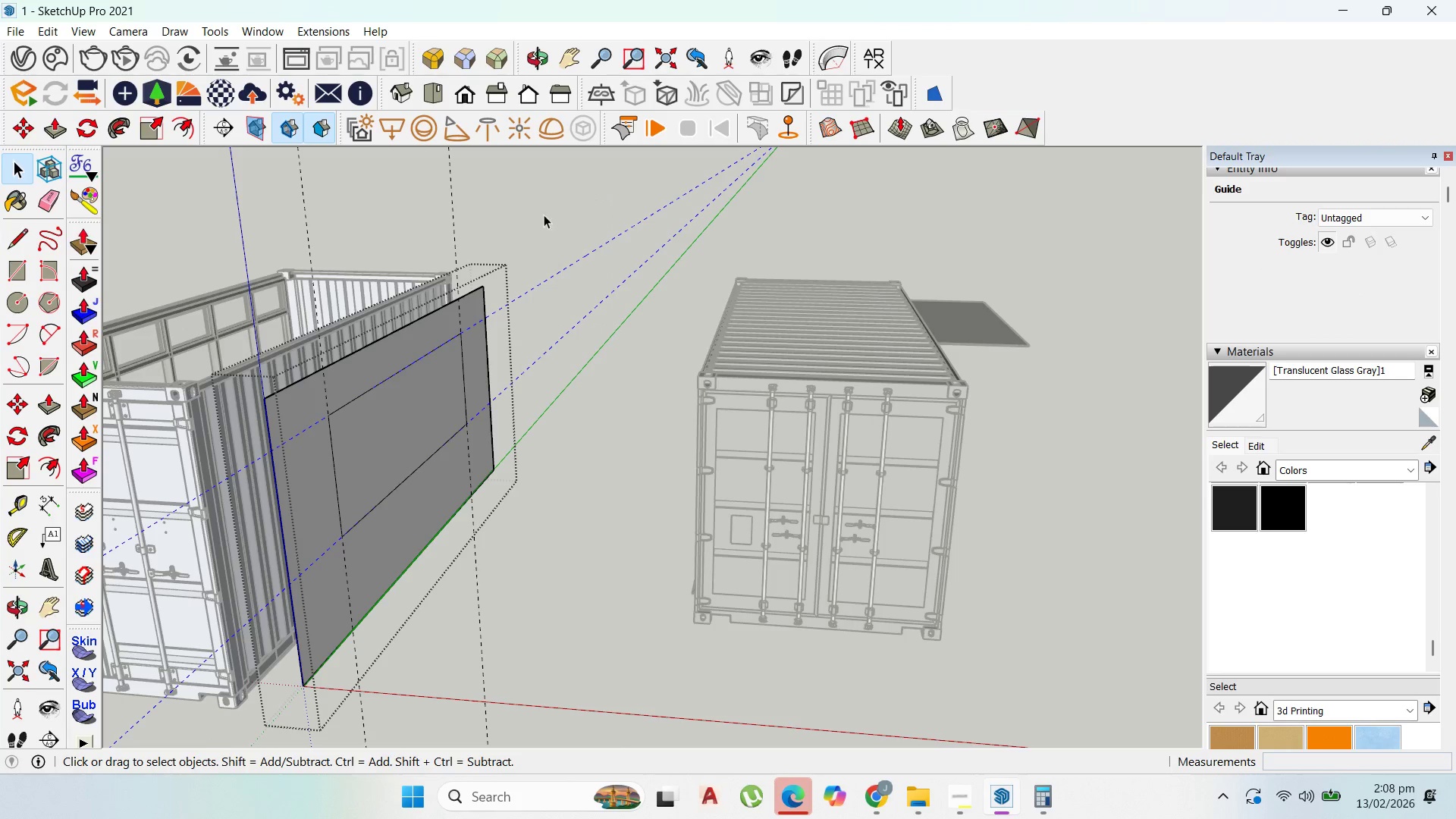 
key(Delete)
 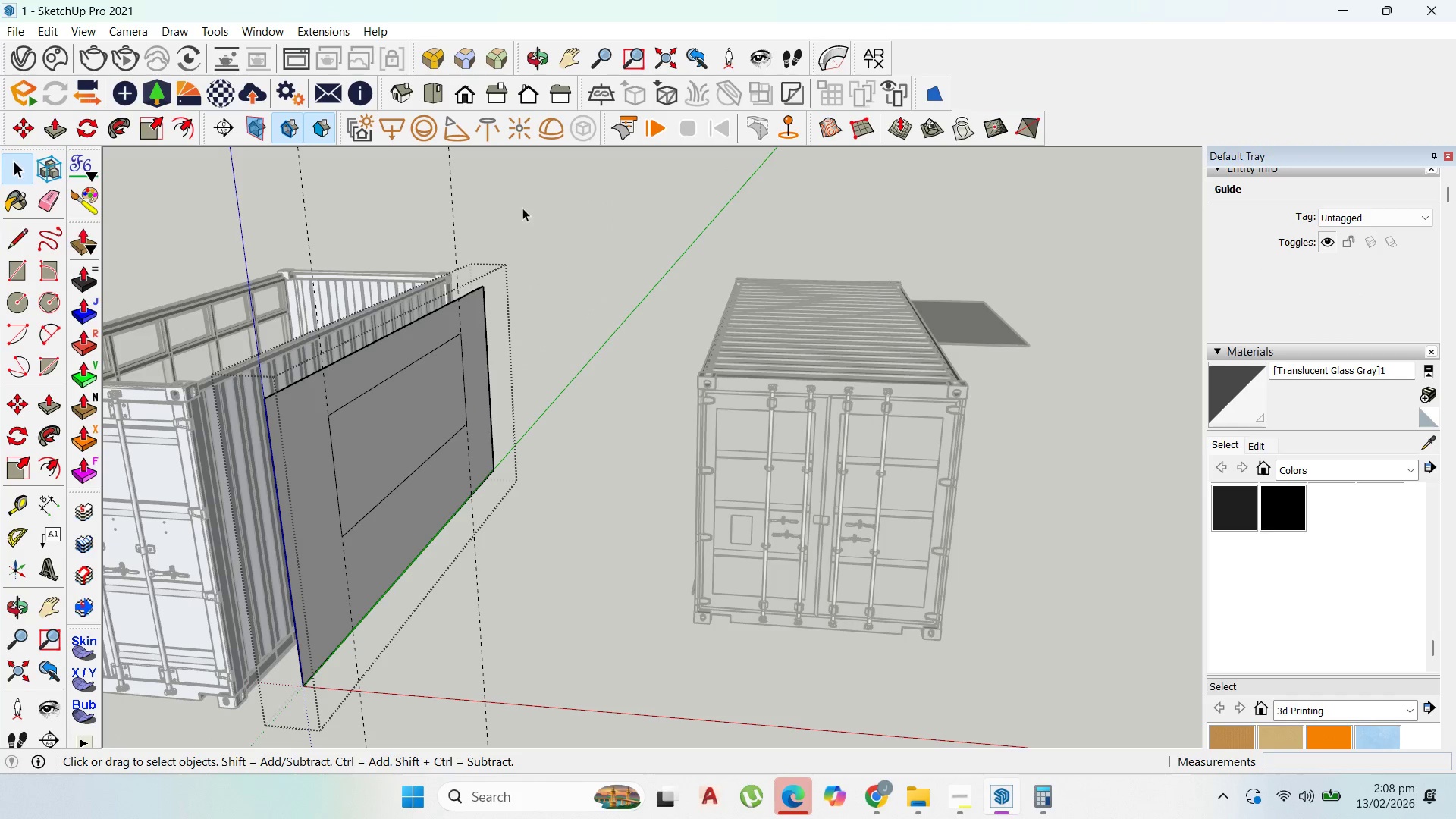 
left_click_drag(start_coordinate=[522, 208], to_coordinate=[202, 158])
 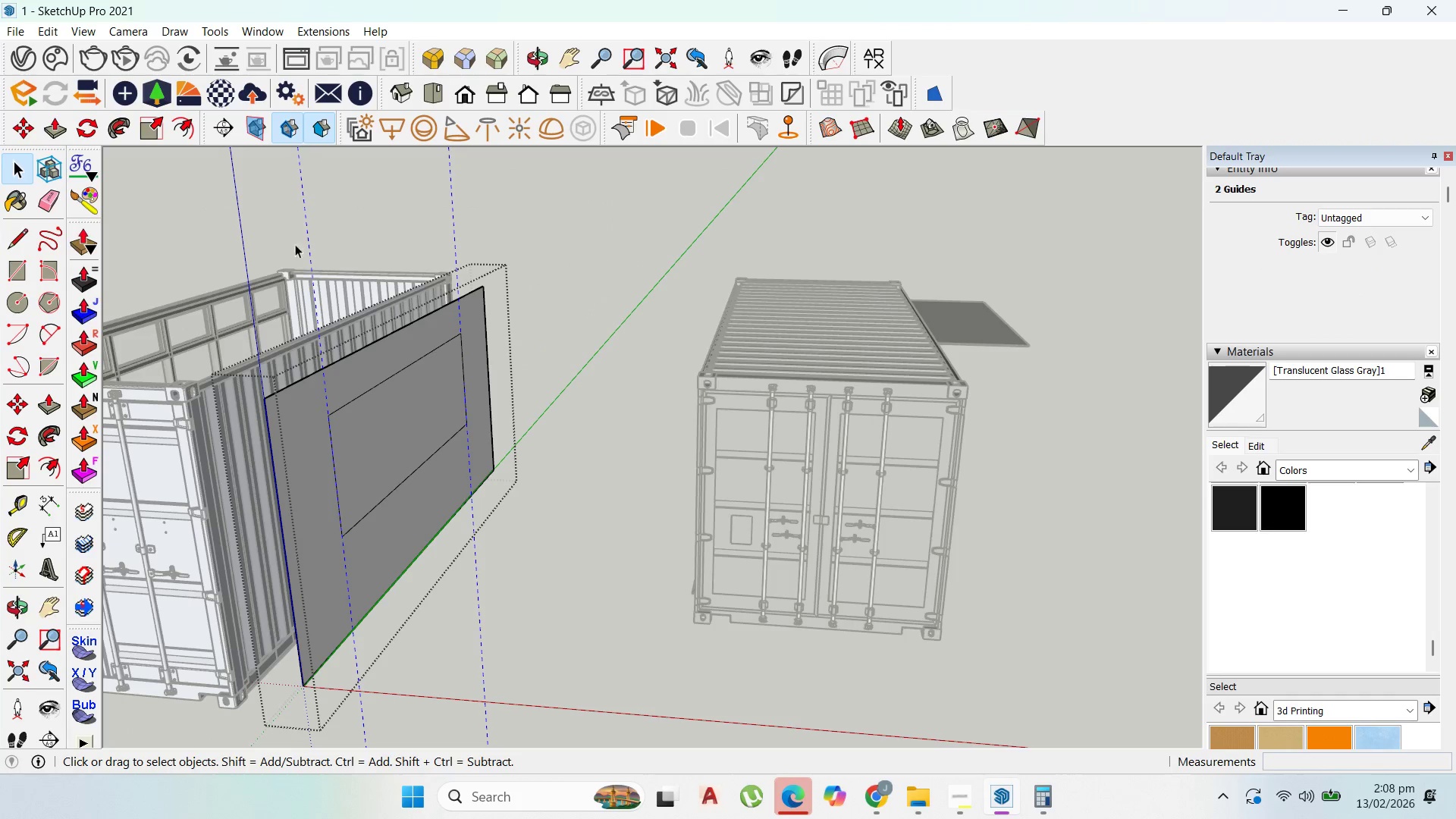 
key(Delete)
 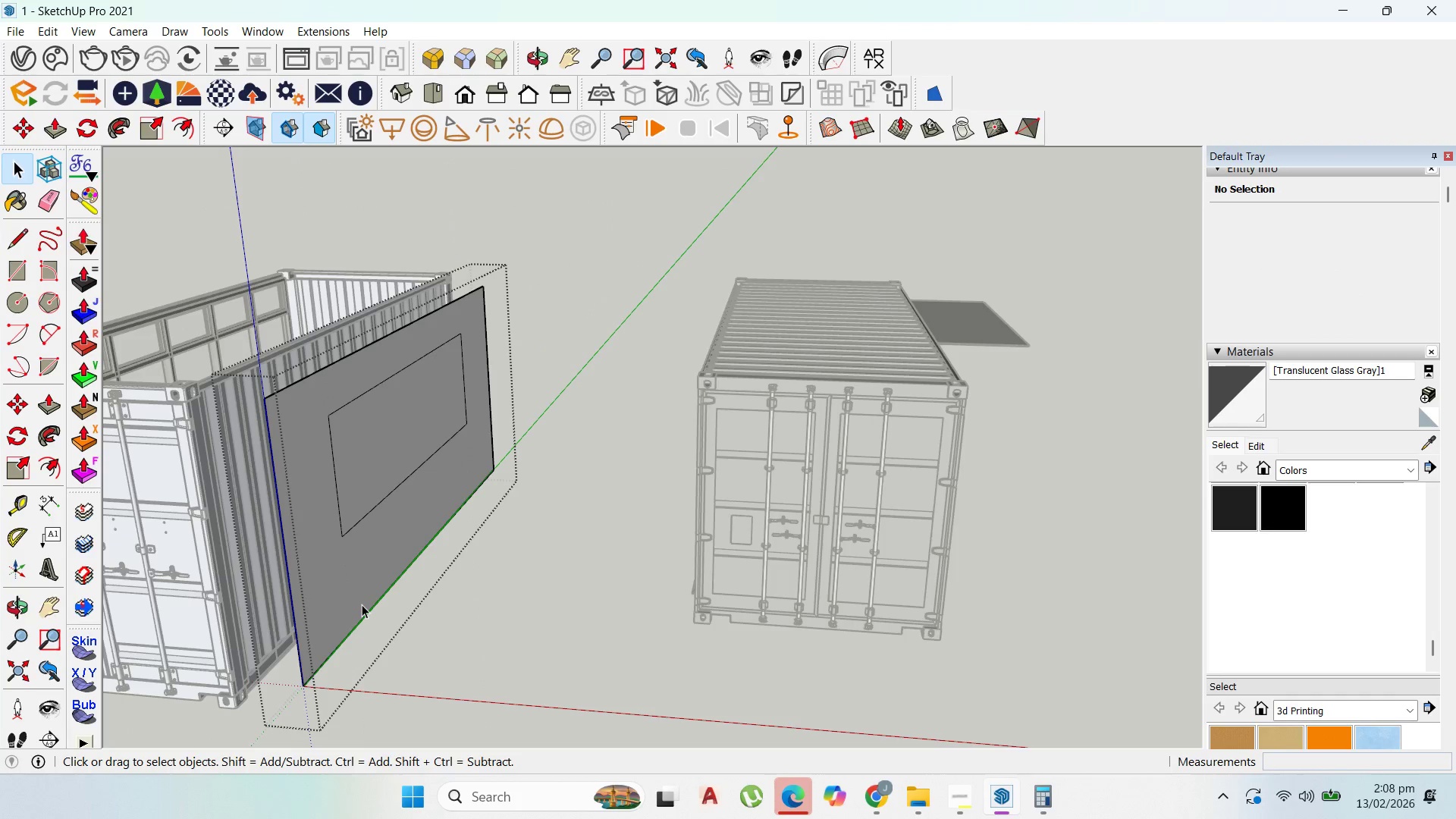 
left_click_drag(start_coordinate=[366, 687], to_coordinate=[262, 626])
 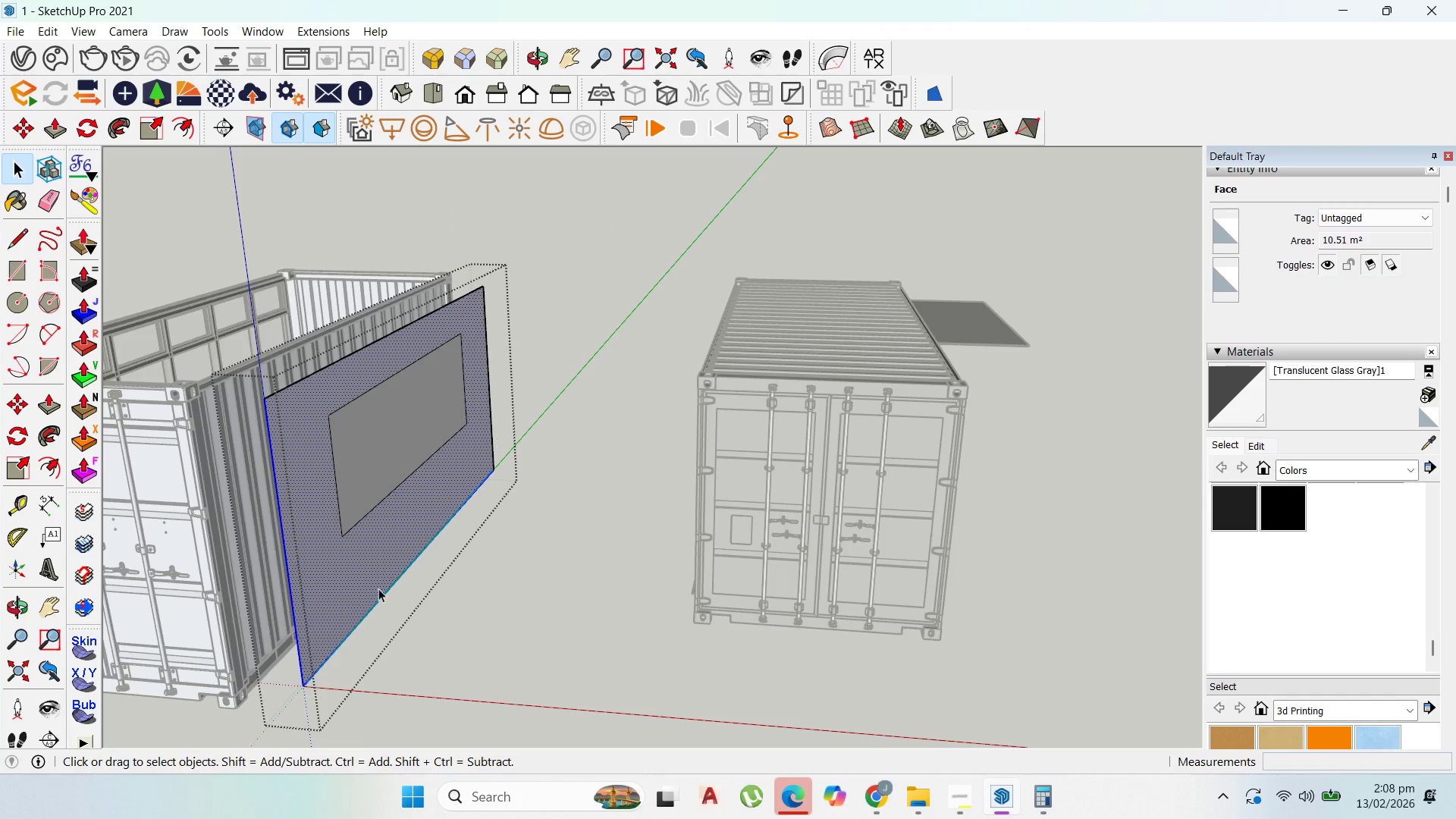 
key(Delete)
 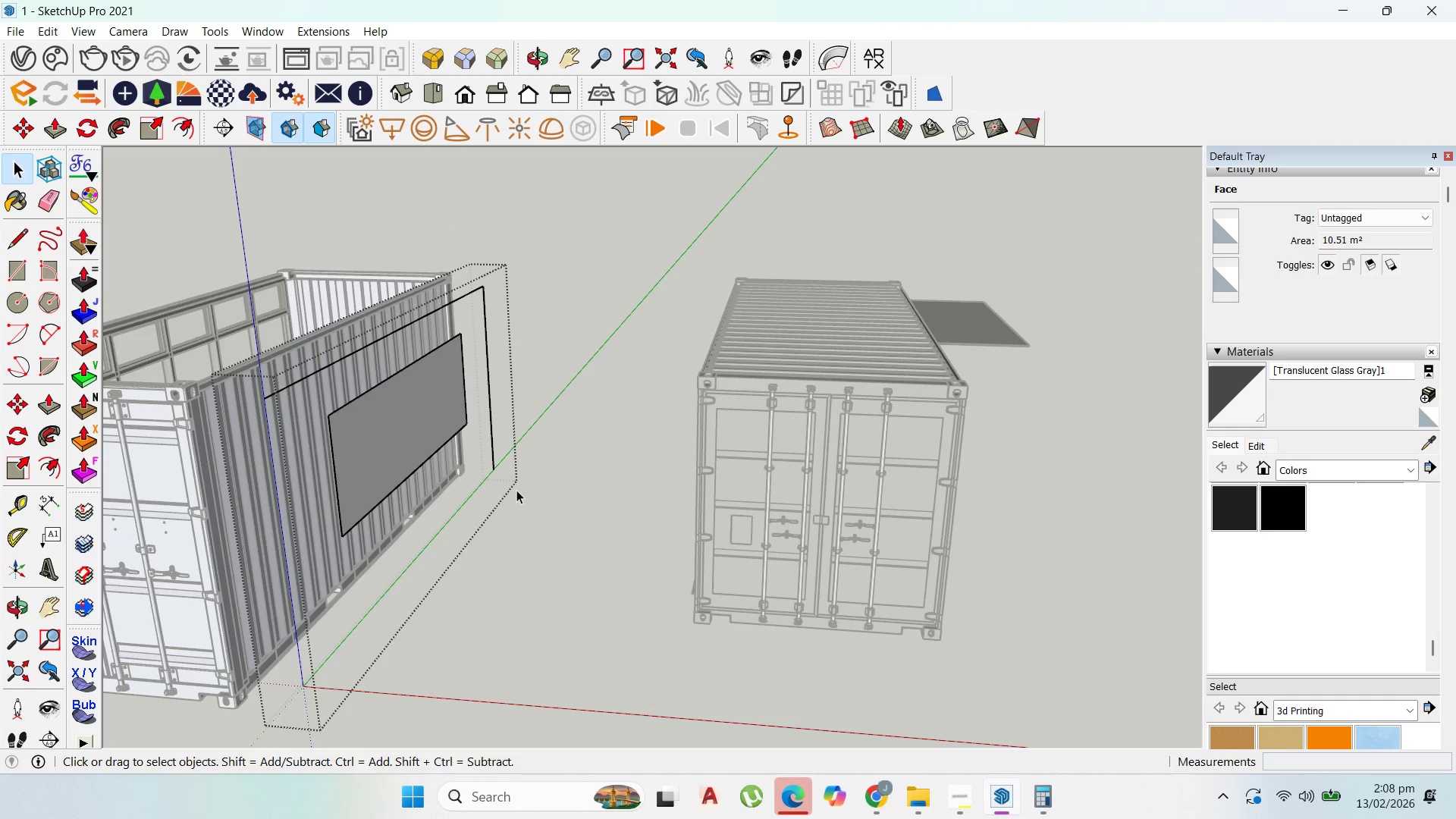 
left_click_drag(start_coordinate=[514, 484], to_coordinate=[492, 416])
 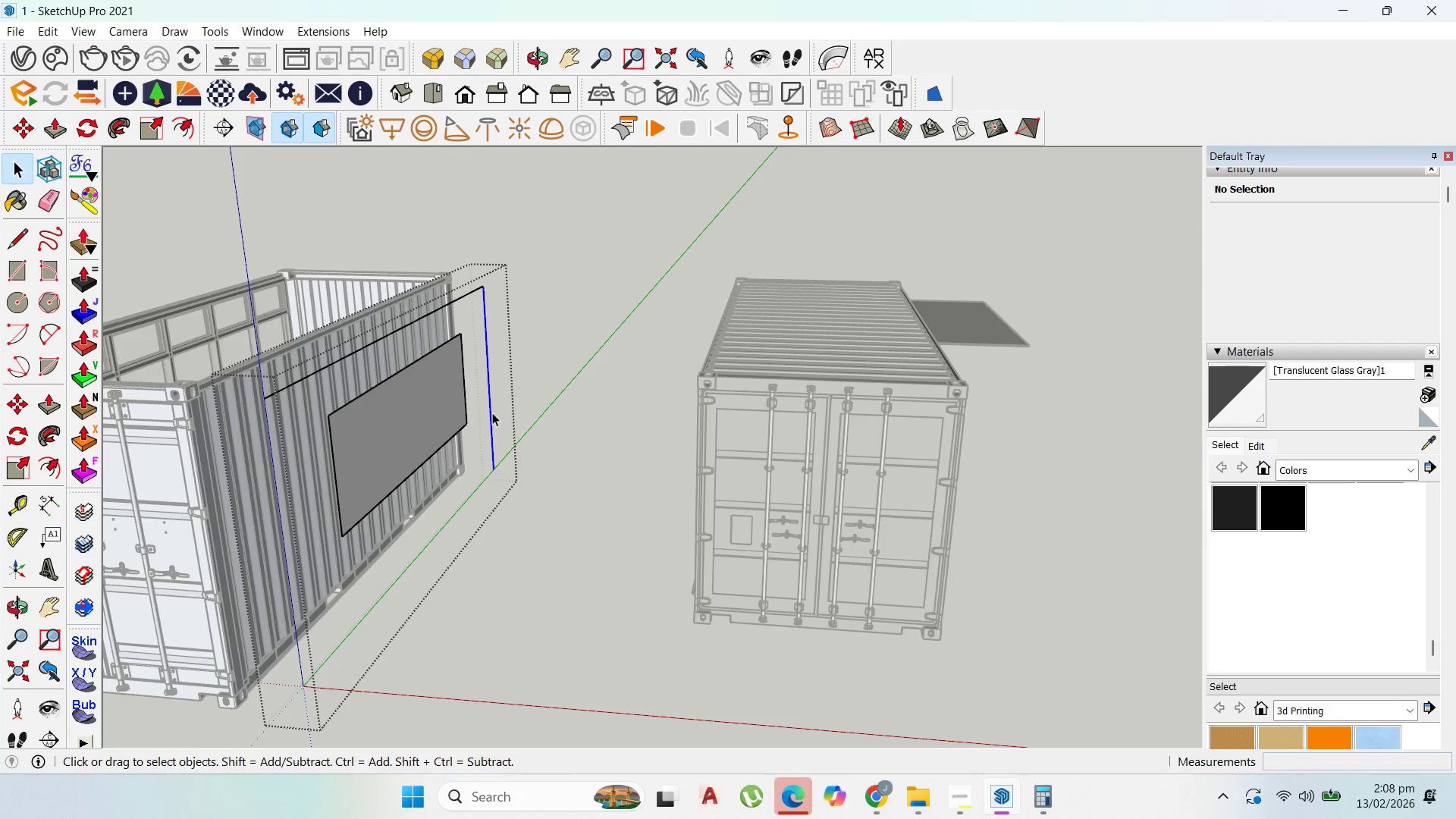 
key(Delete)
 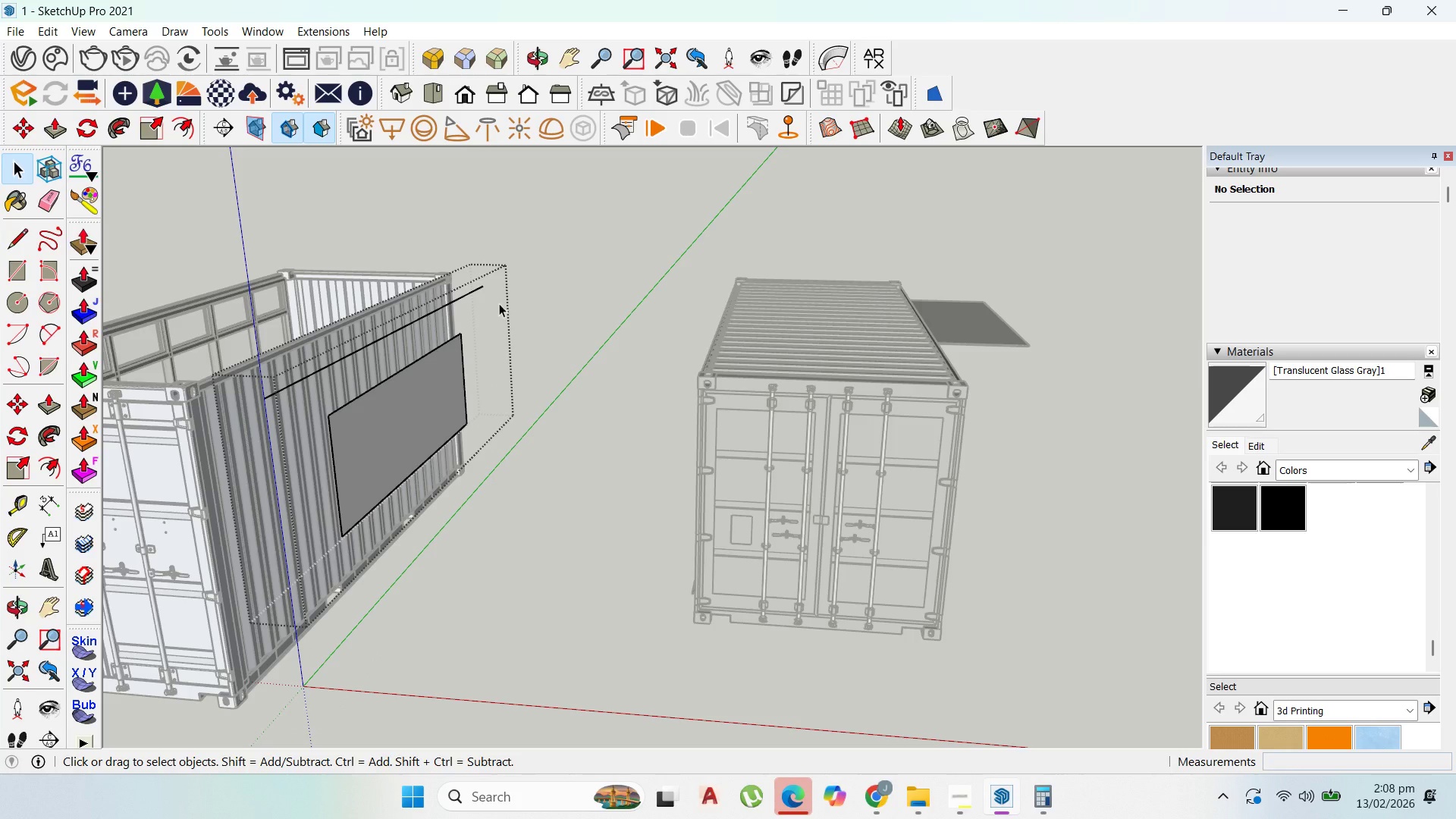 
left_click_drag(start_coordinate=[499, 303], to_coordinate=[451, 270])
 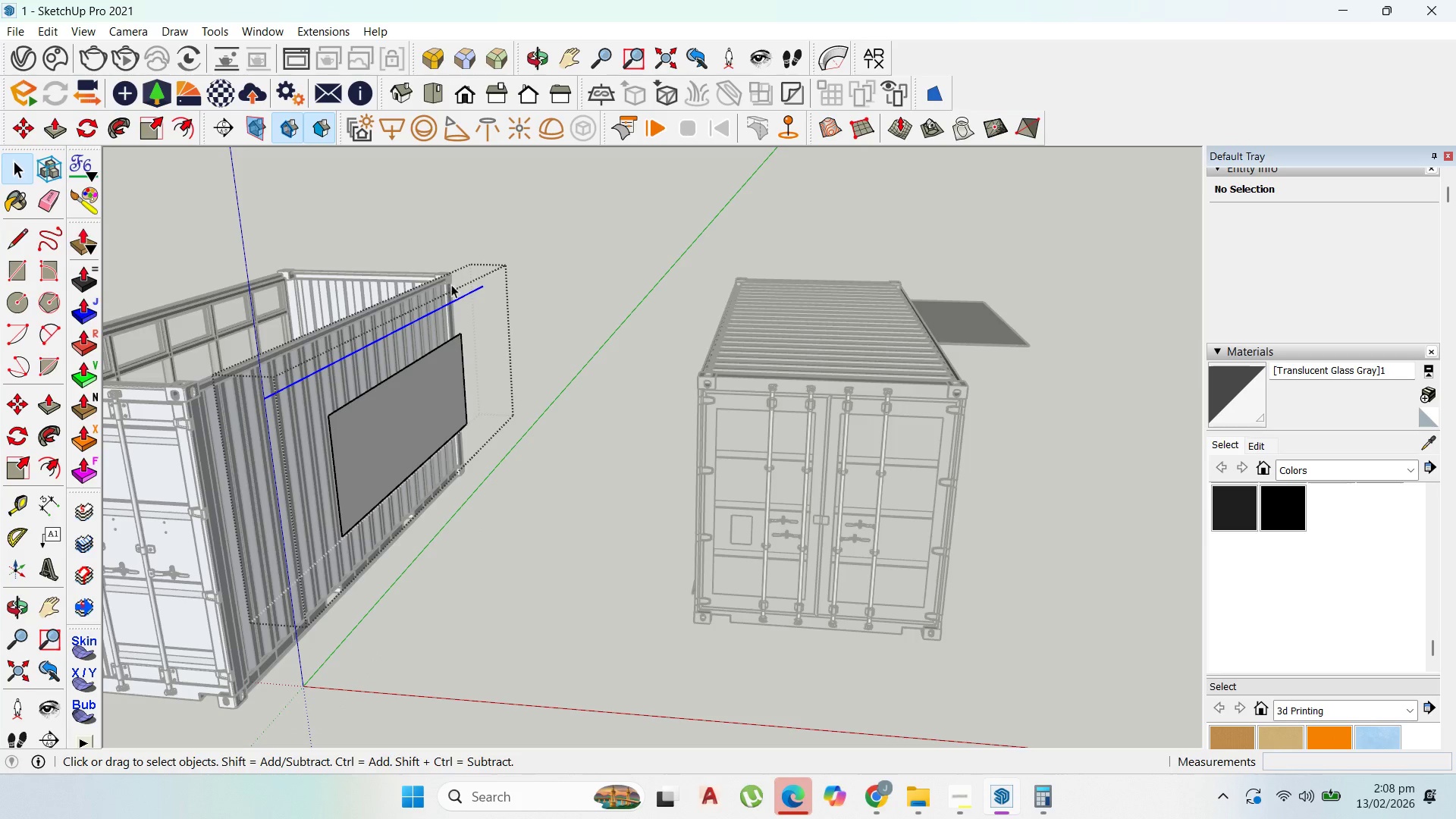 
key(Delete)
 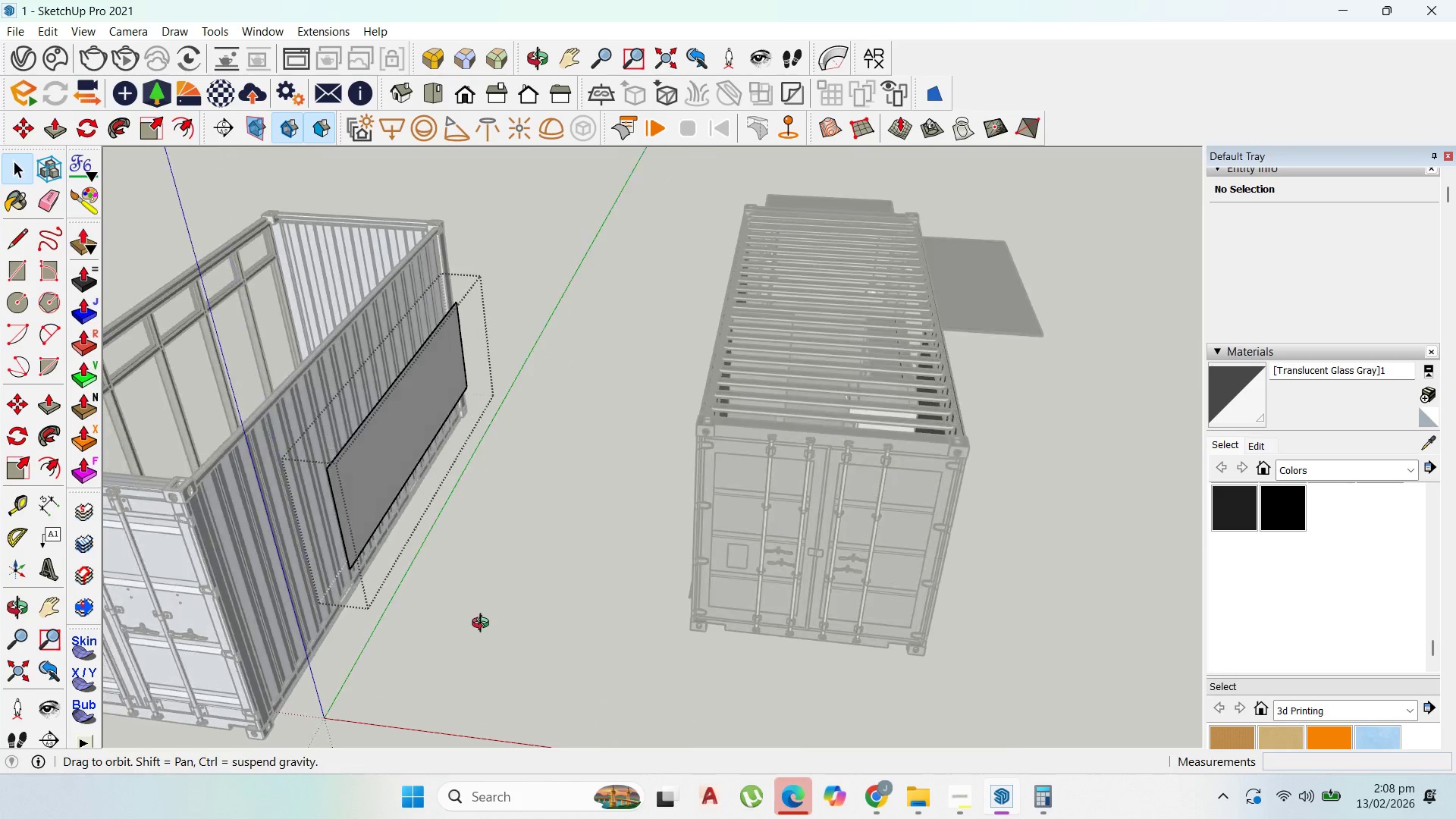 
key(Escape)
 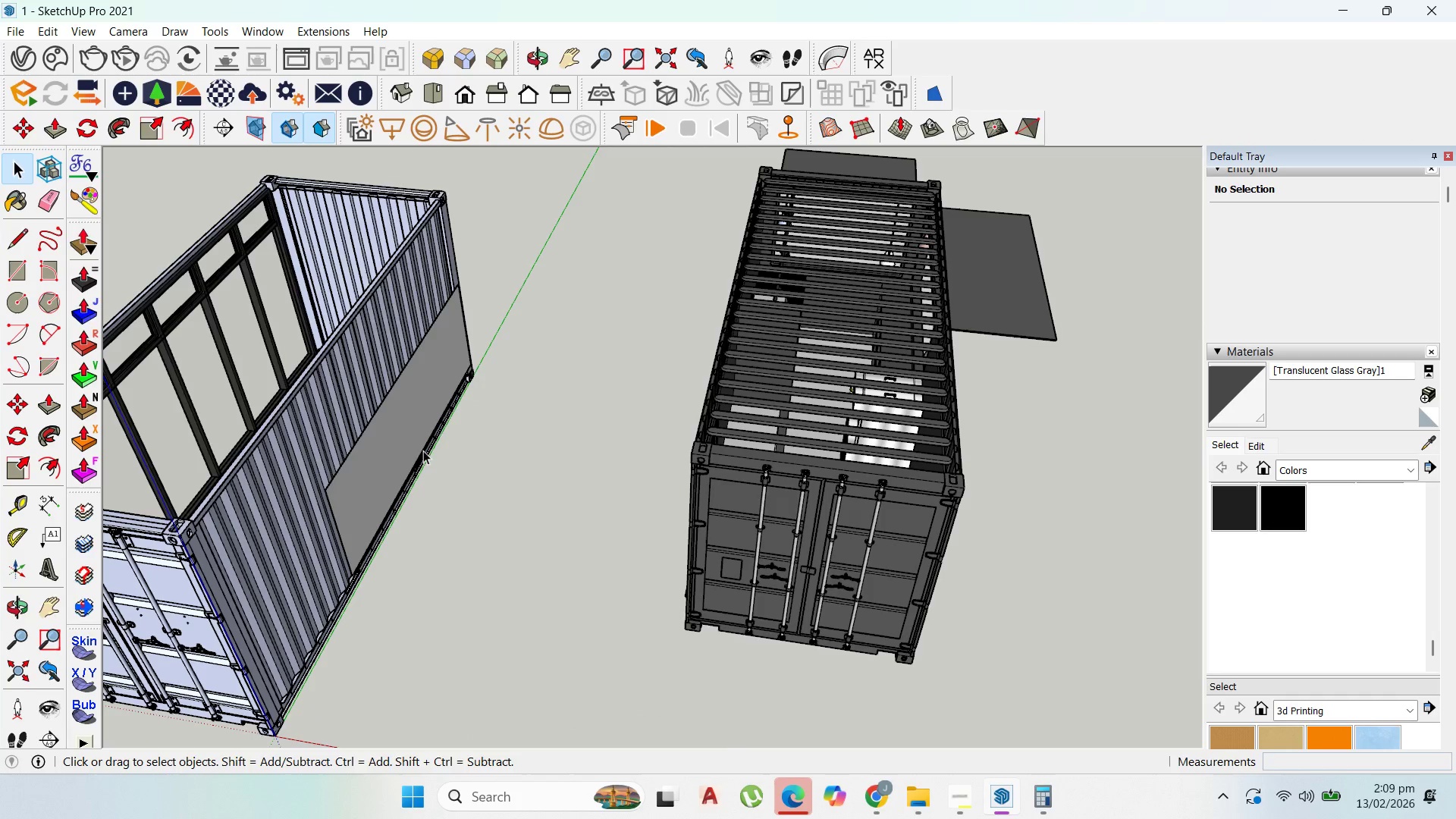 
key(Escape)
 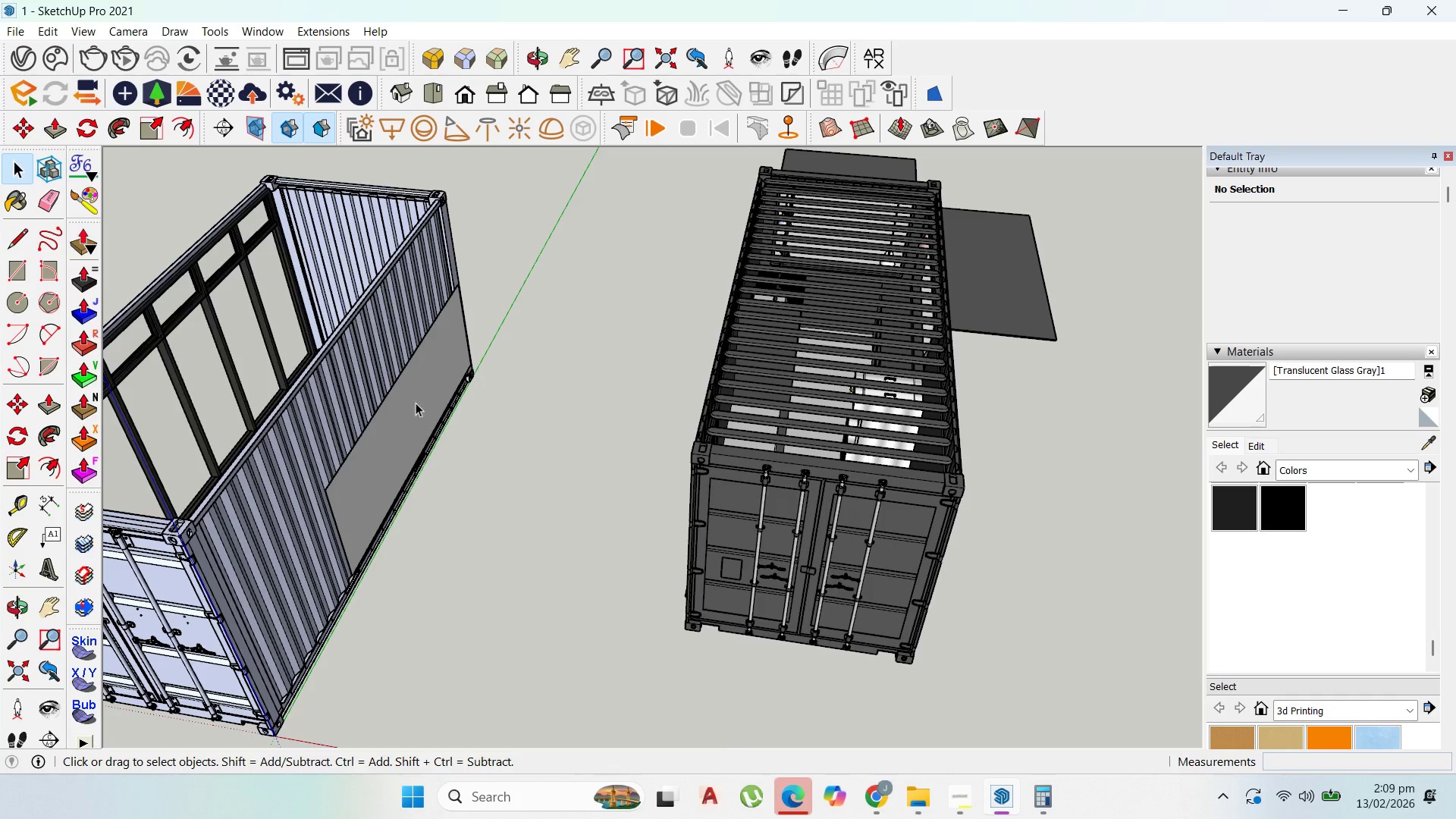 
key(Escape)
 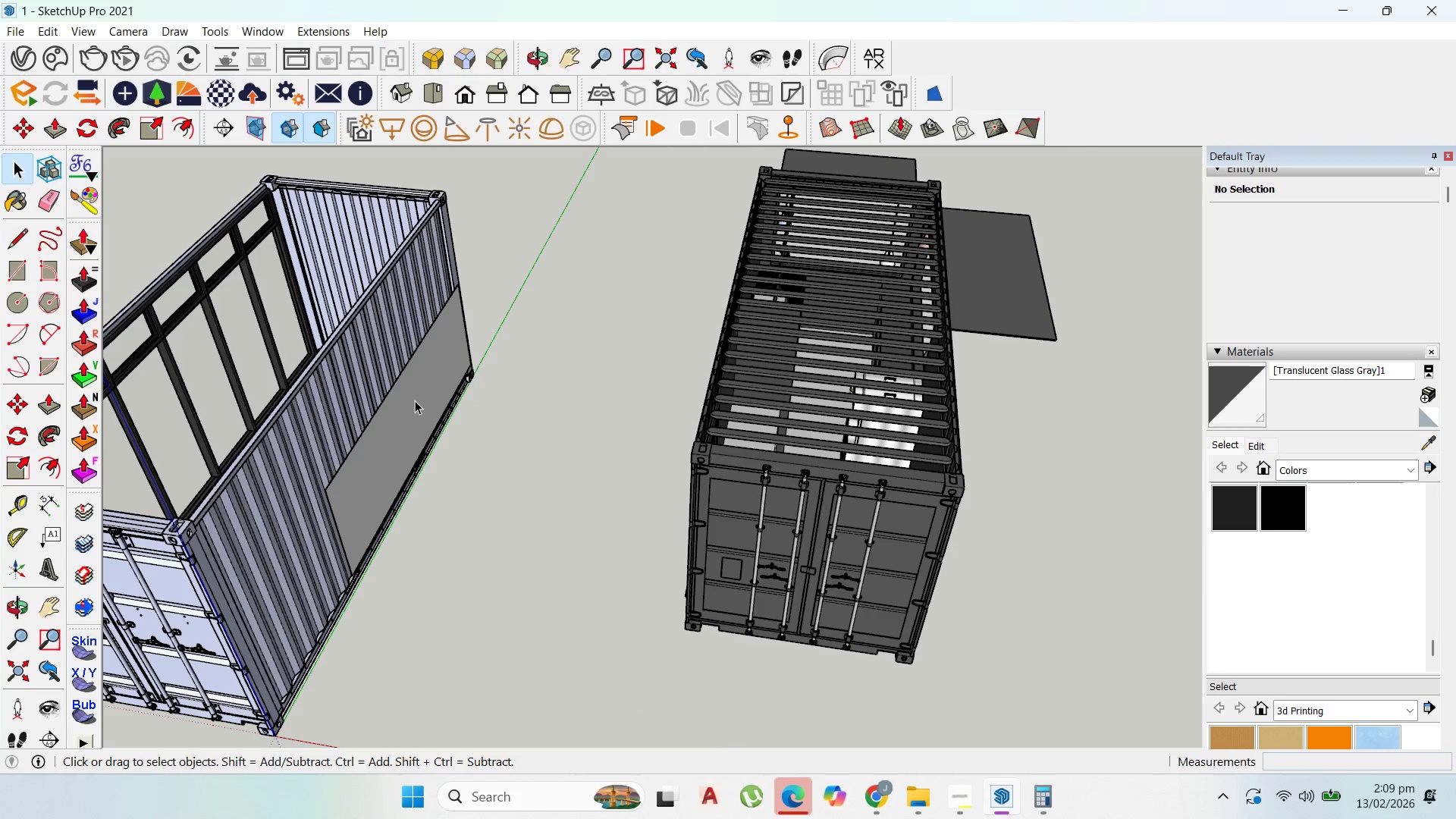 
key(Escape)
 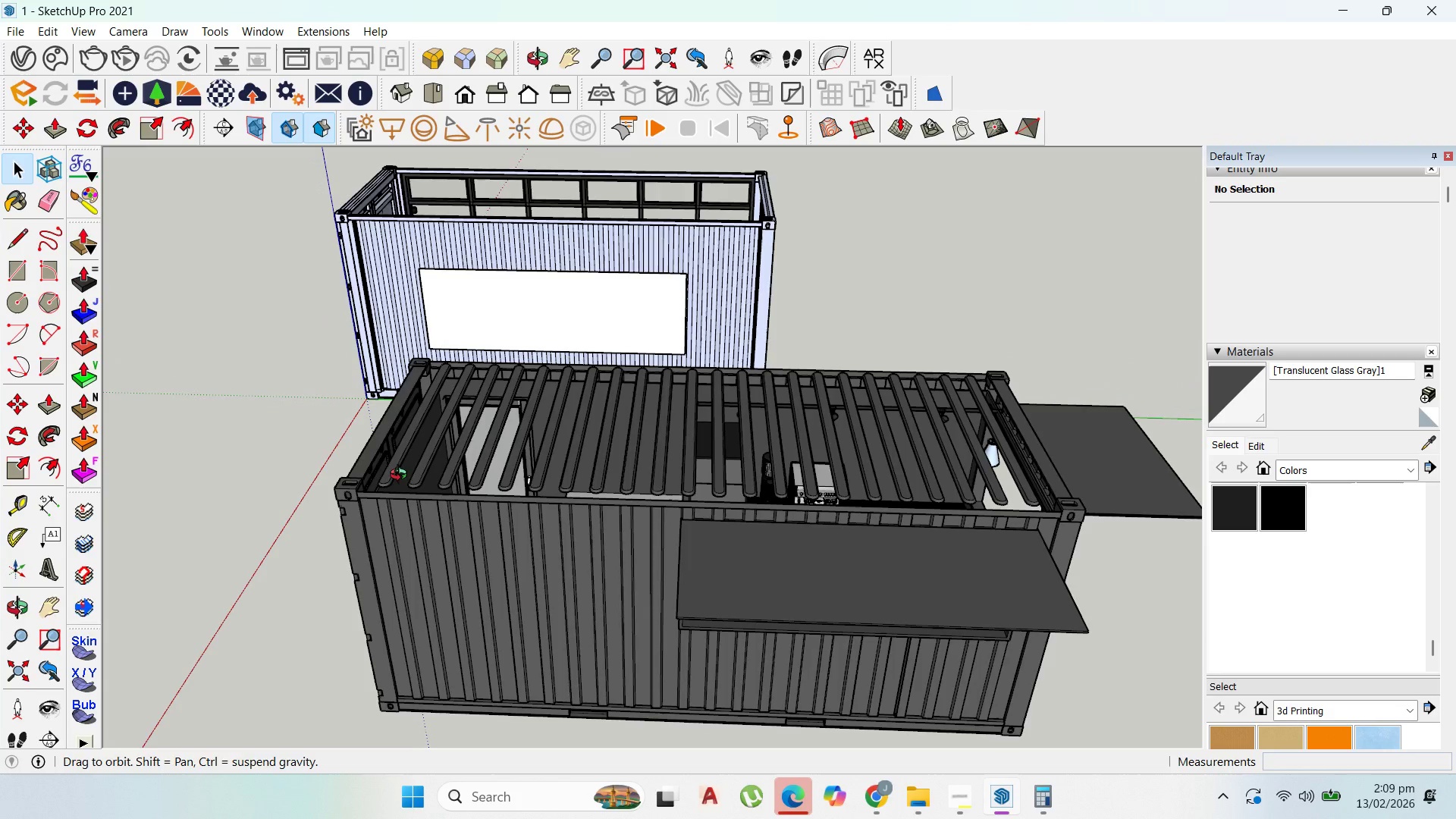 
scroll: coordinate [602, 337], scroll_direction: up, amount: 1.0
 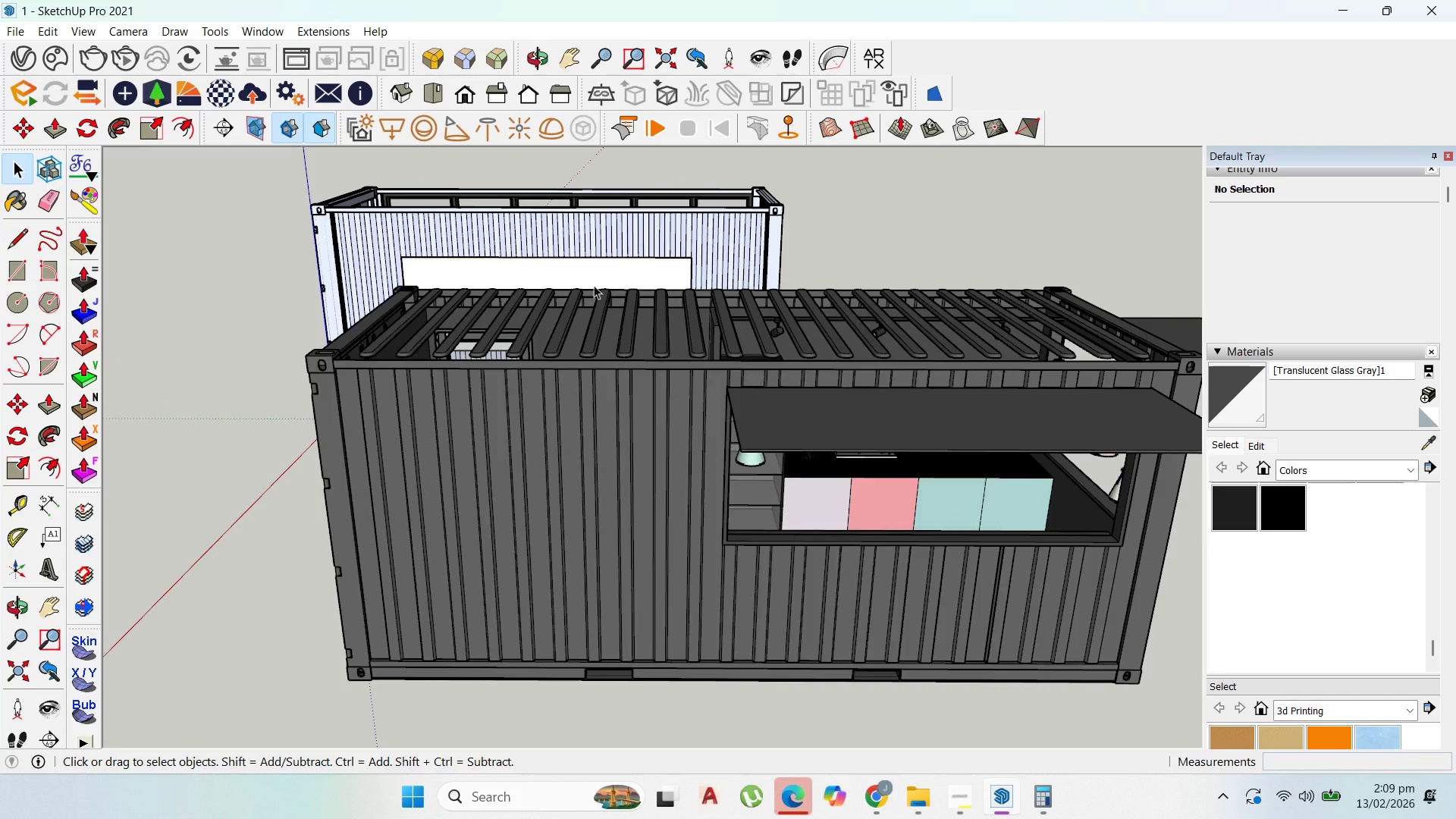 
scroll: coordinate [393, 338], scroll_direction: down, amount: 5.0
 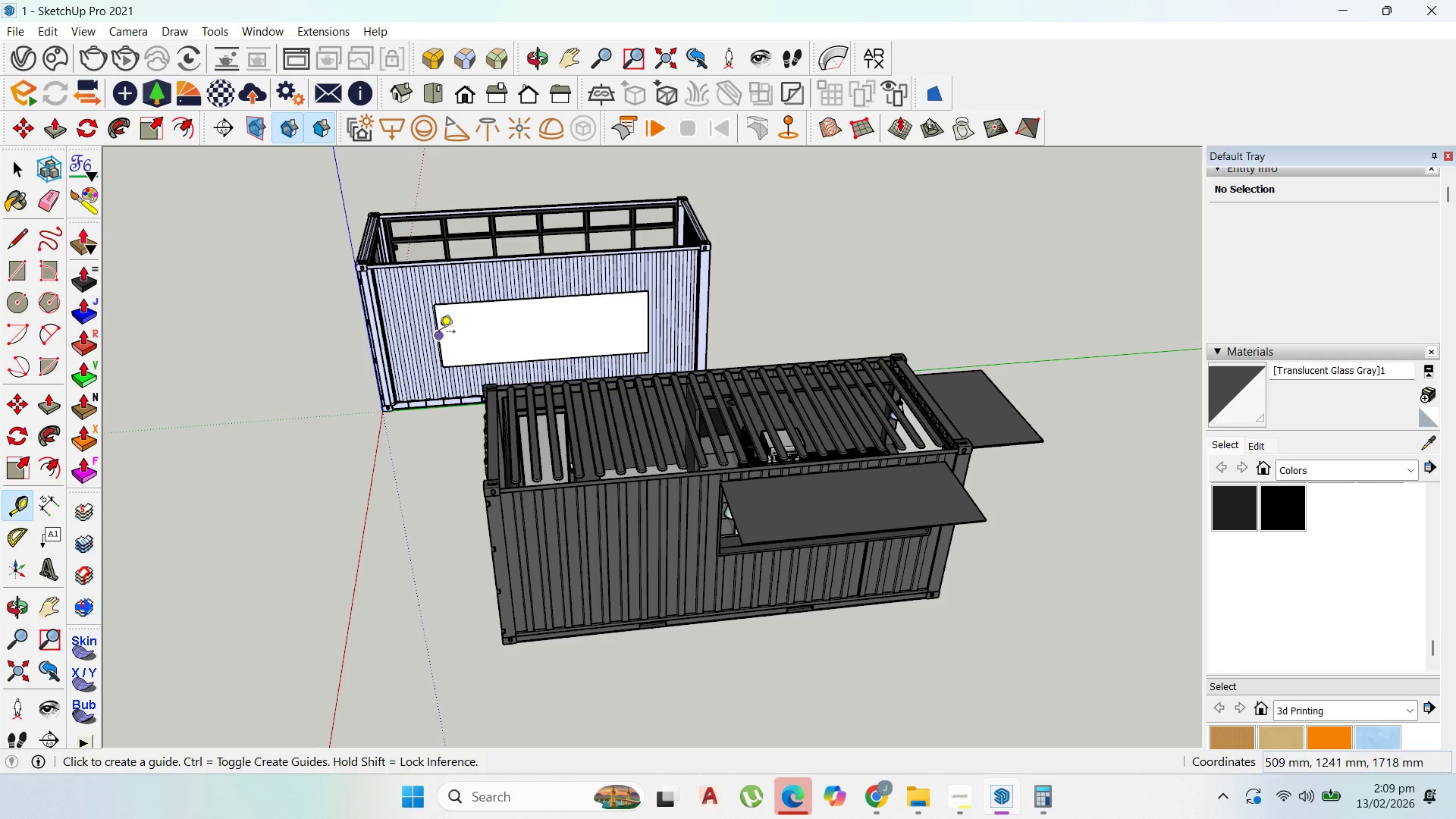 
left_click_drag(start_coordinate=[439, 333], to_coordinate=[448, 333])
 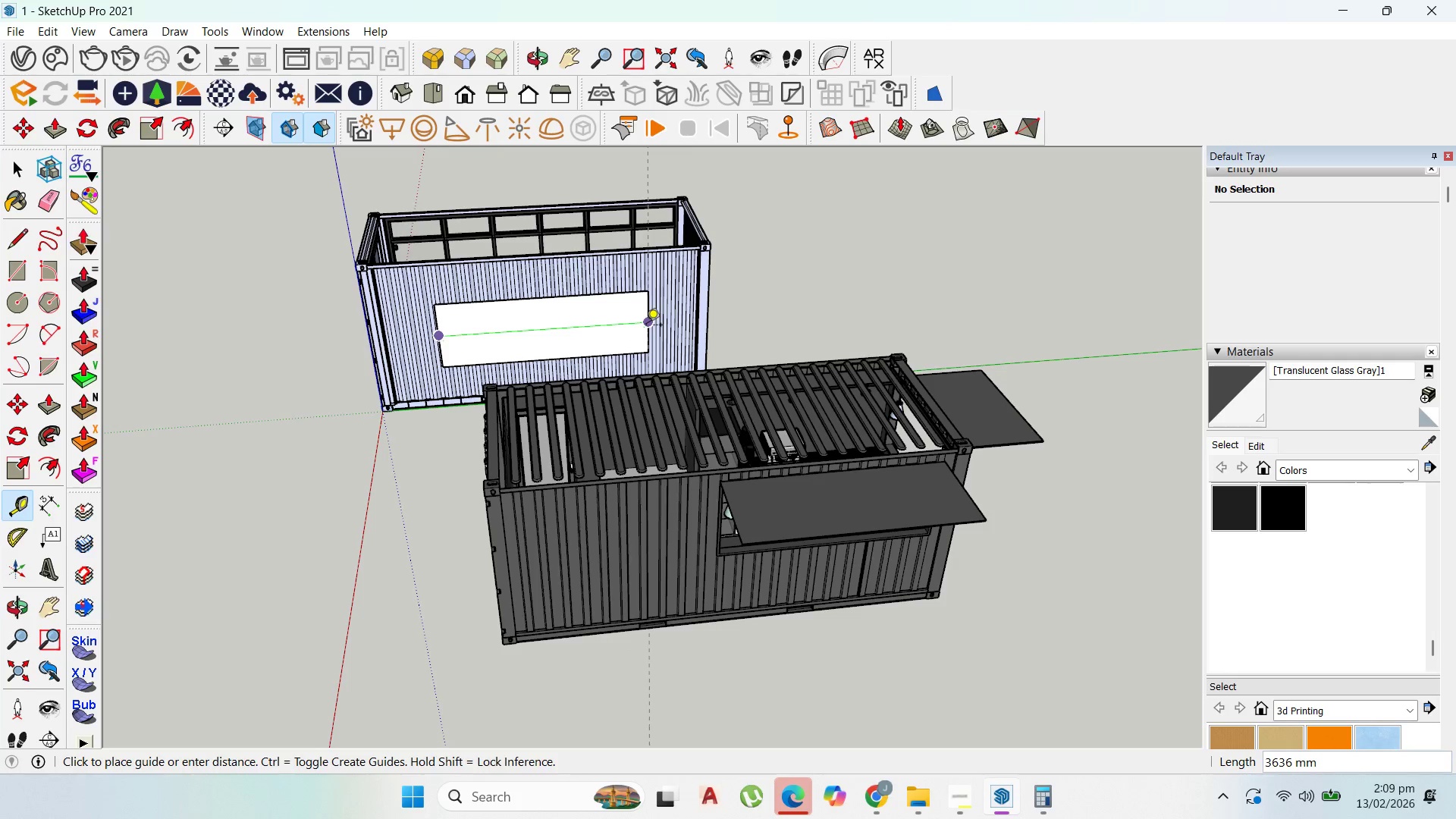 
key(Escape)
 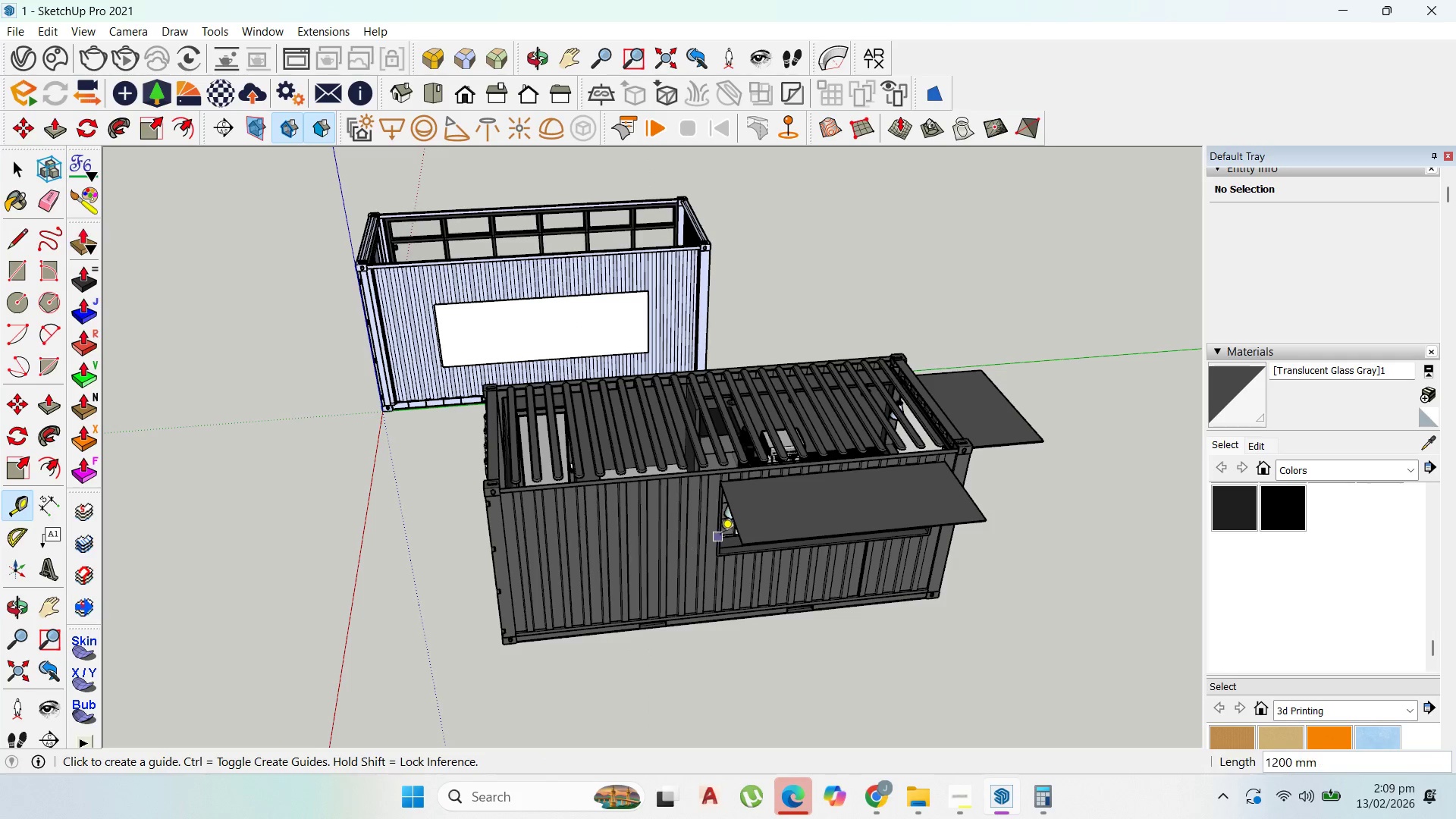 
left_click([720, 536])
 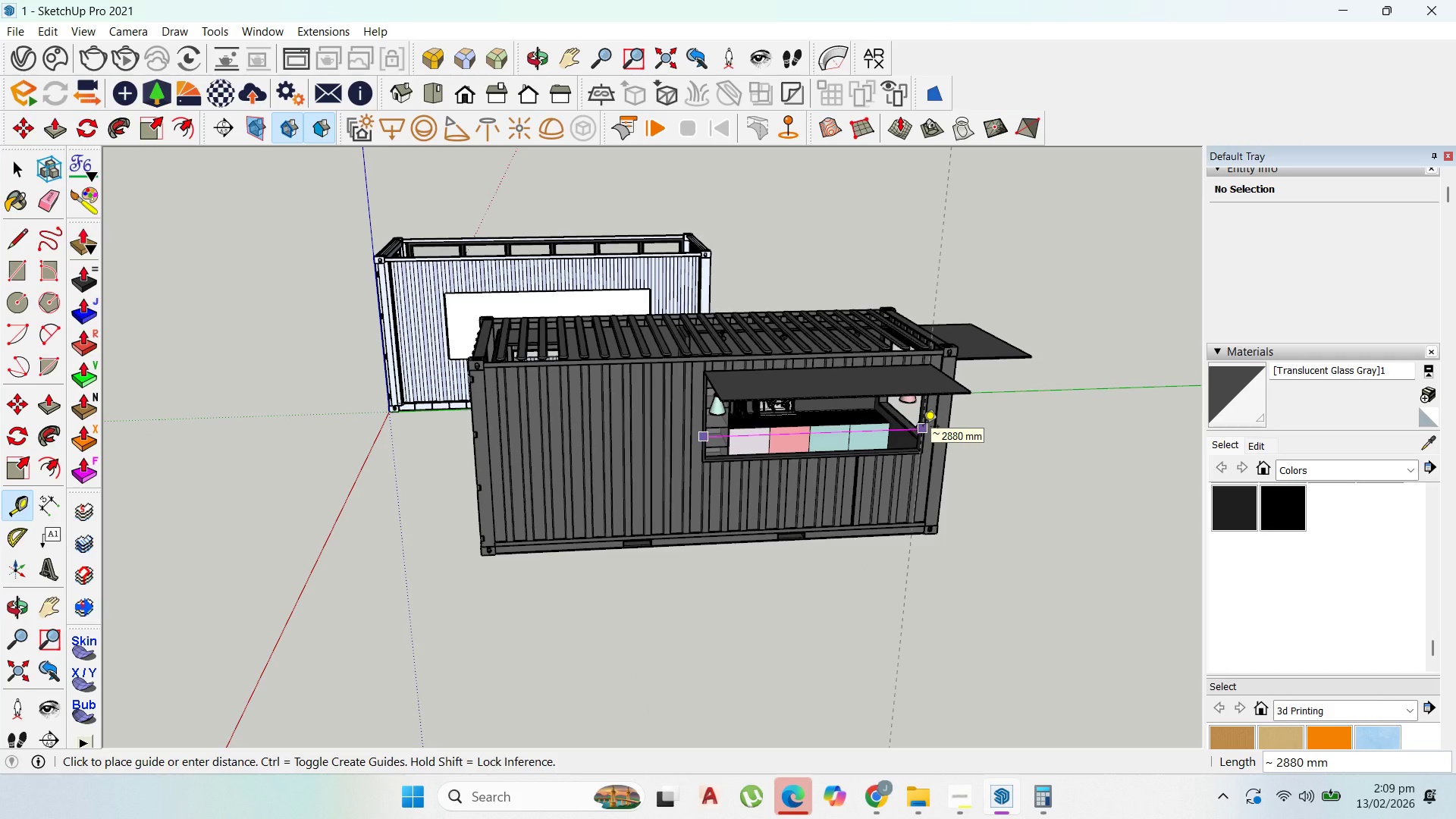 
key(Escape)
 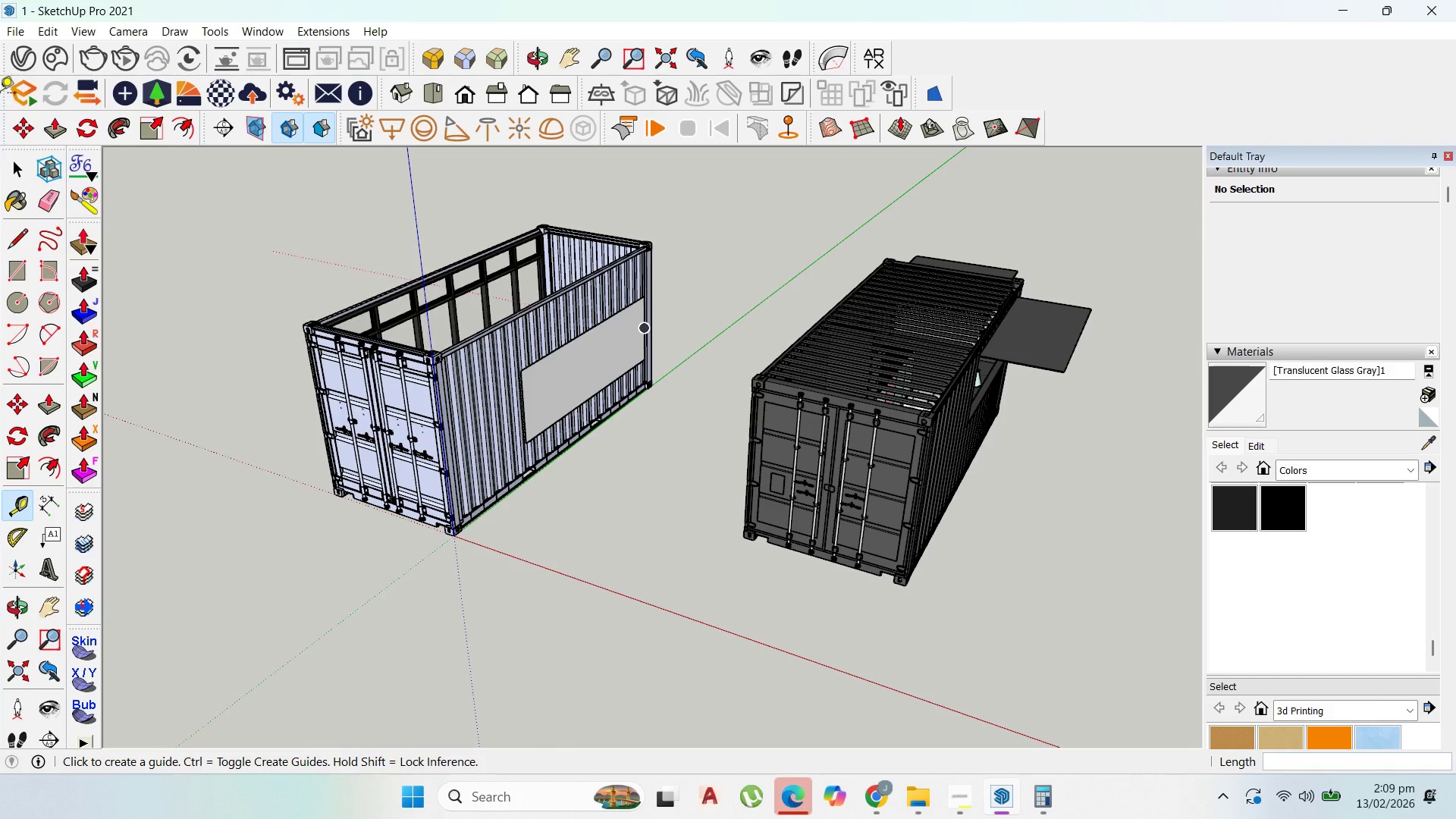 
left_click_drag(start_coordinate=[16, 173], to_coordinate=[24, 173])
 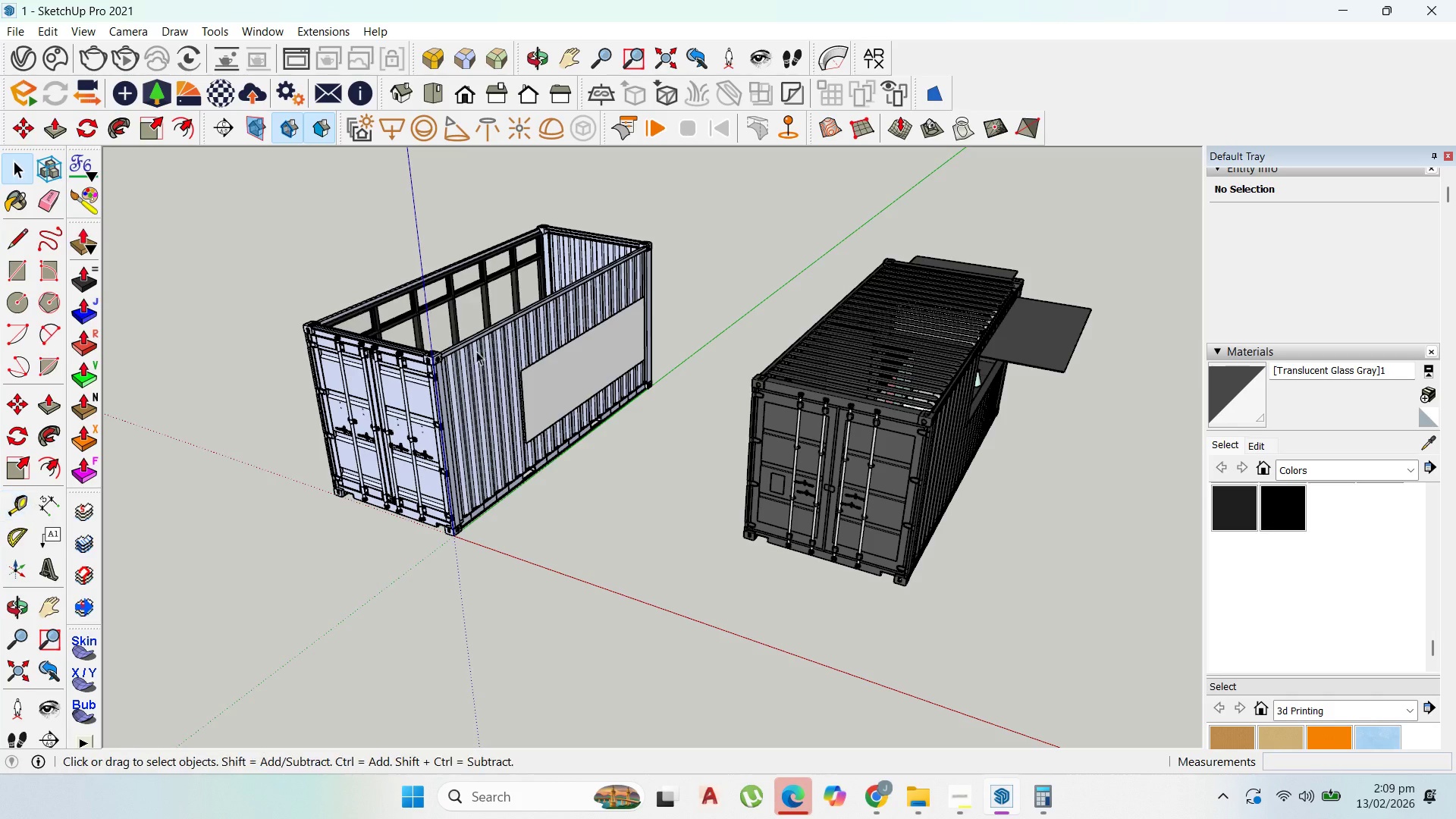 
scroll: coordinate [607, 383], scroll_direction: up, amount: 10.0
 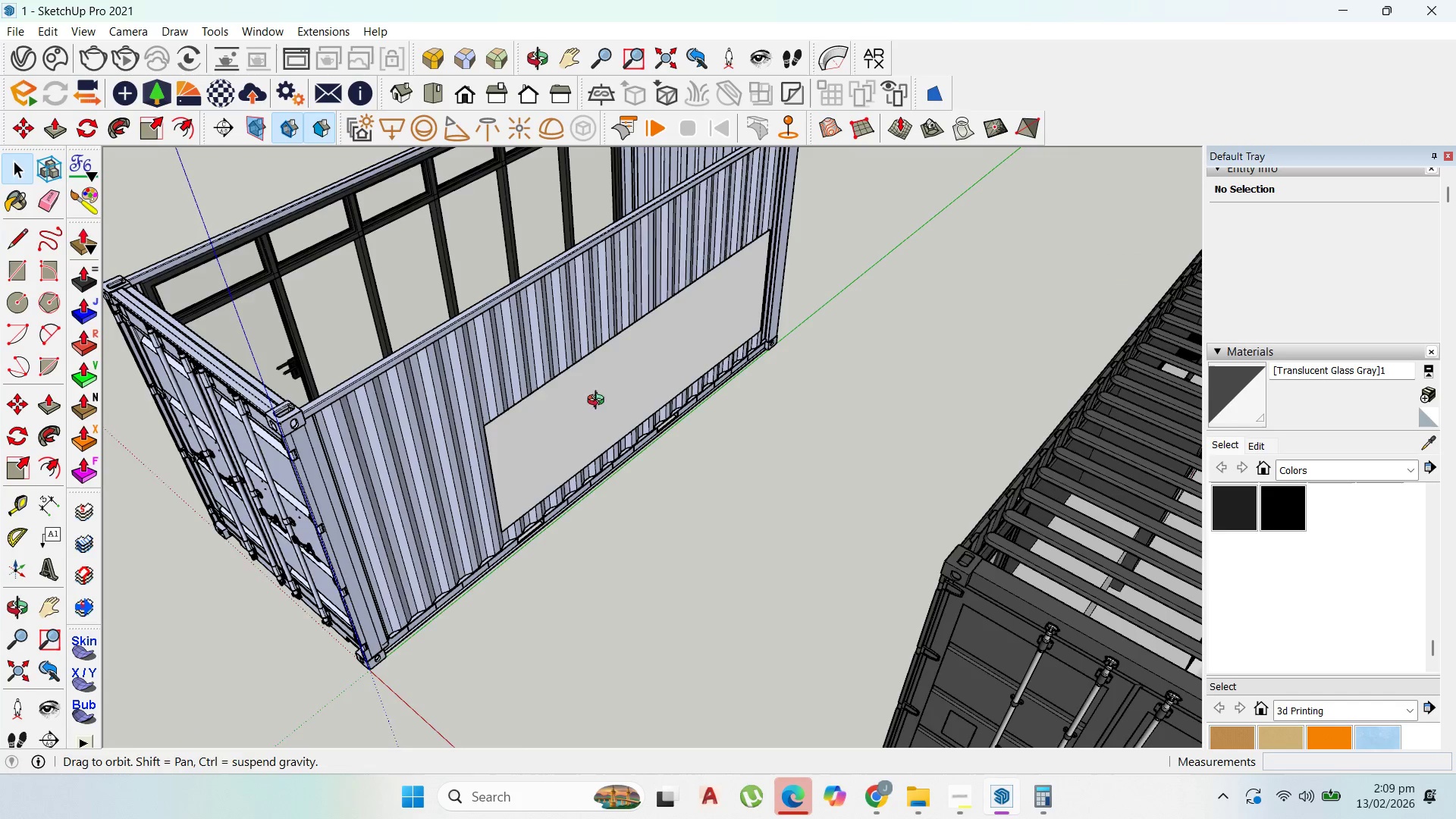 
double_click([601, 399])
 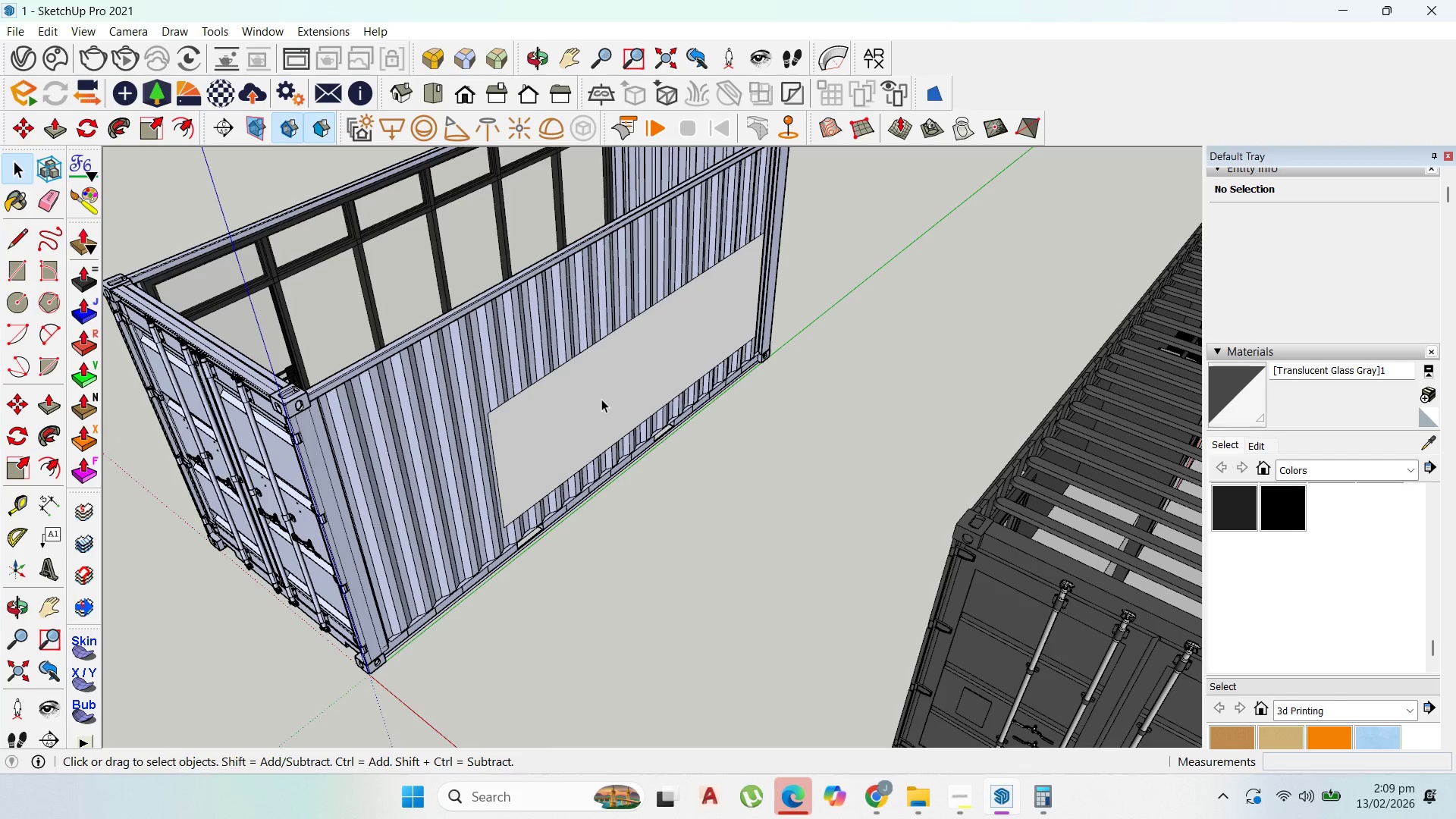 
triple_click([601, 399])
 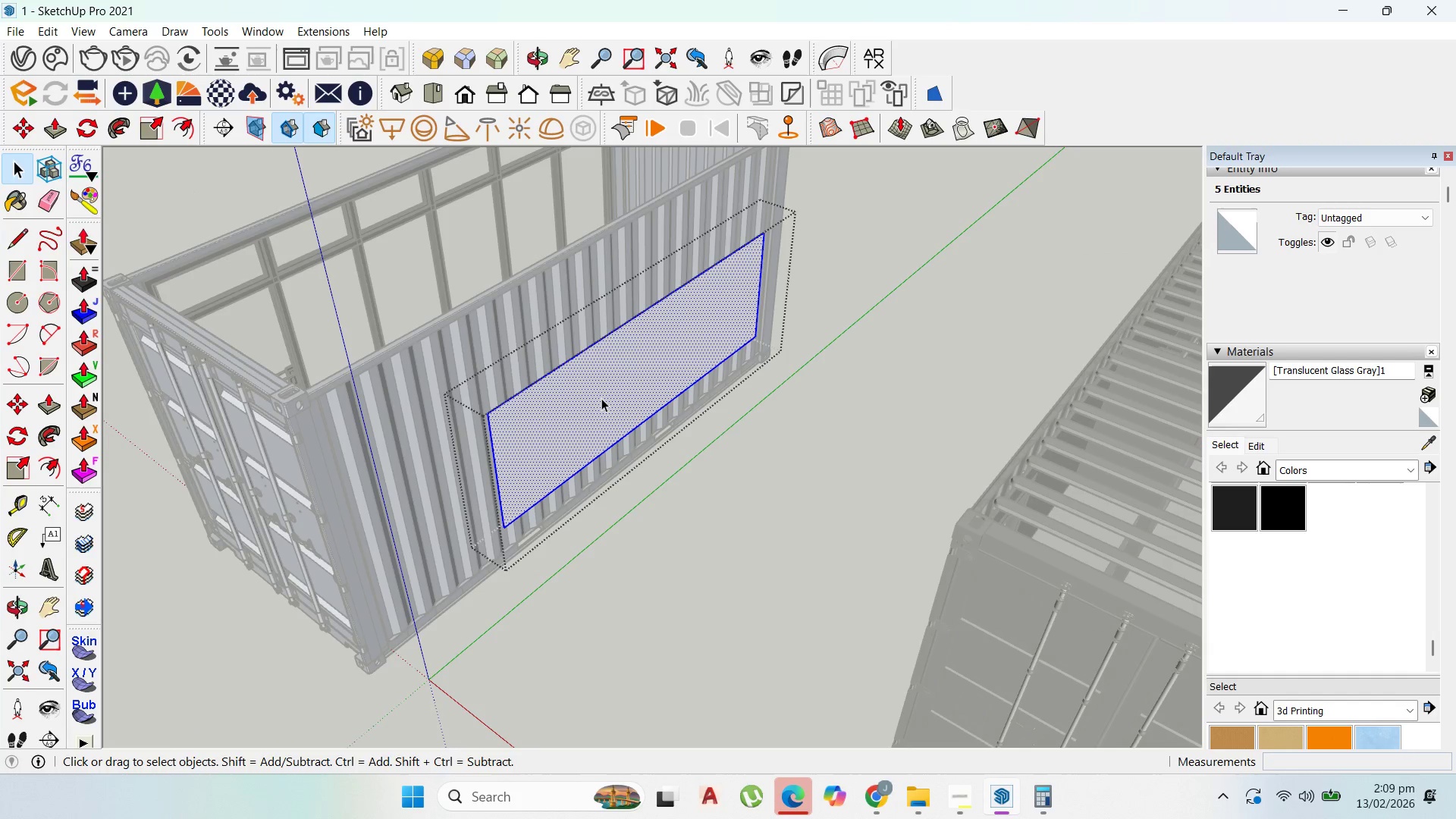 
double_click([601, 398])
 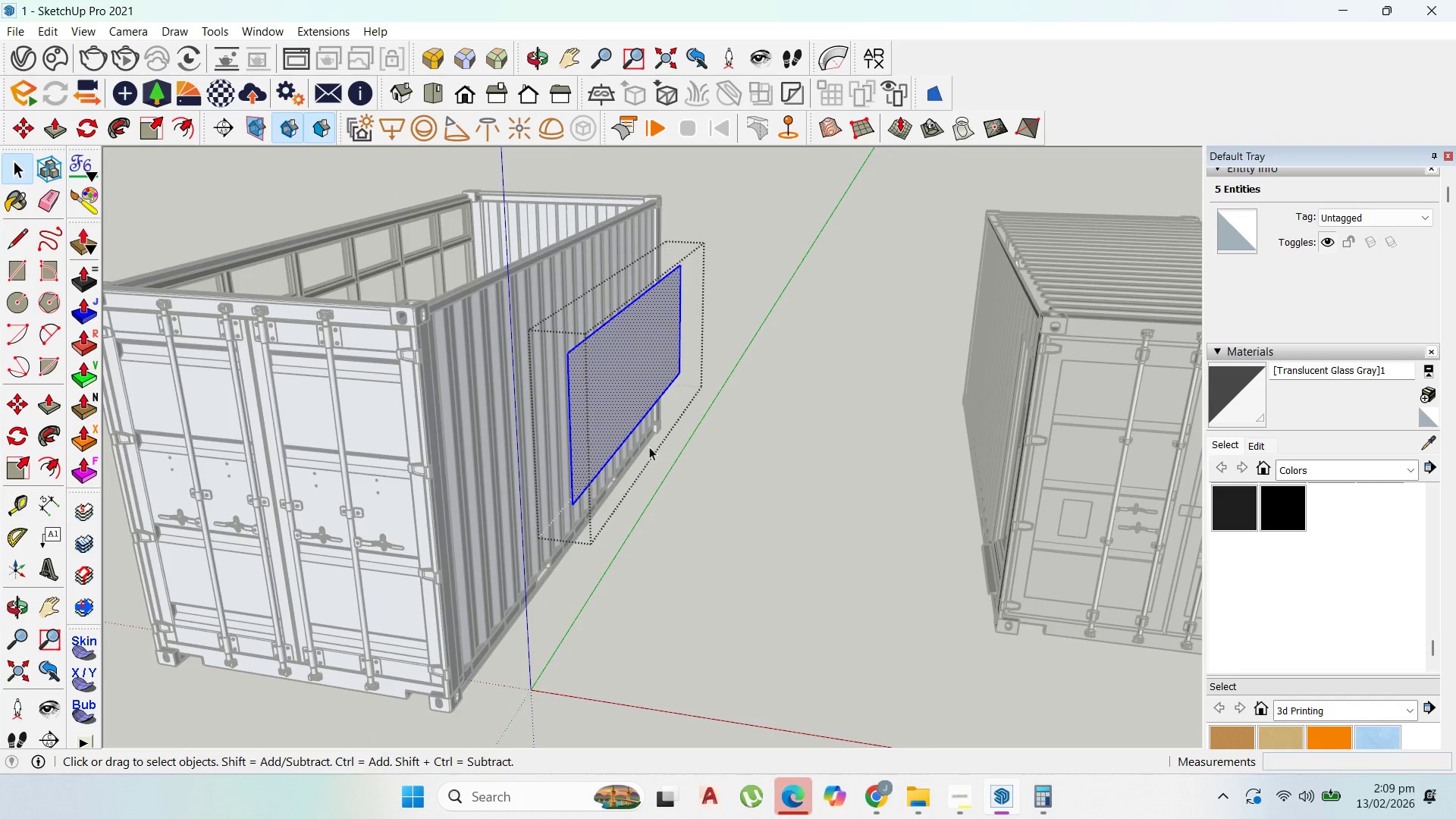 
scroll: coordinate [627, 398], scroll_direction: up, amount: 1.0
 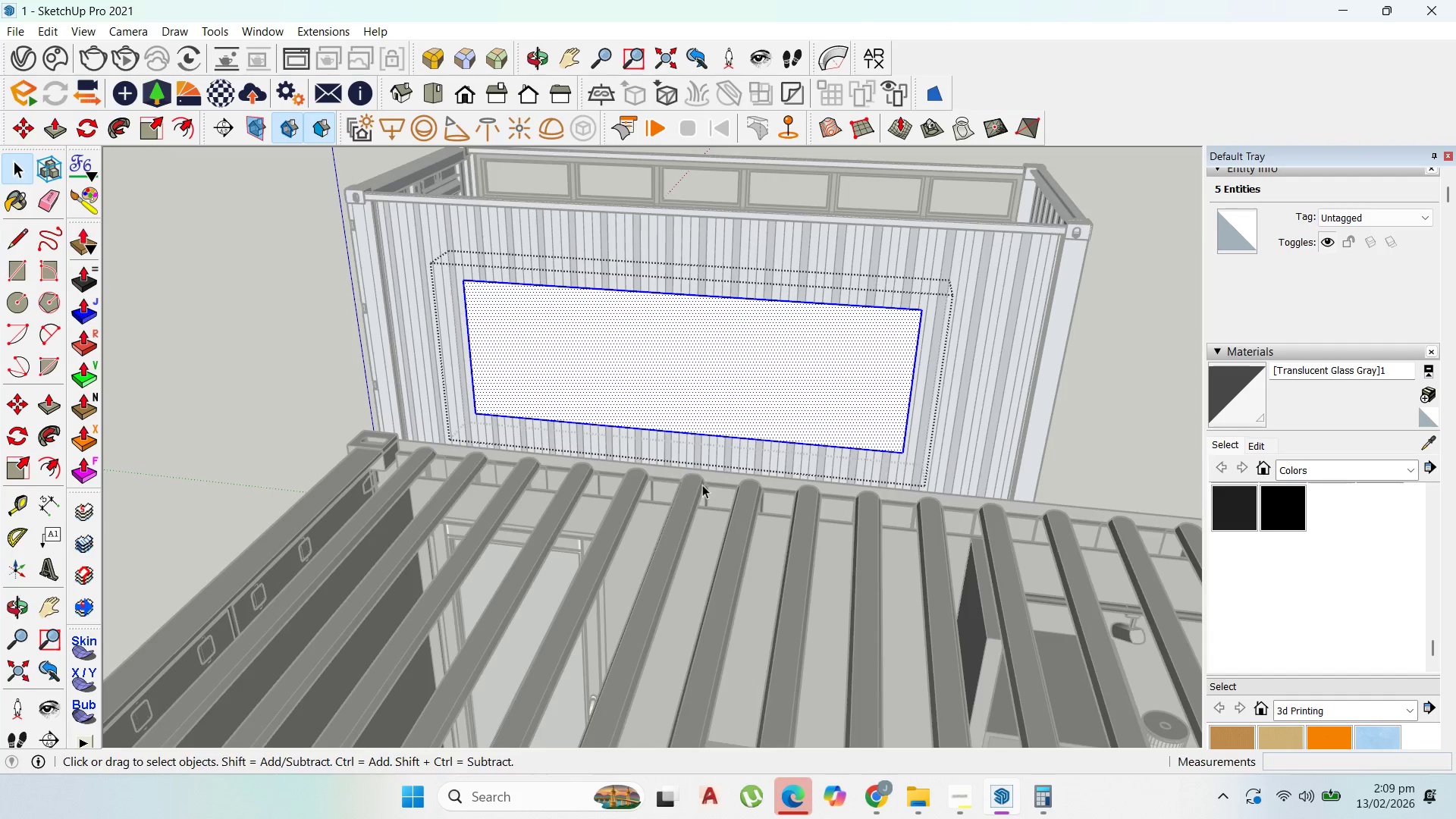 
key(P)
 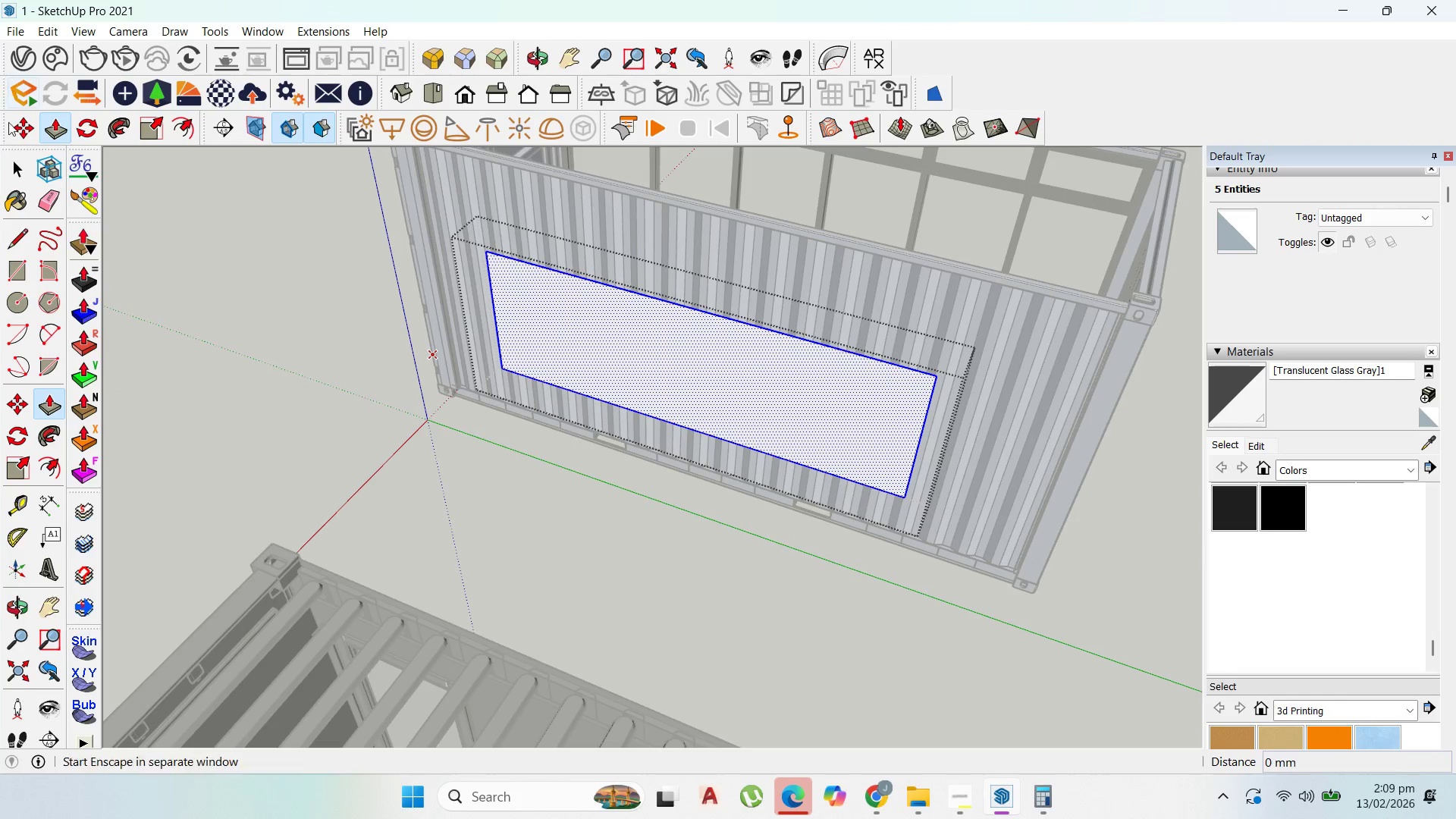 
key(Escape)
 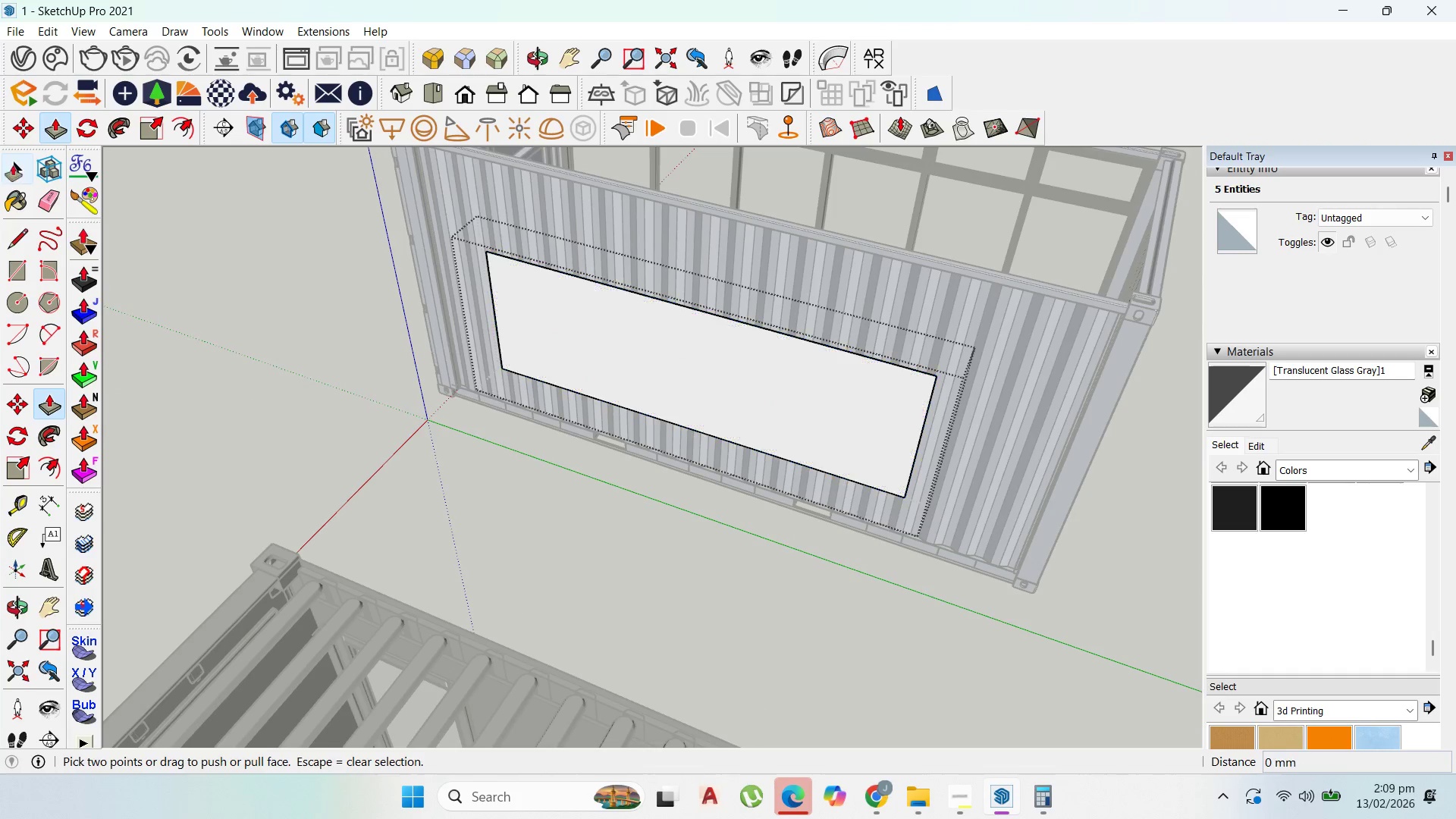 
key(Escape)
 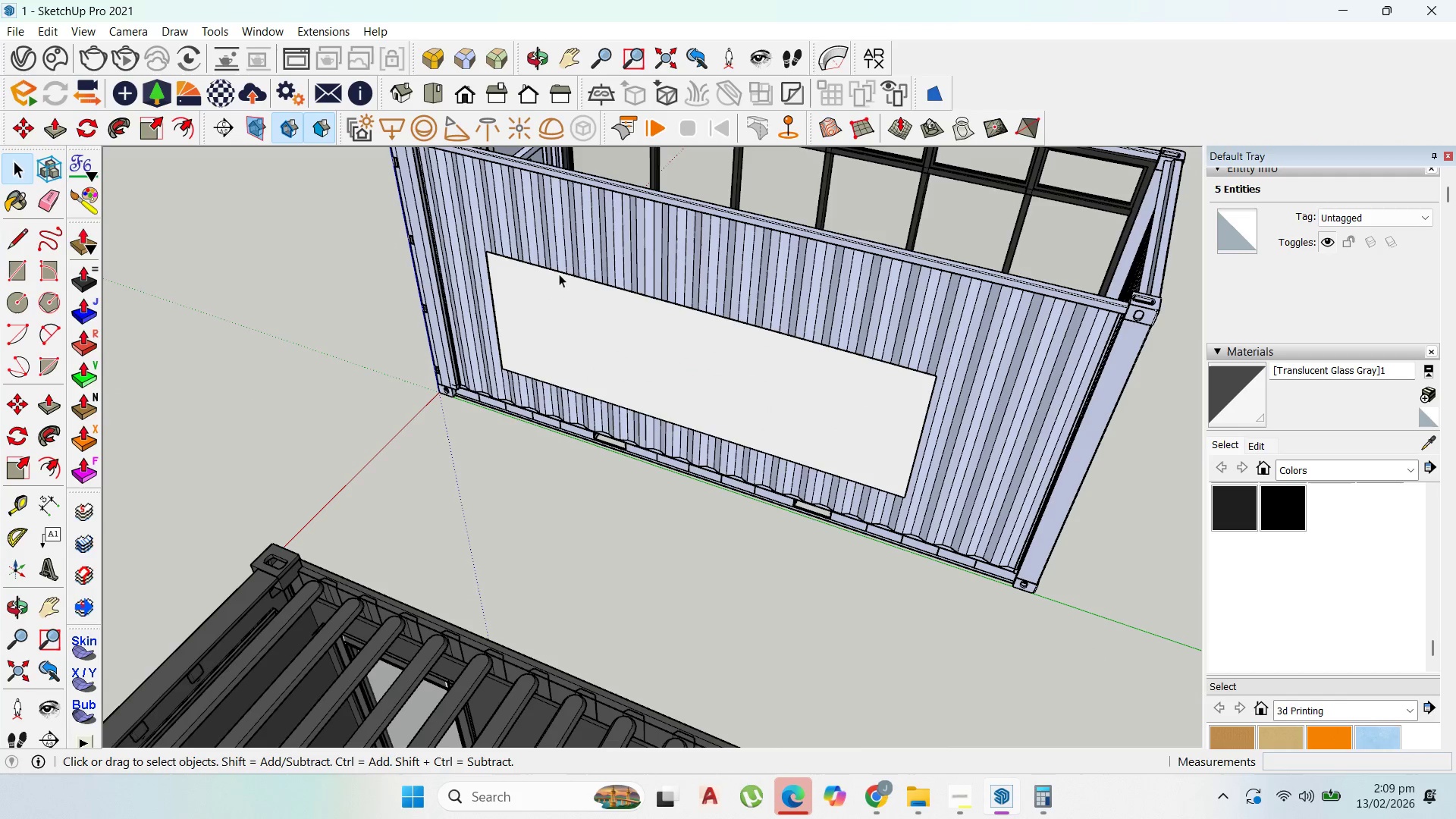 
left_click([13, 165])
 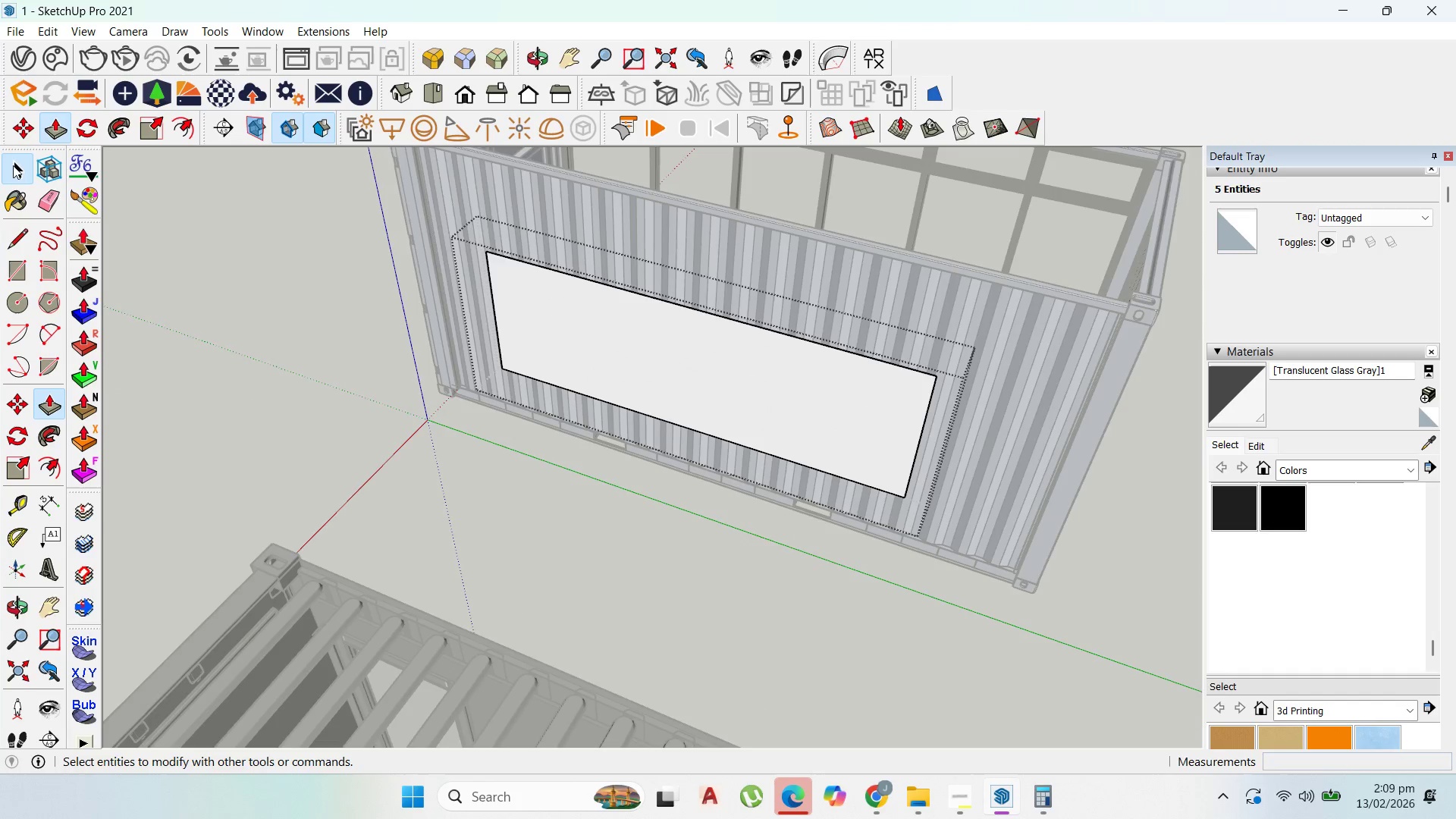 
key(Escape)
 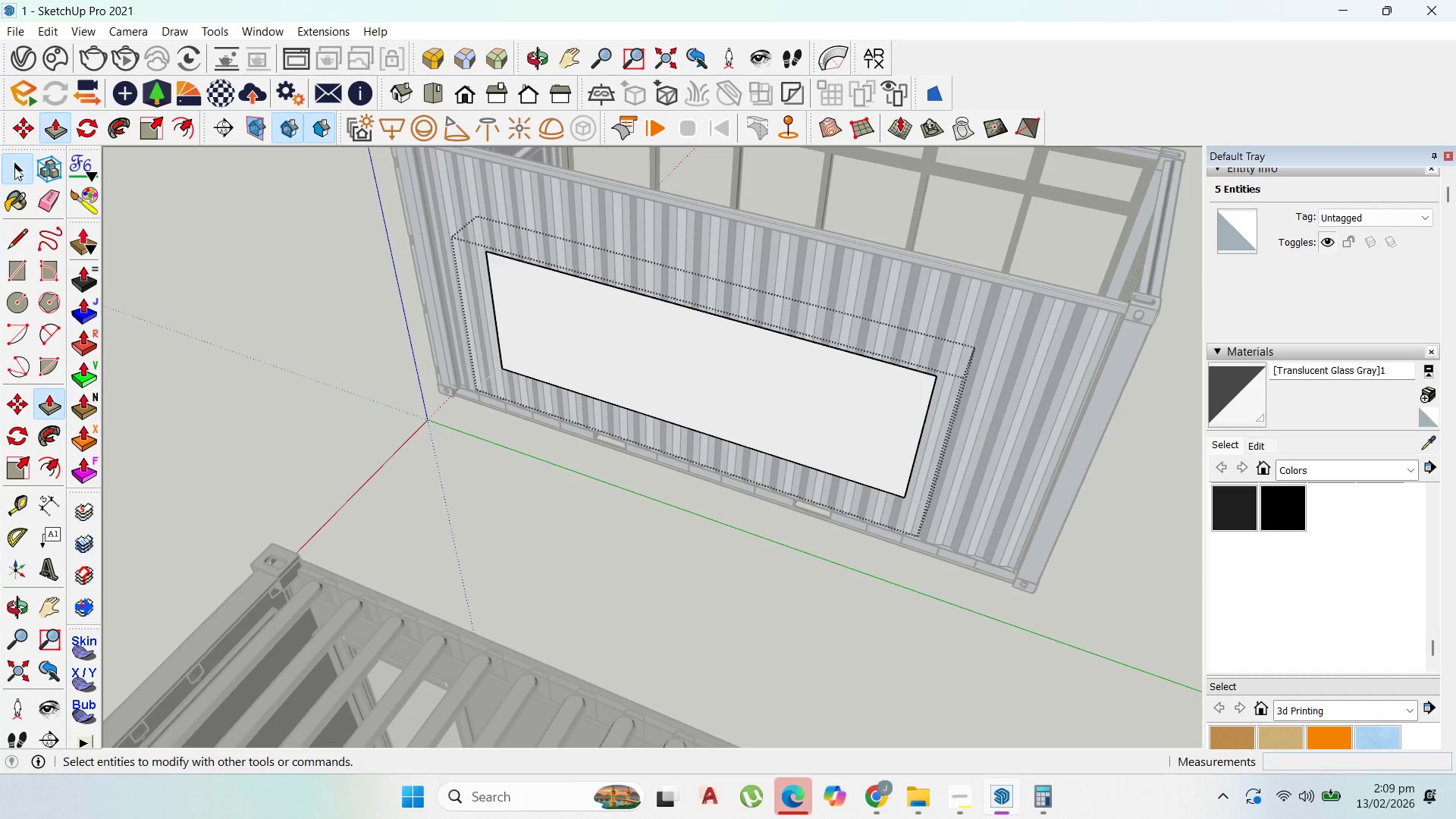 
key(Escape)
 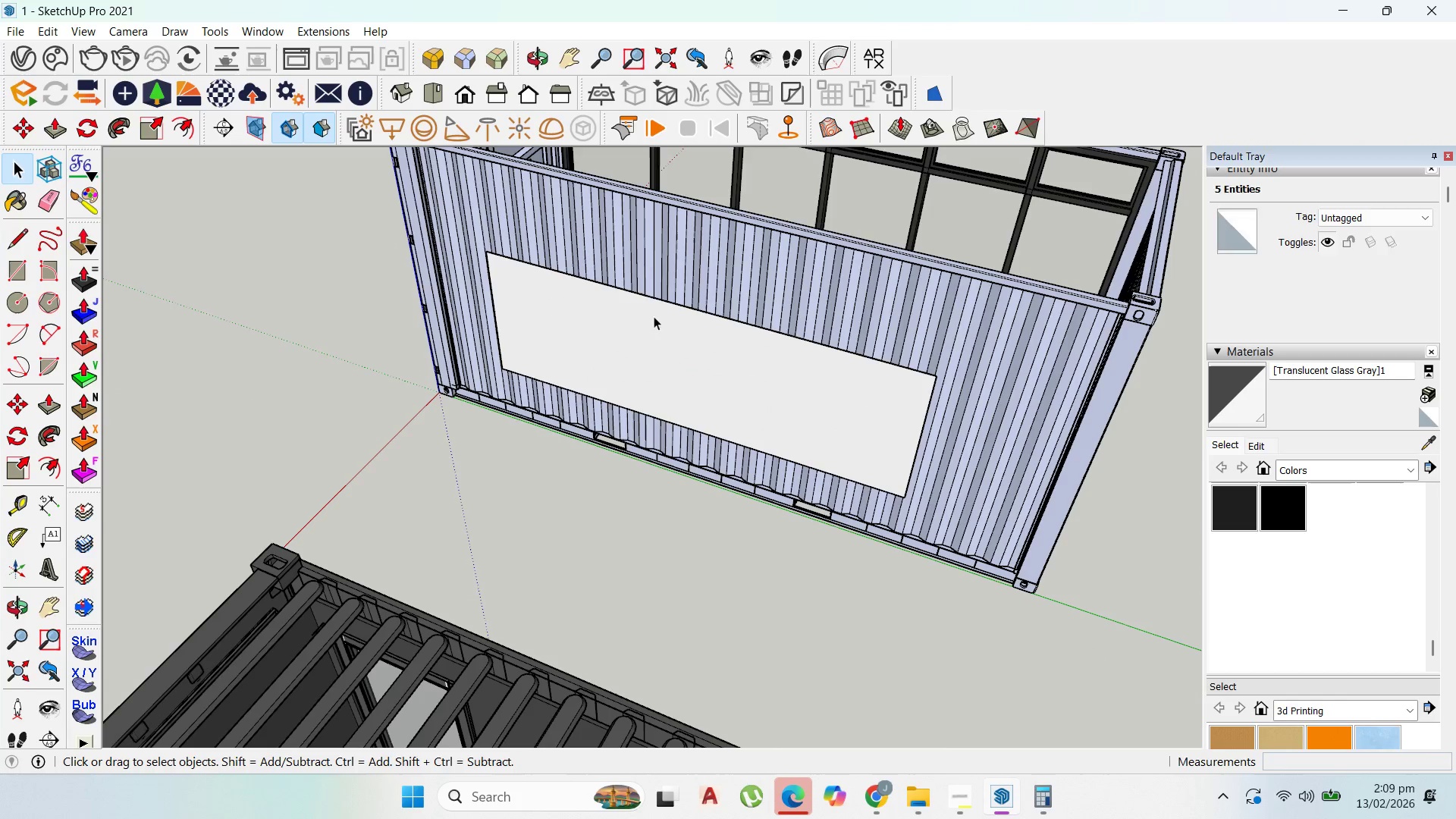 
left_click([671, 328])
 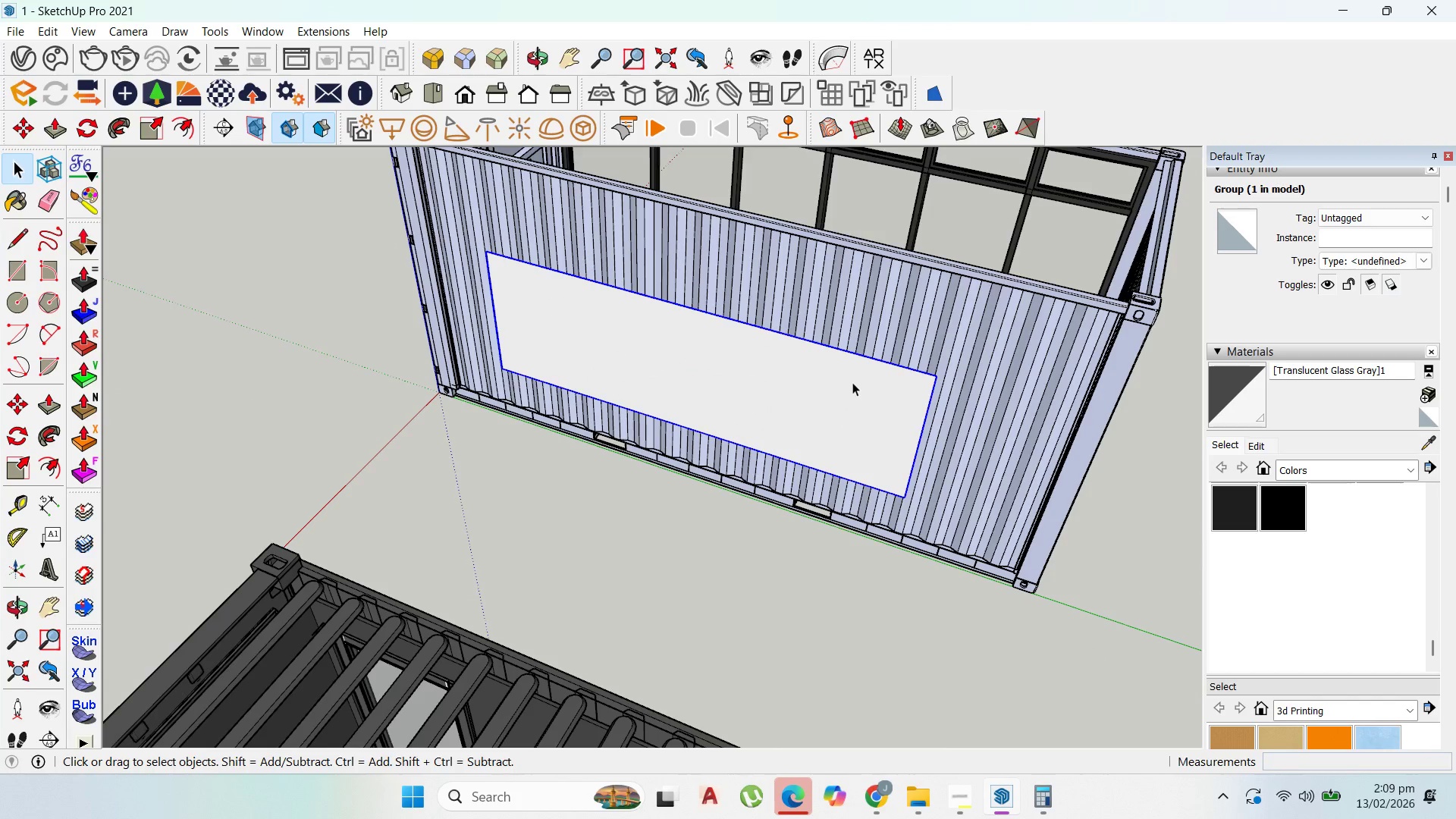 
key(M)
 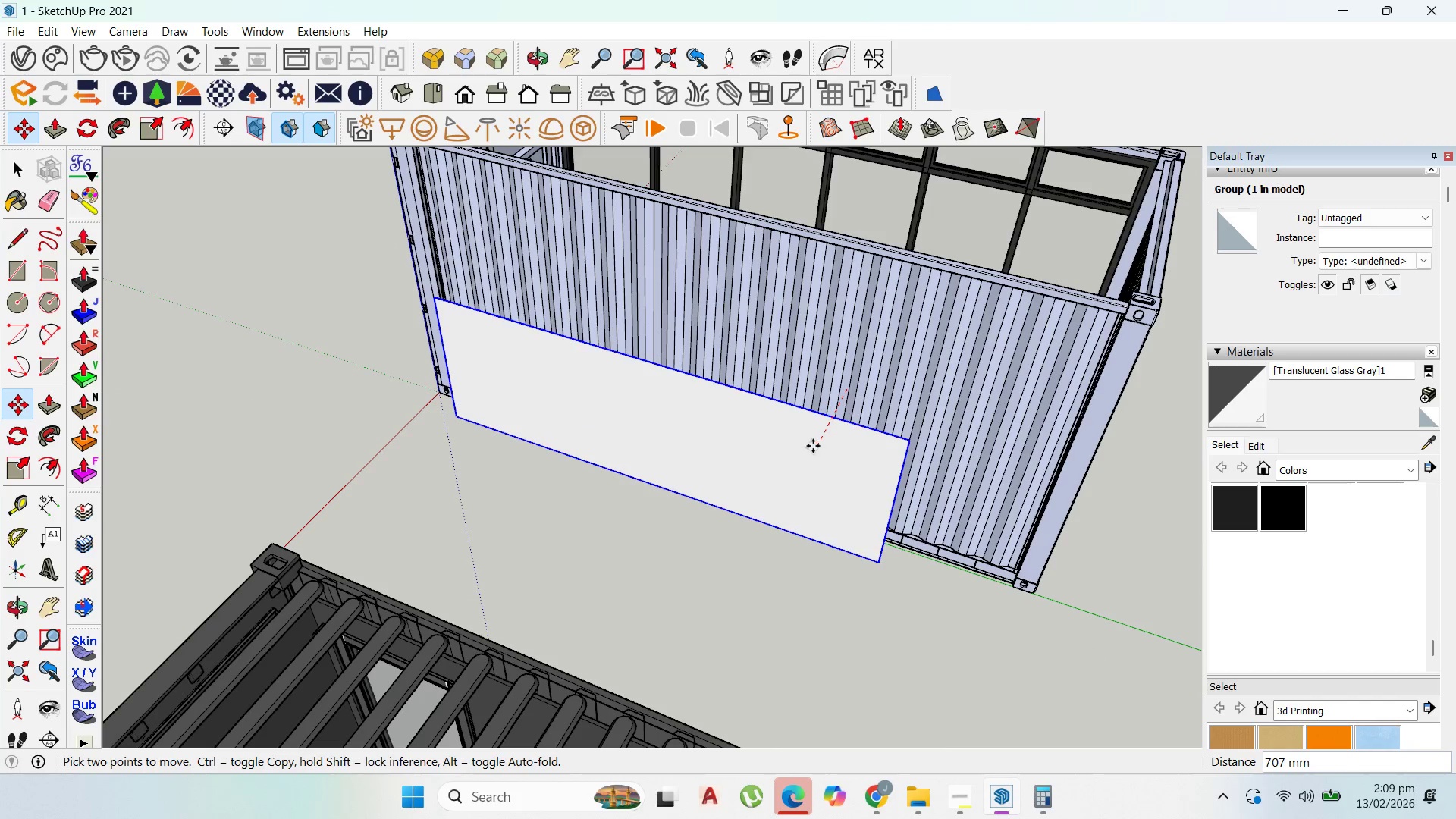 
key(Control+ControlLeft)
 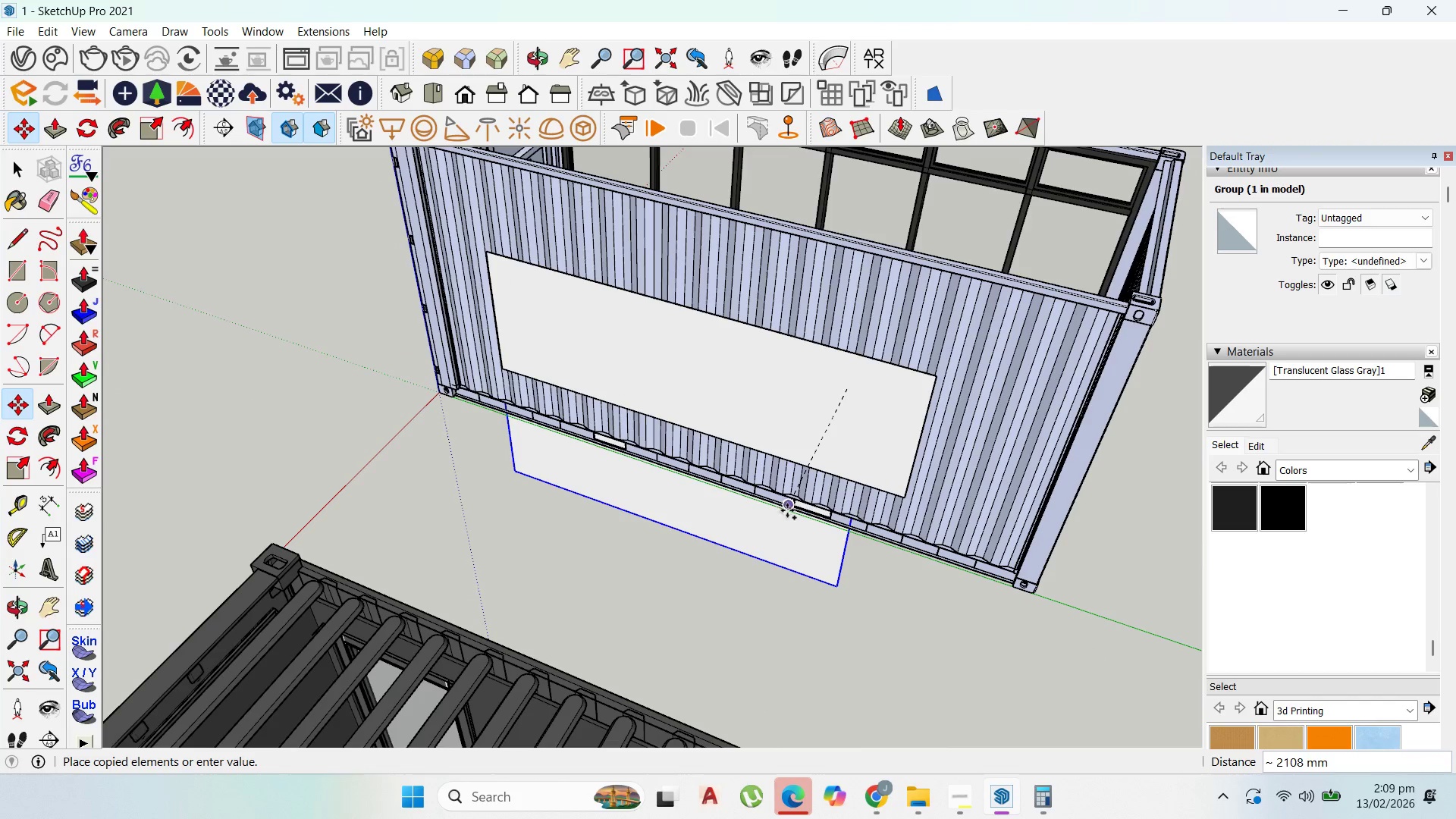 
left_click([783, 516])
 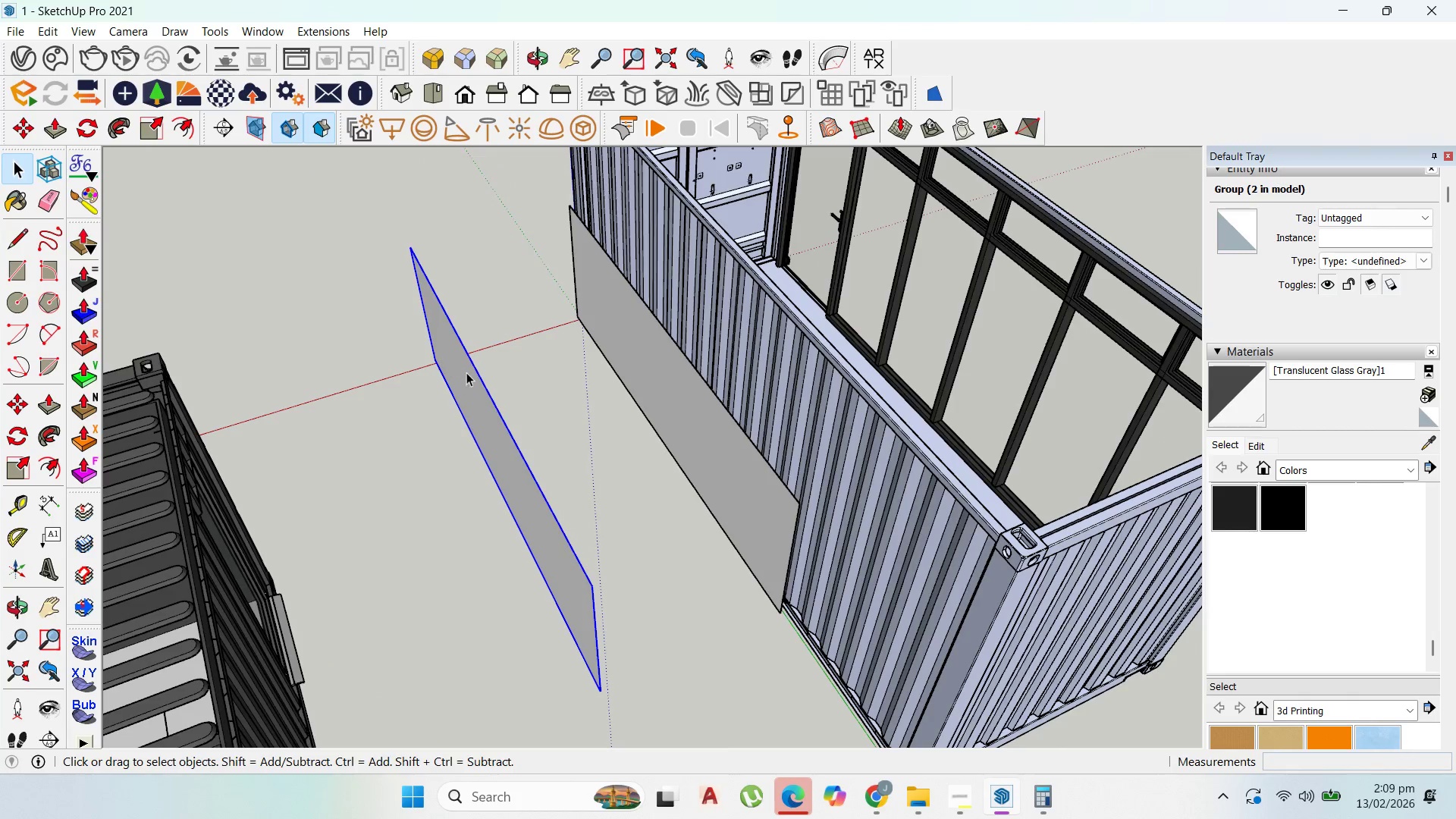 
key(Comma)
 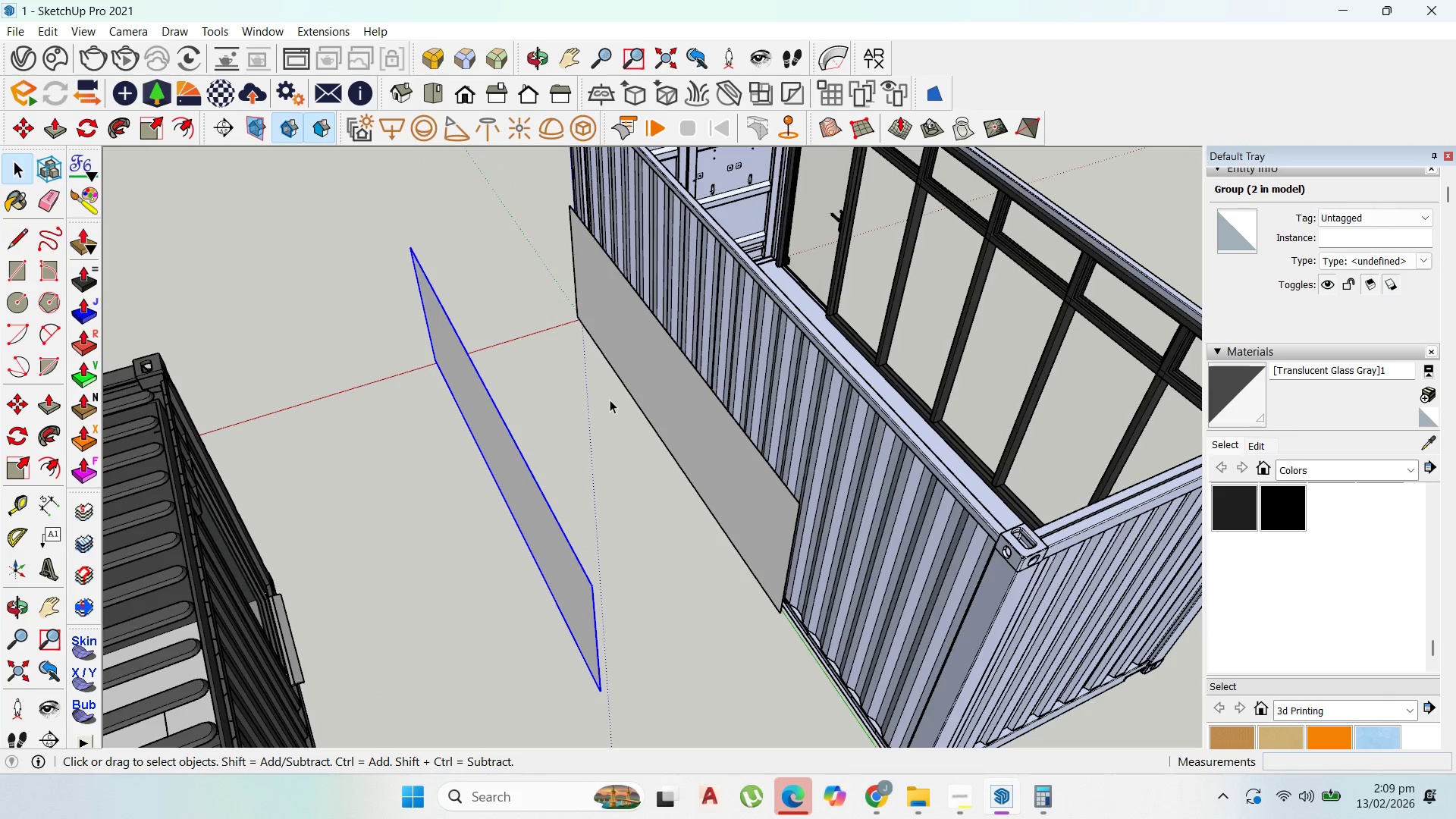 
key(M)
 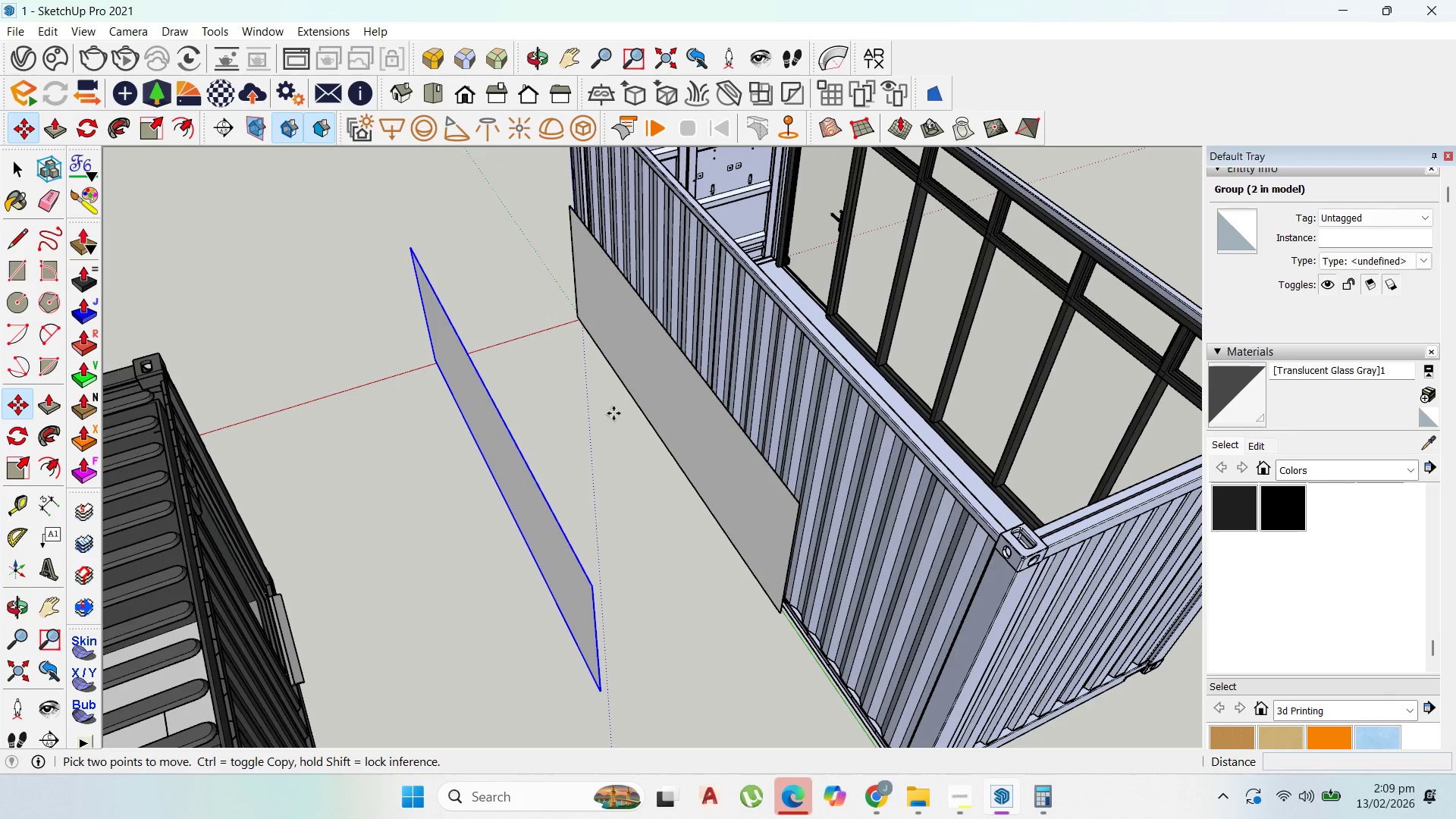 
left_click([613, 413])
 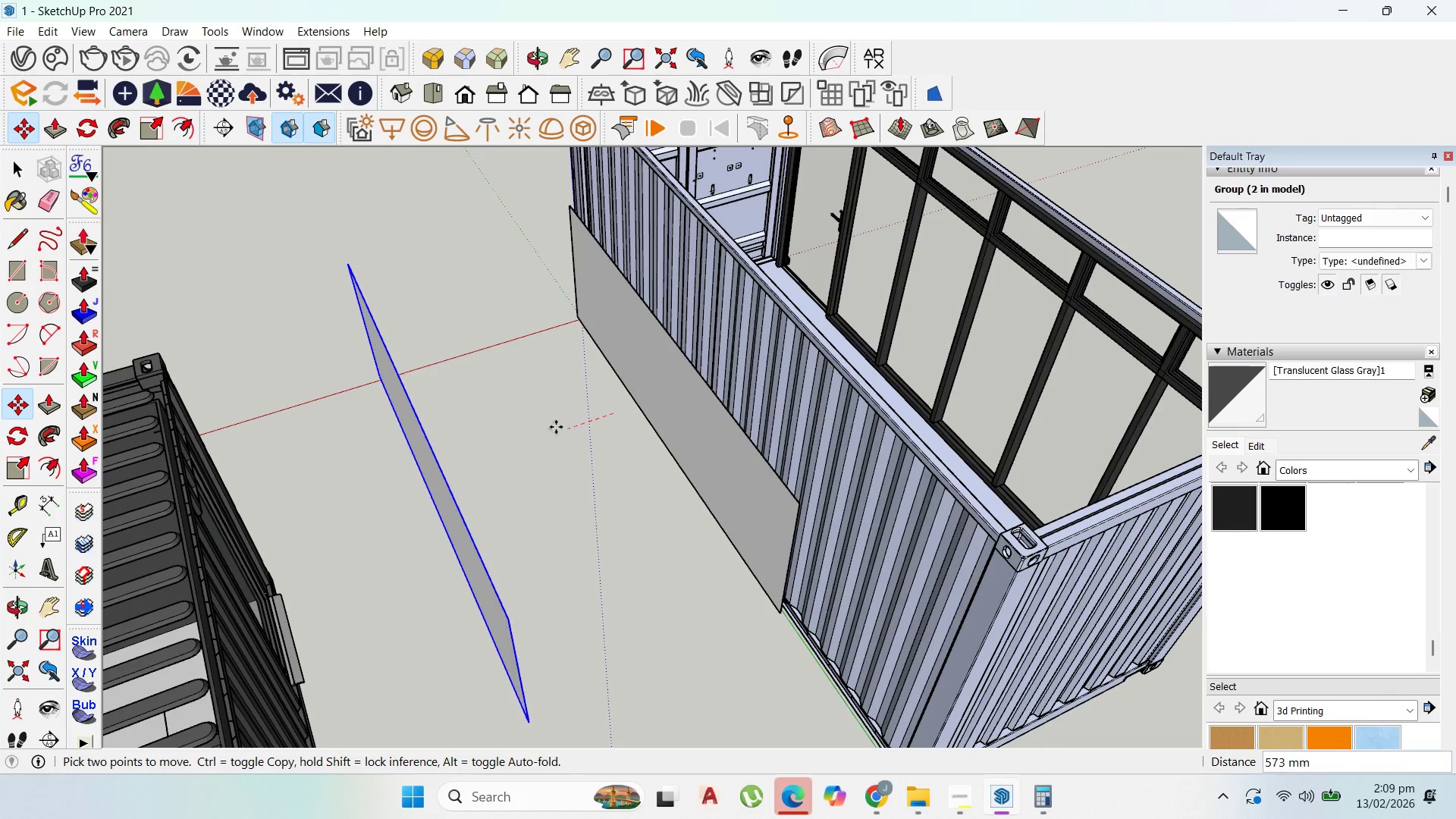 
left_click([553, 427])
 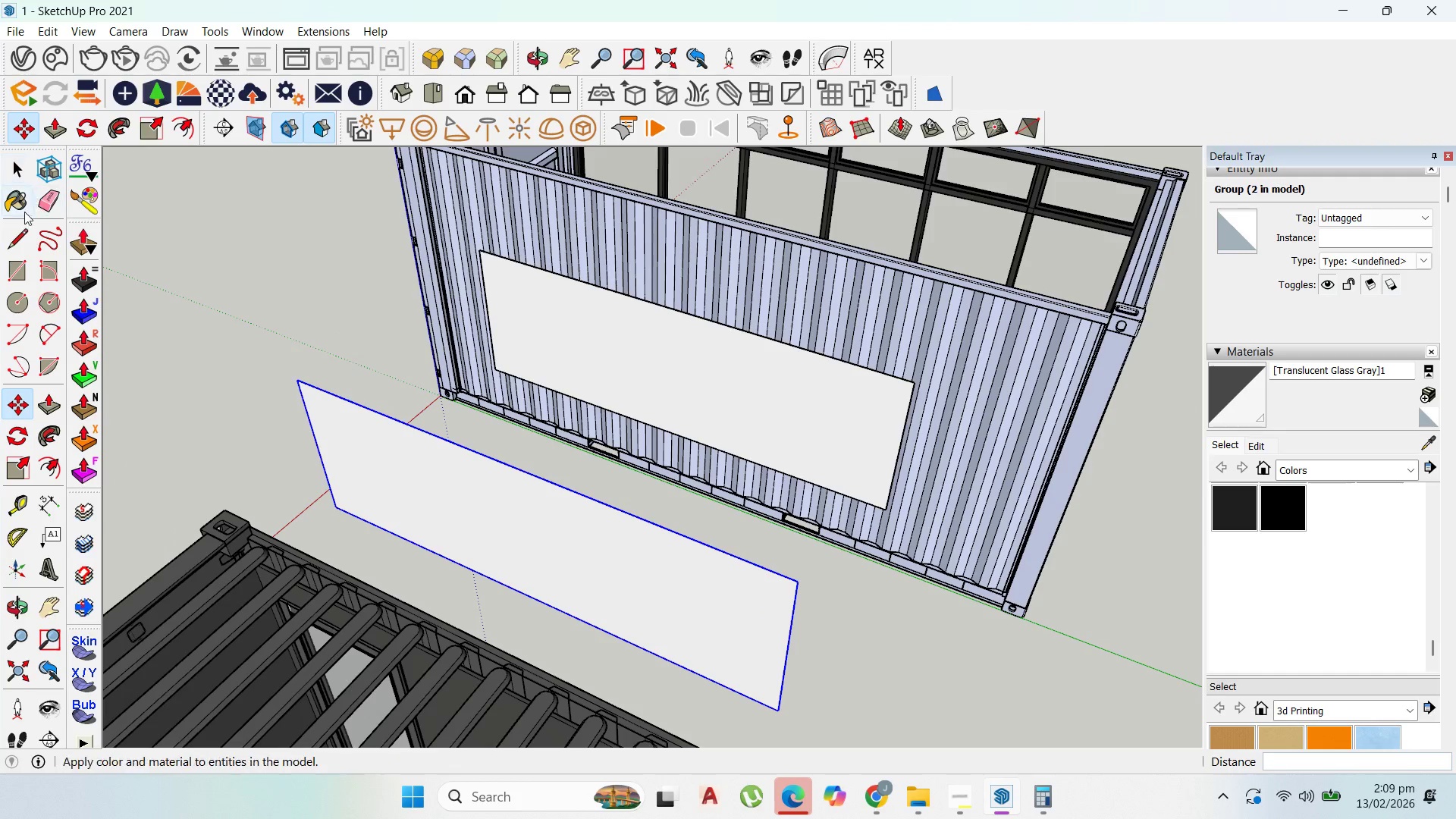 
left_click([19, 165])
 